 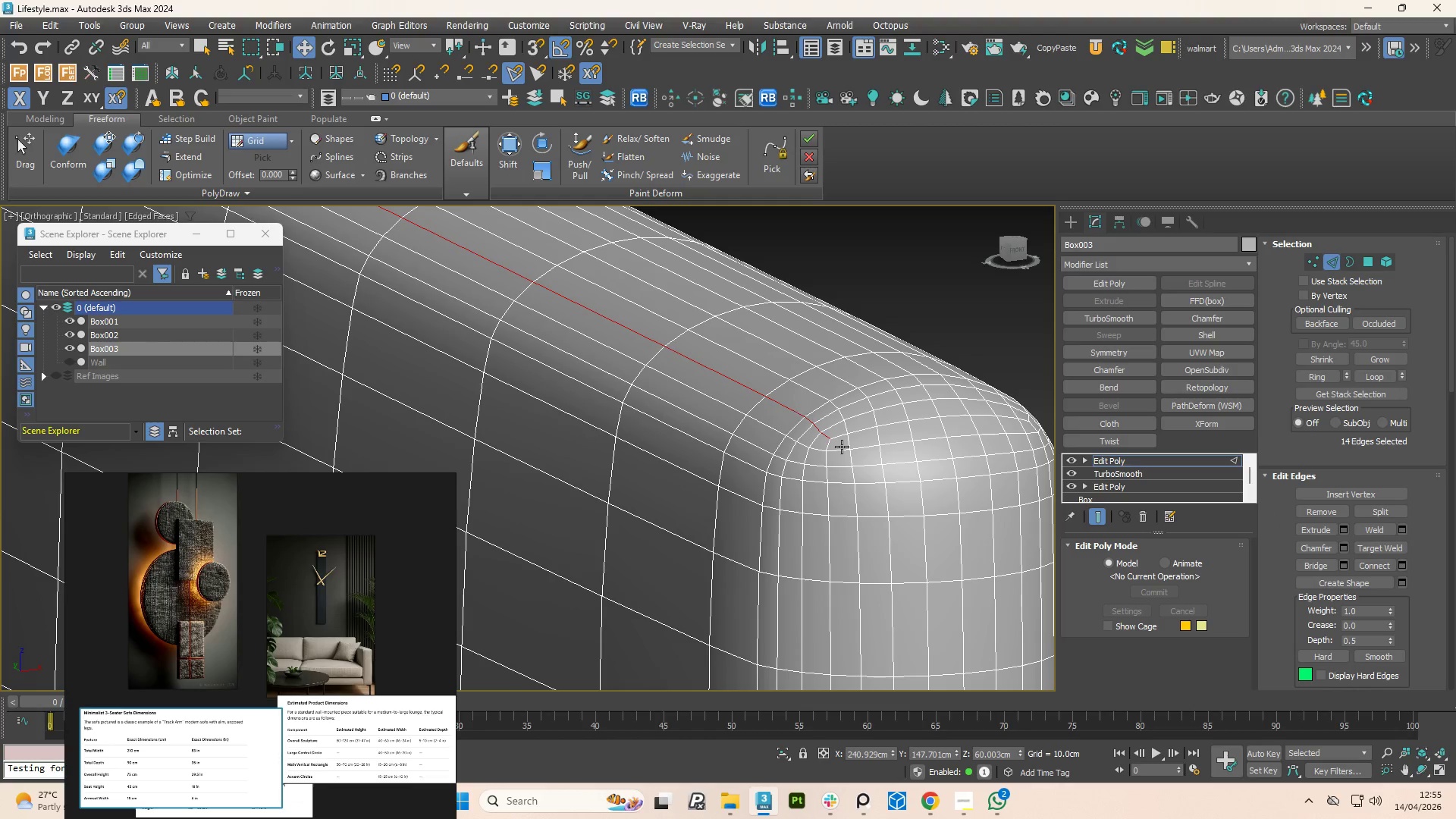 
hold_key(key=ControlLeft, duration=0.77)
double_click([825, 460])
 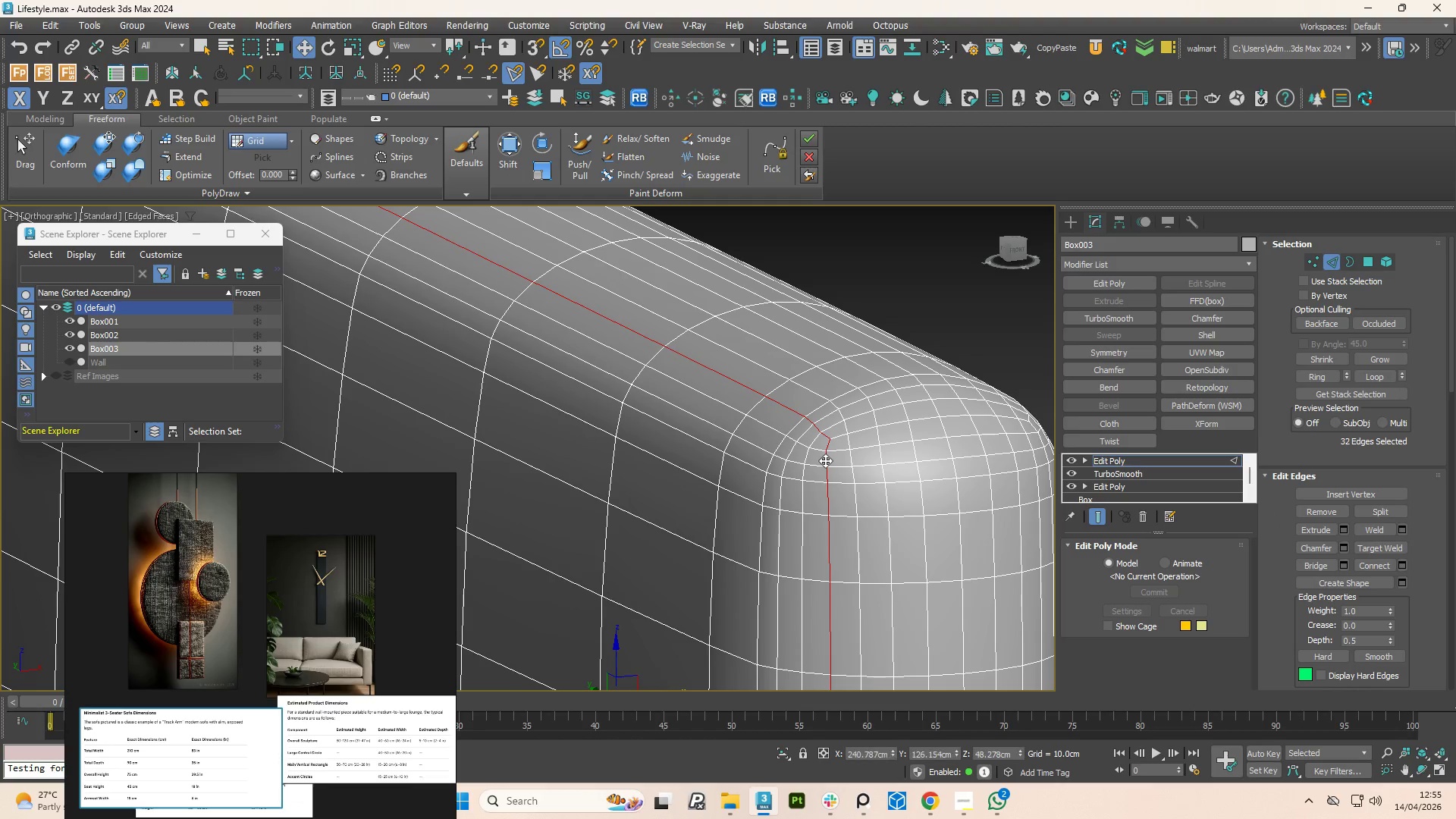 
hold_key(key=ControlLeft, duration=3.89)
scroll: coordinate [864, 395], scroll_direction: down, amount: 4.0
 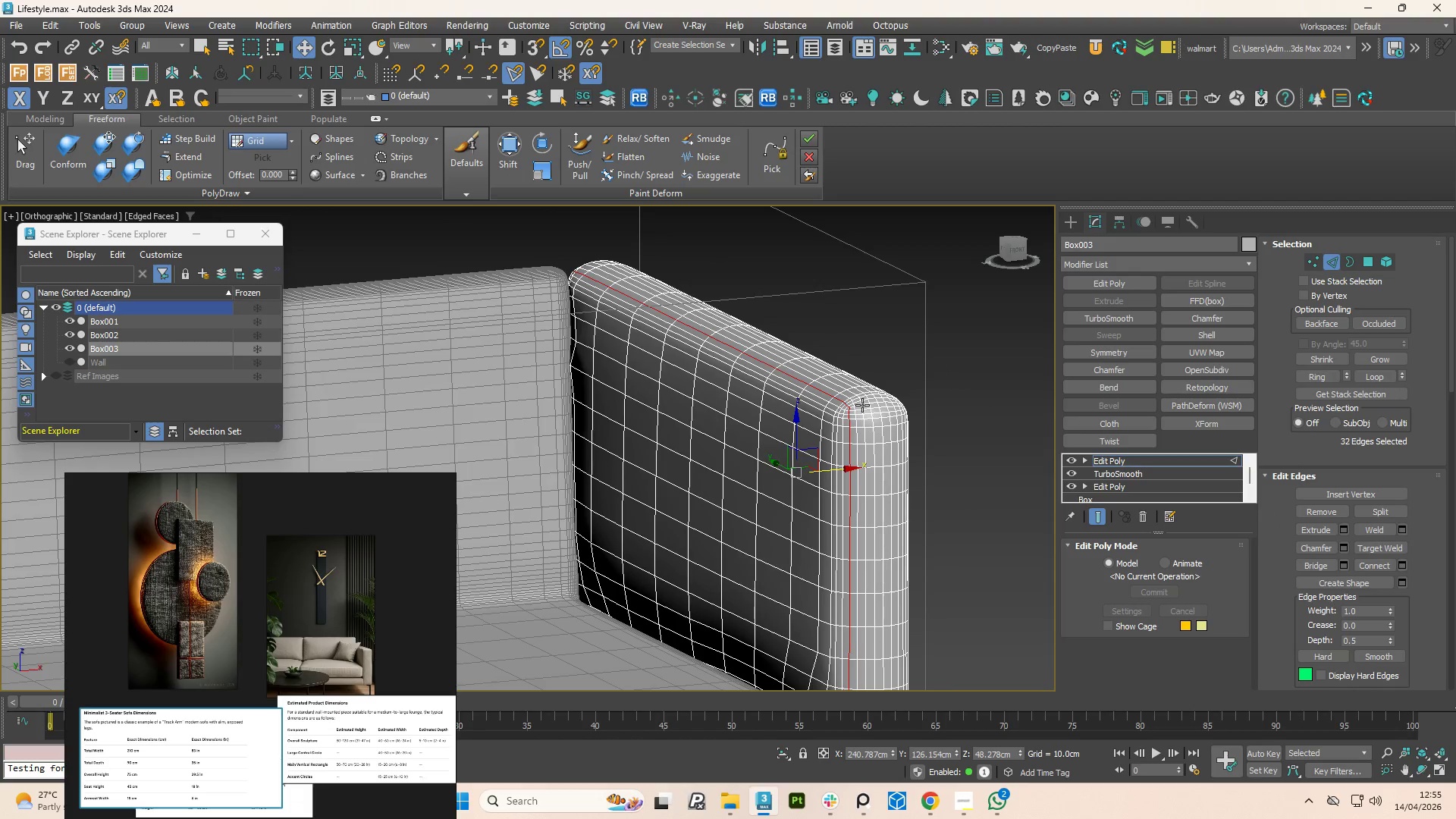 
hold_key(key=AltLeft, duration=1.03)
 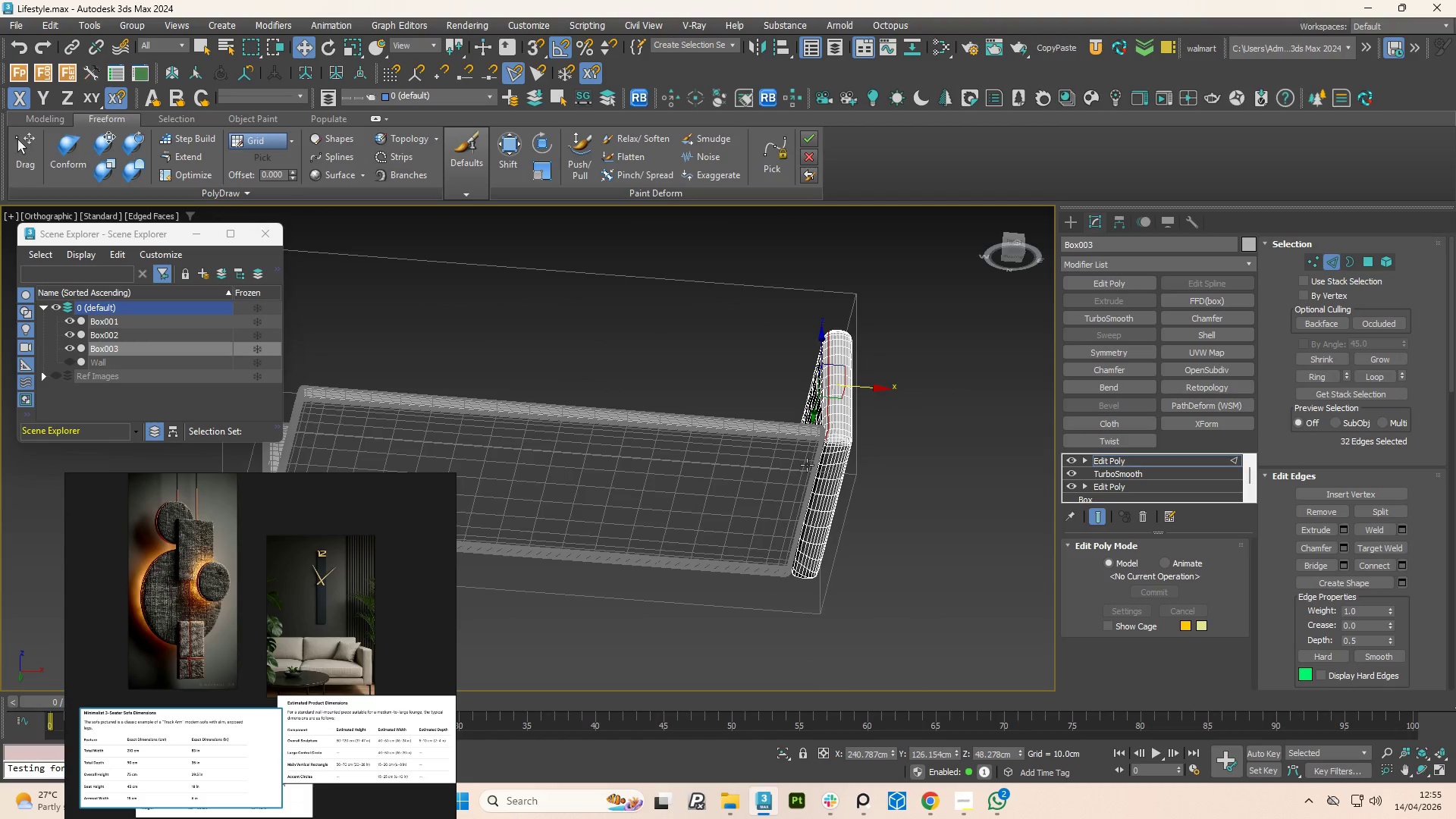 
scroll: coordinate [872, 423], scroll_direction: down, amount: 3.0
 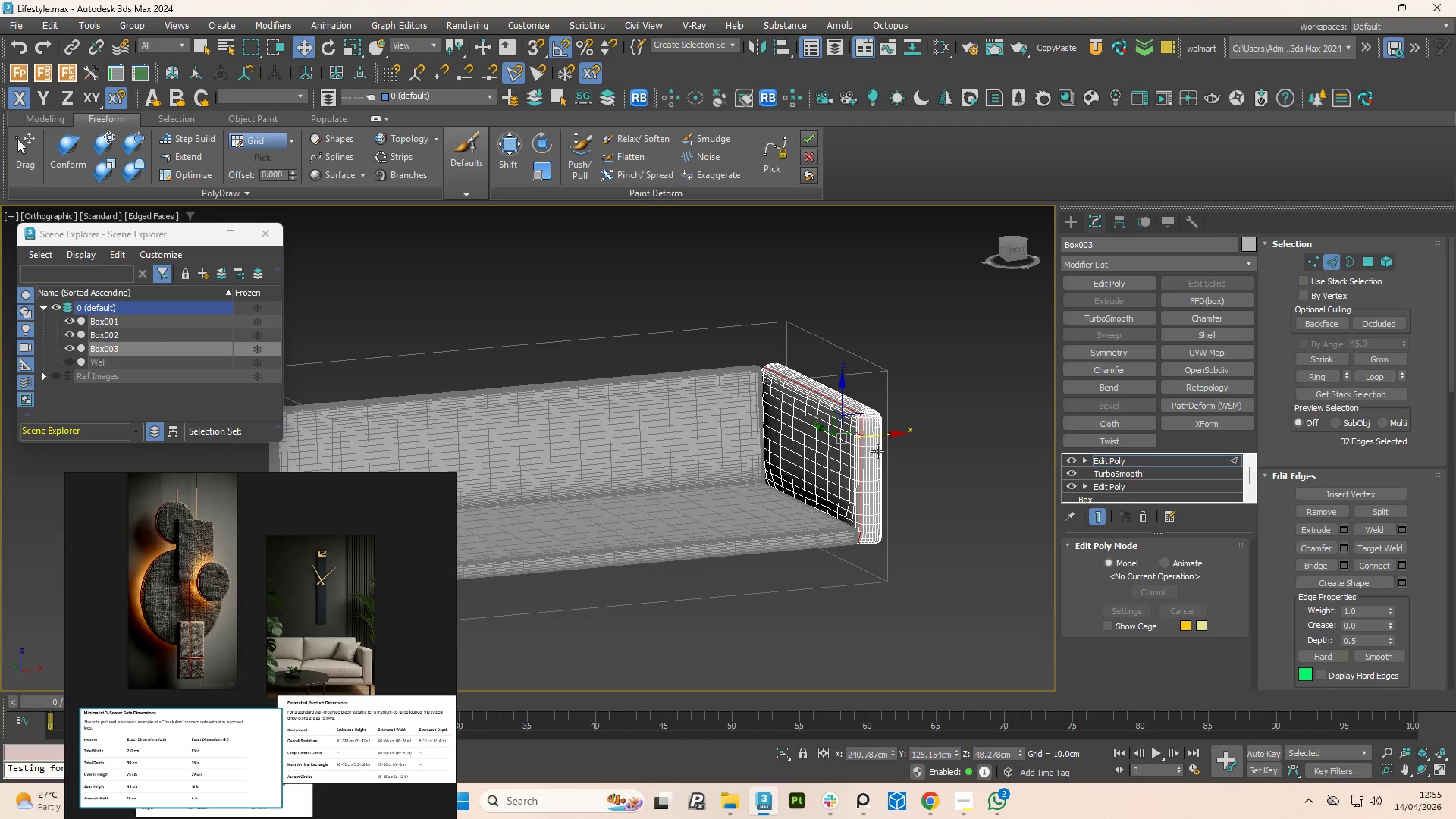 
scroll: coordinate [838, 448], scroll_direction: up, amount: 5.0
 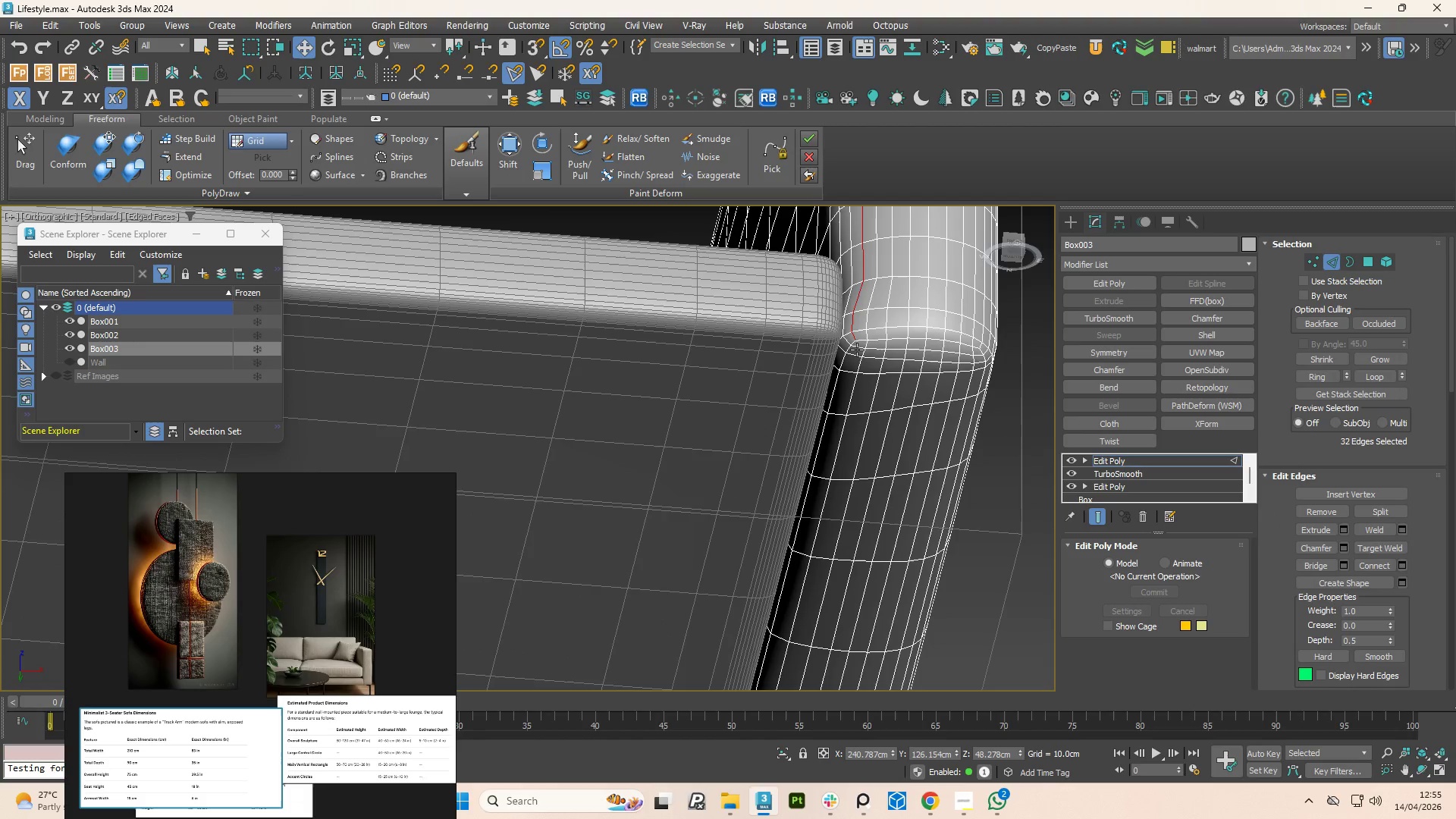 
hold_key(key=ControlLeft, duration=0.86)
 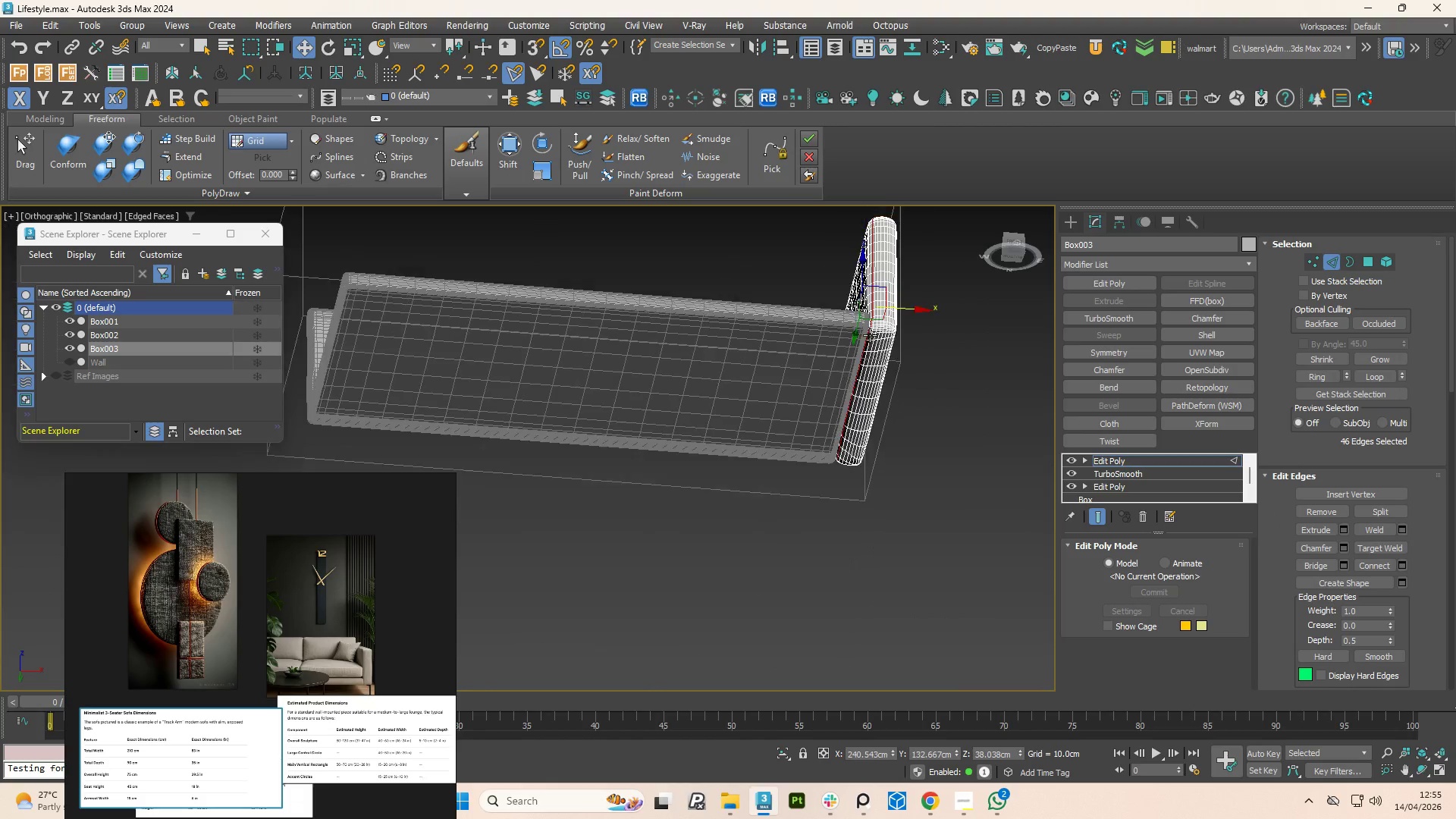 
scroll: coordinate [846, 350], scroll_direction: up, amount: 3.0
 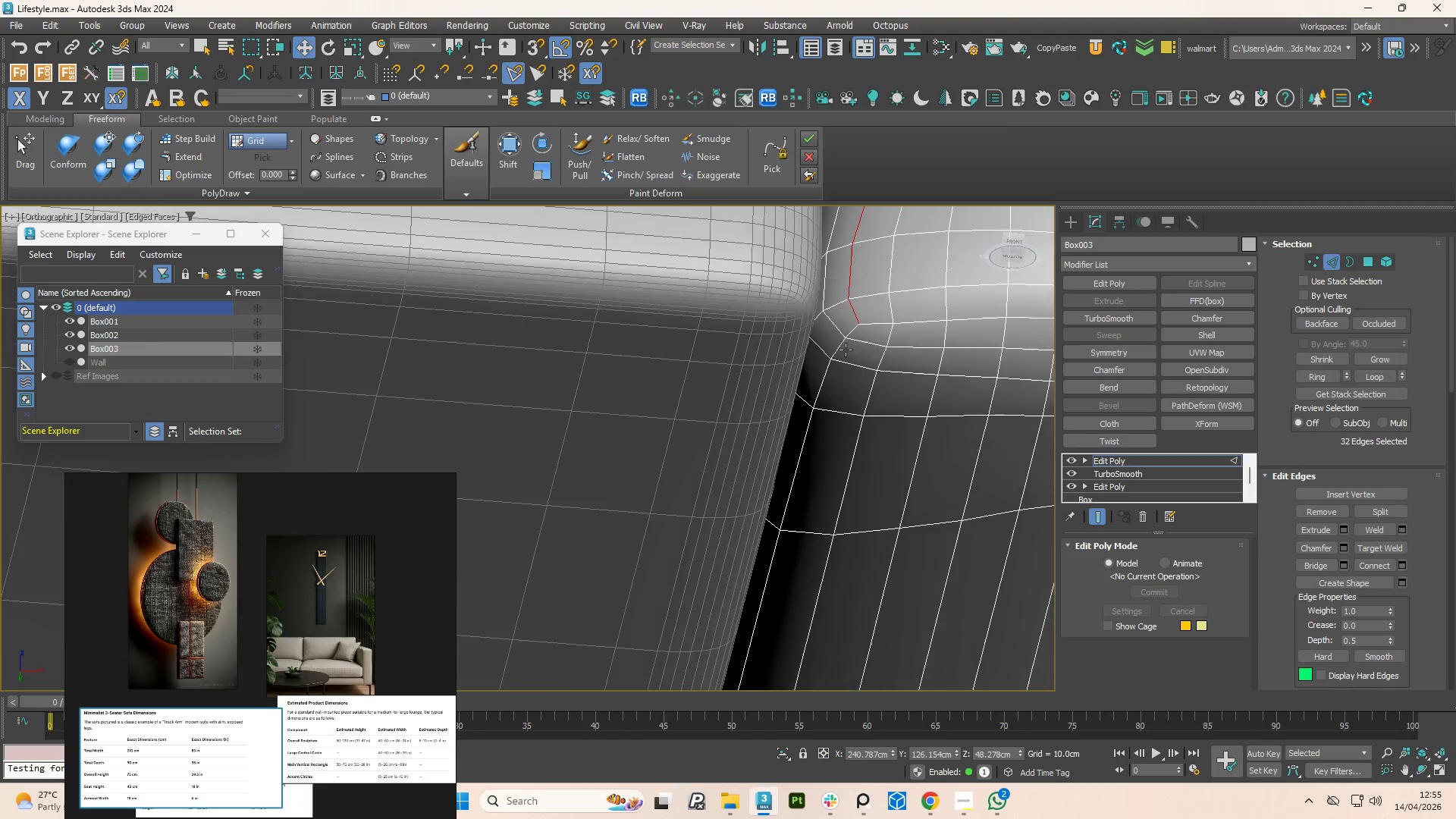 
left_click([840, 350])
 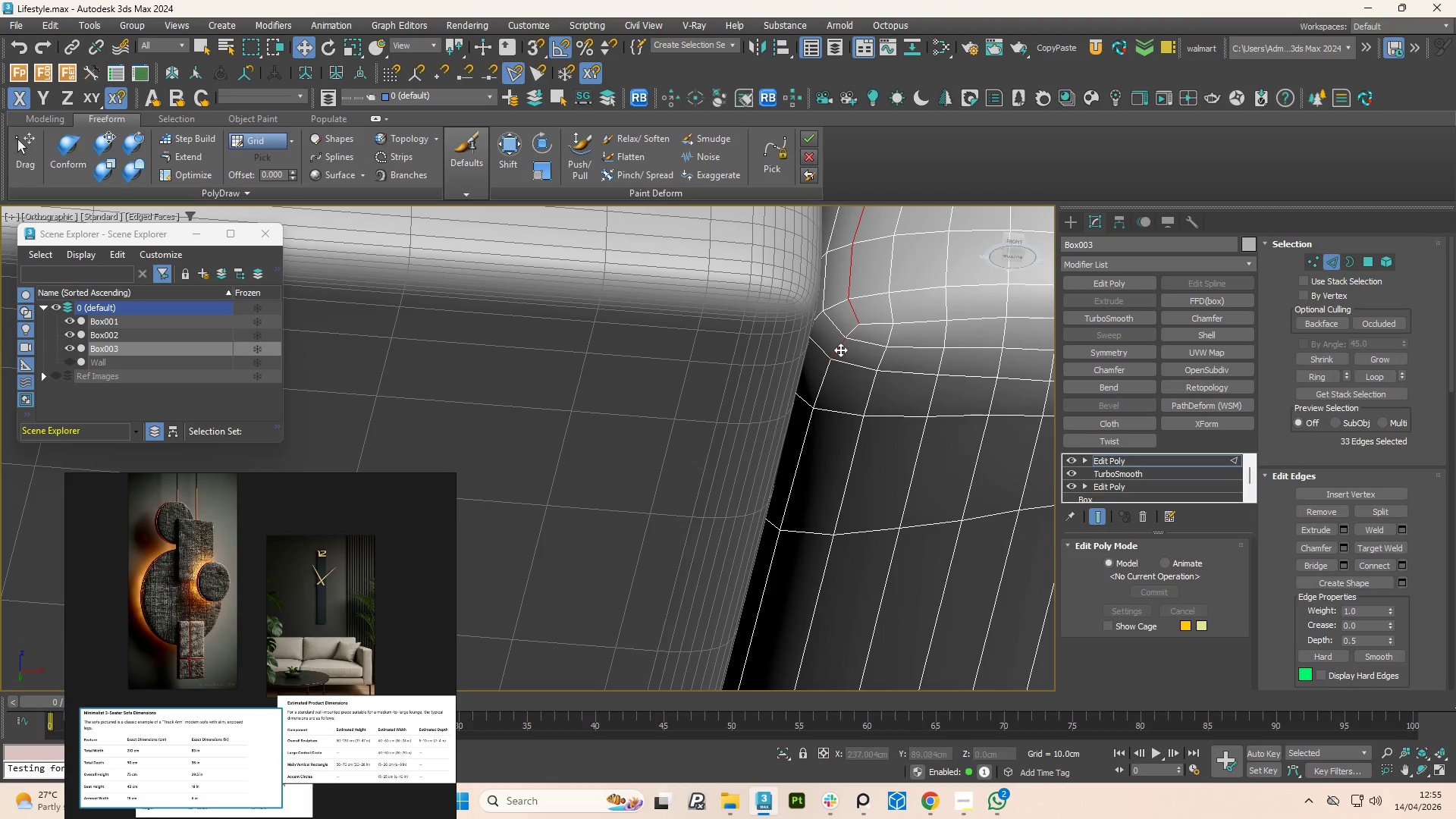 
double_click([840, 350])
 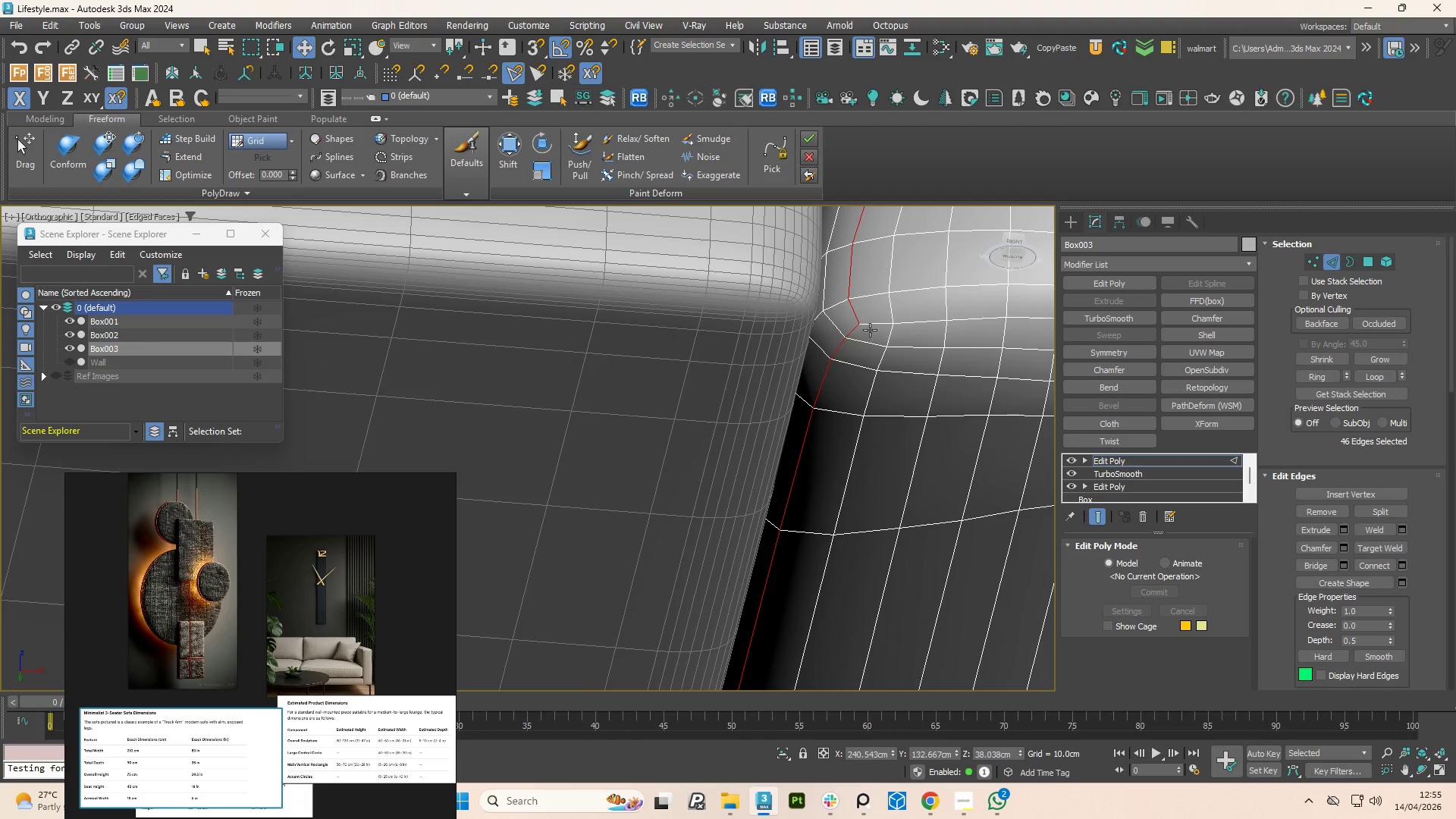 
hold_key(key=AltLeft, duration=1.49)
 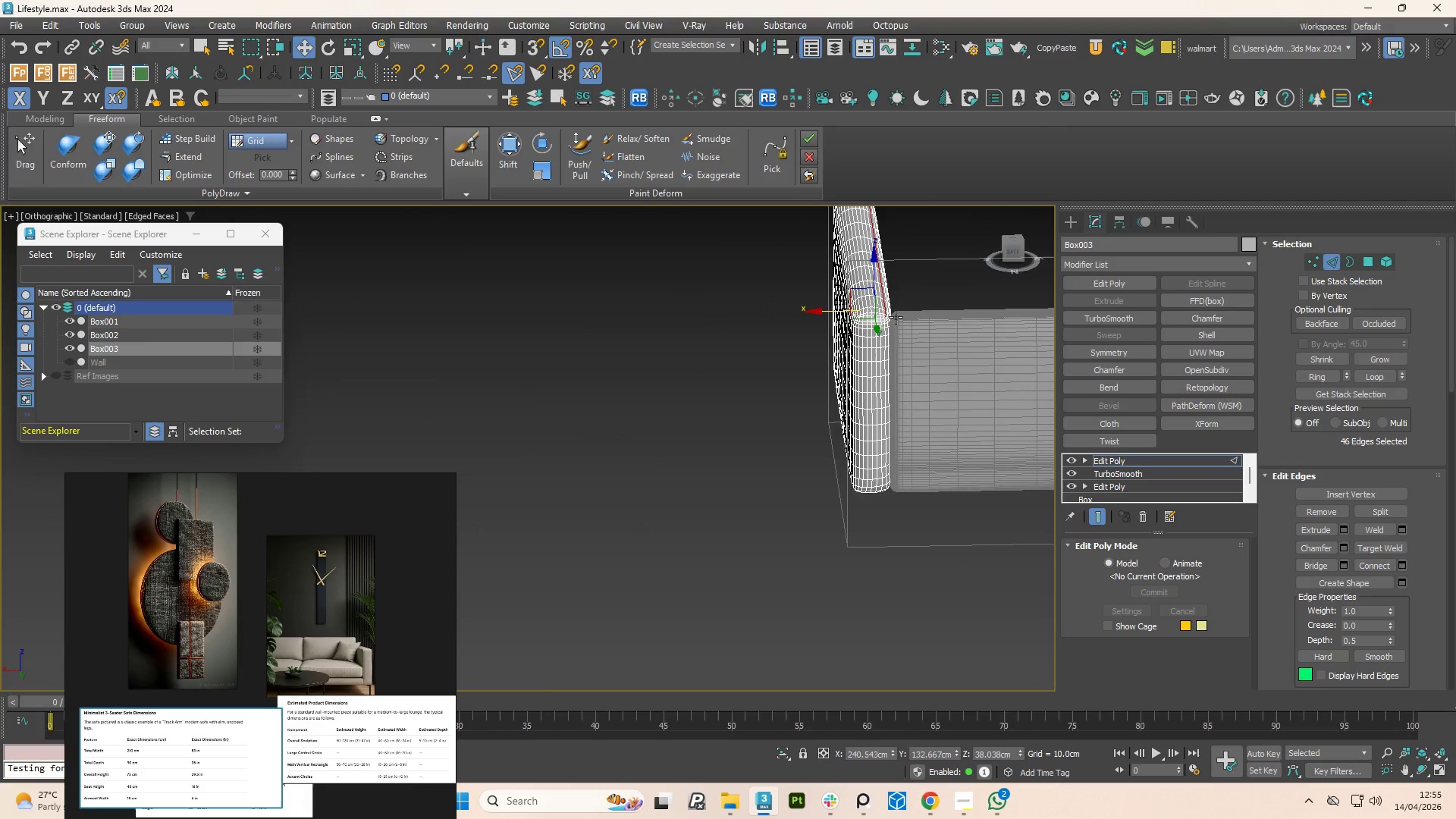 
scroll: coordinate [870, 335], scroll_direction: down, amount: 7.0
 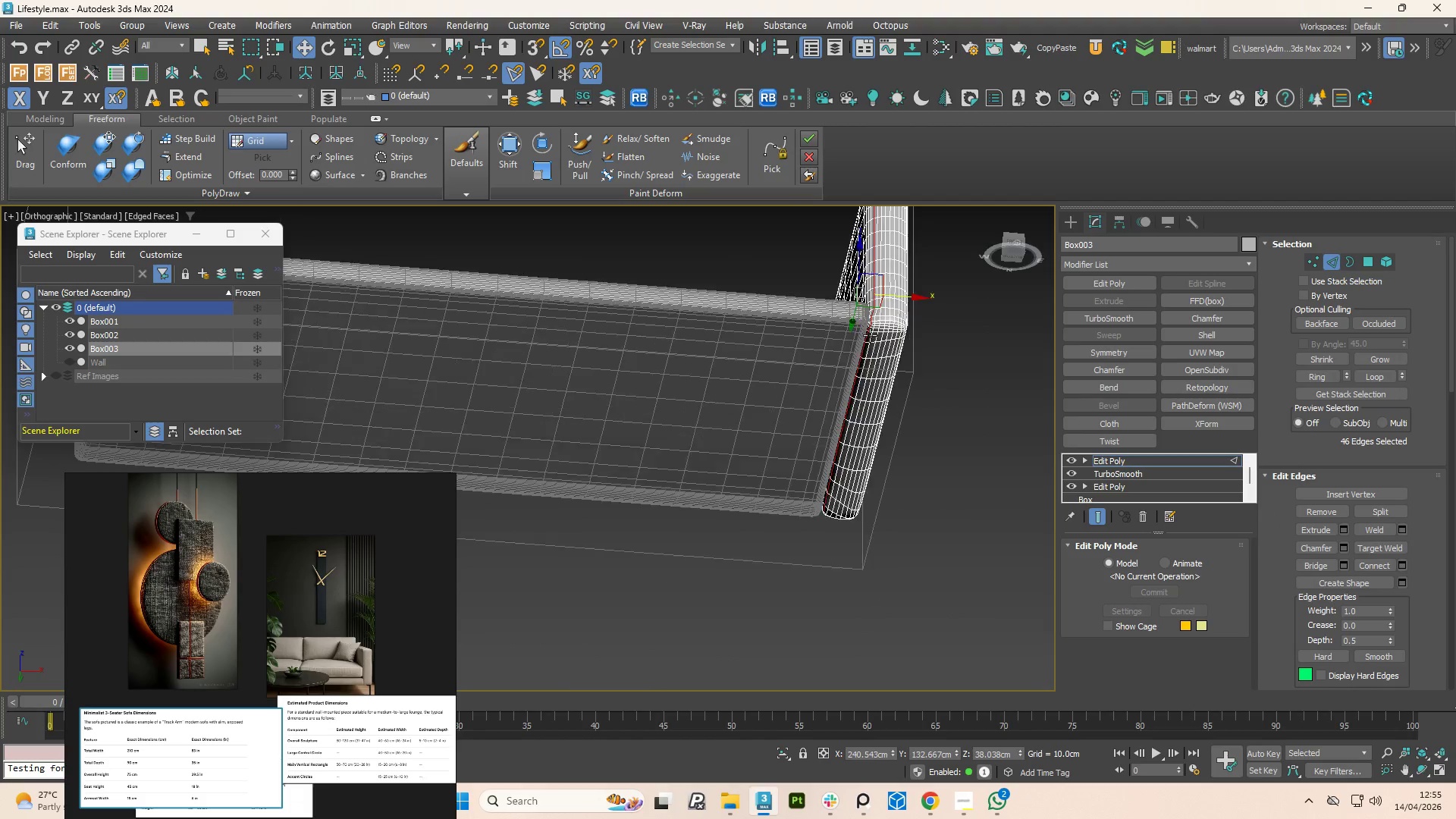 
scroll: coordinate [896, 317], scroll_direction: up, amount: 6.0
 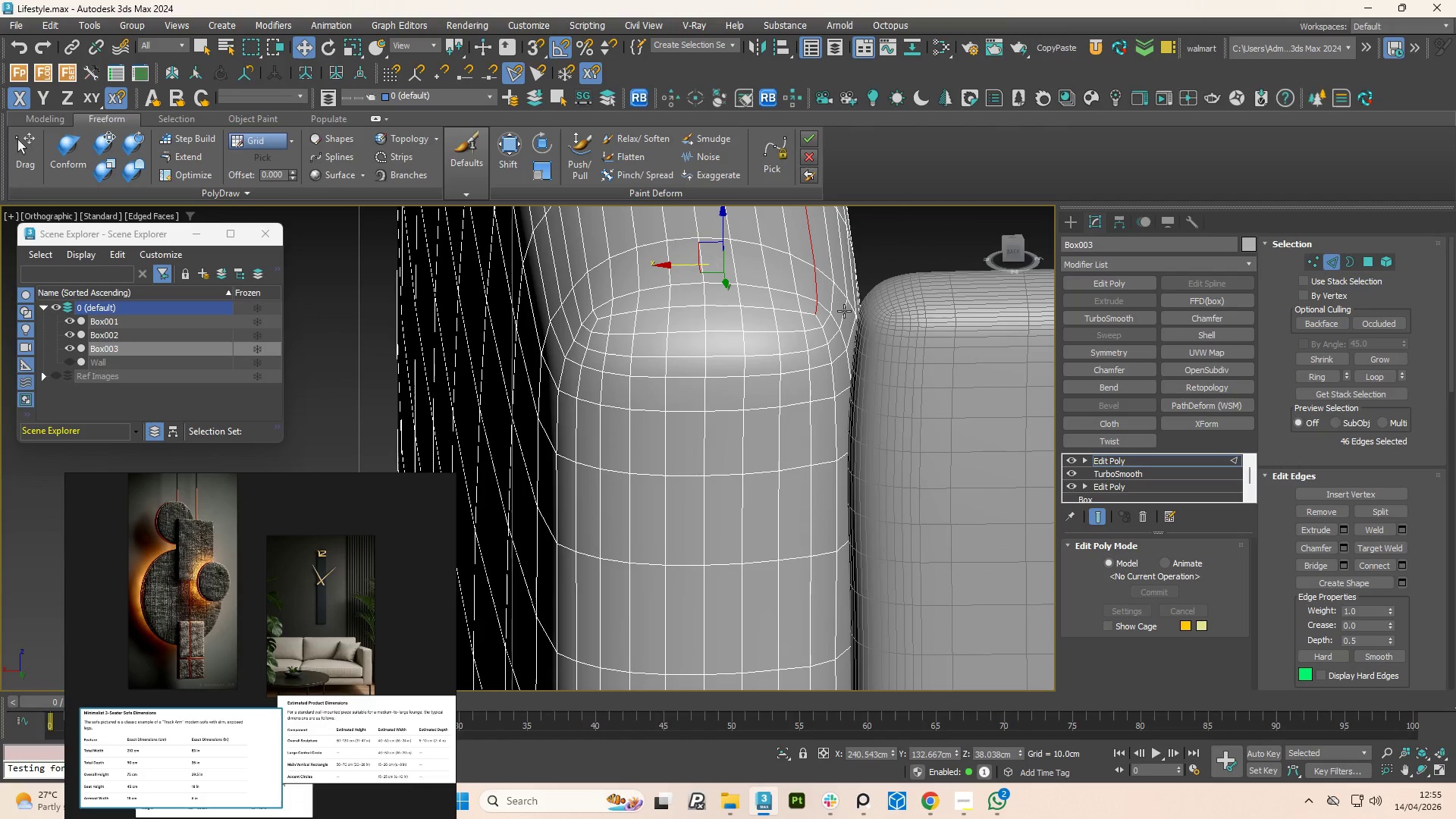 
hold_key(key=ControlLeft, duration=1.26)
double_click([824, 338])
 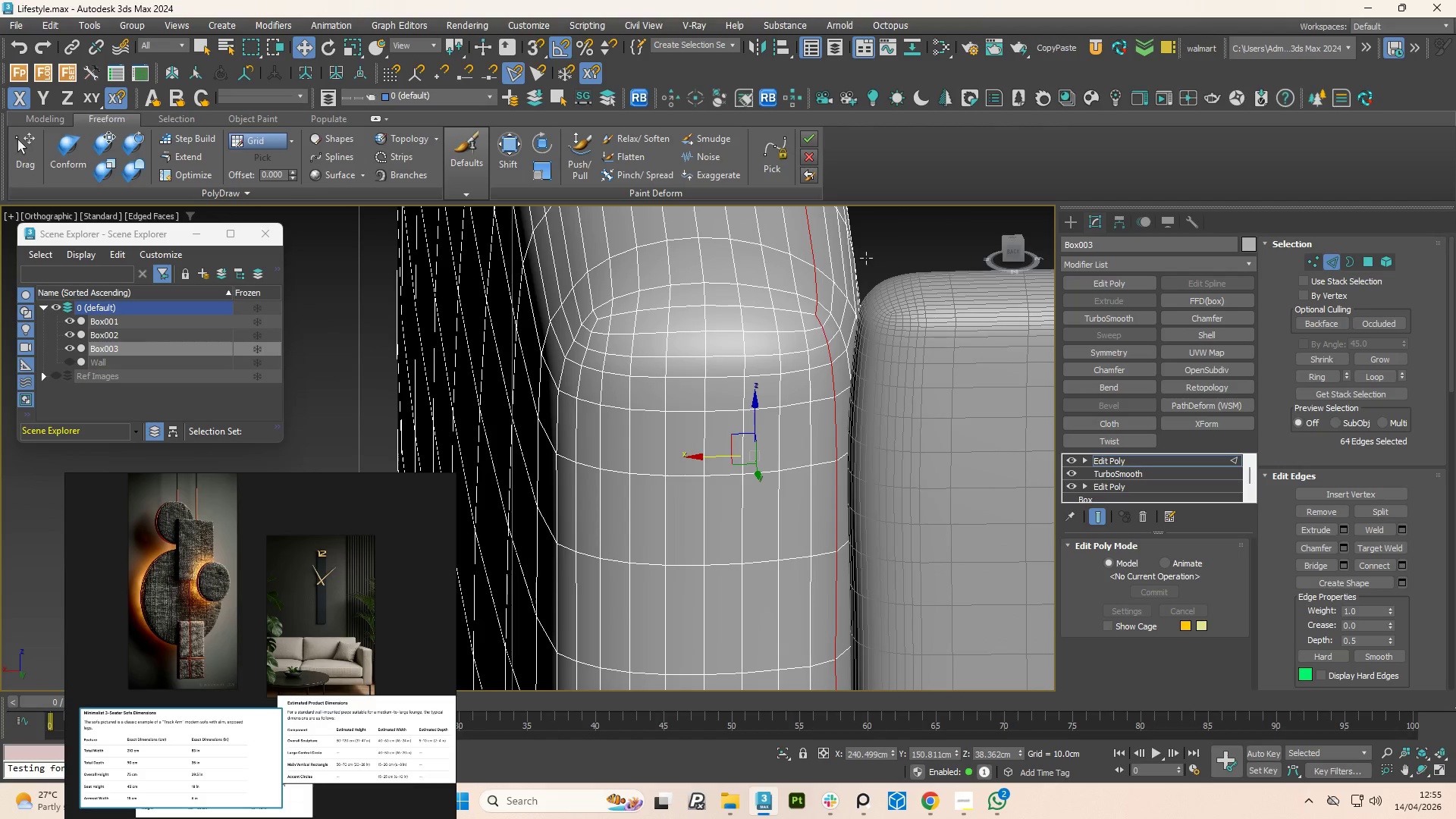 
scroll: coordinate [846, 346], scroll_direction: down, amount: 5.0
 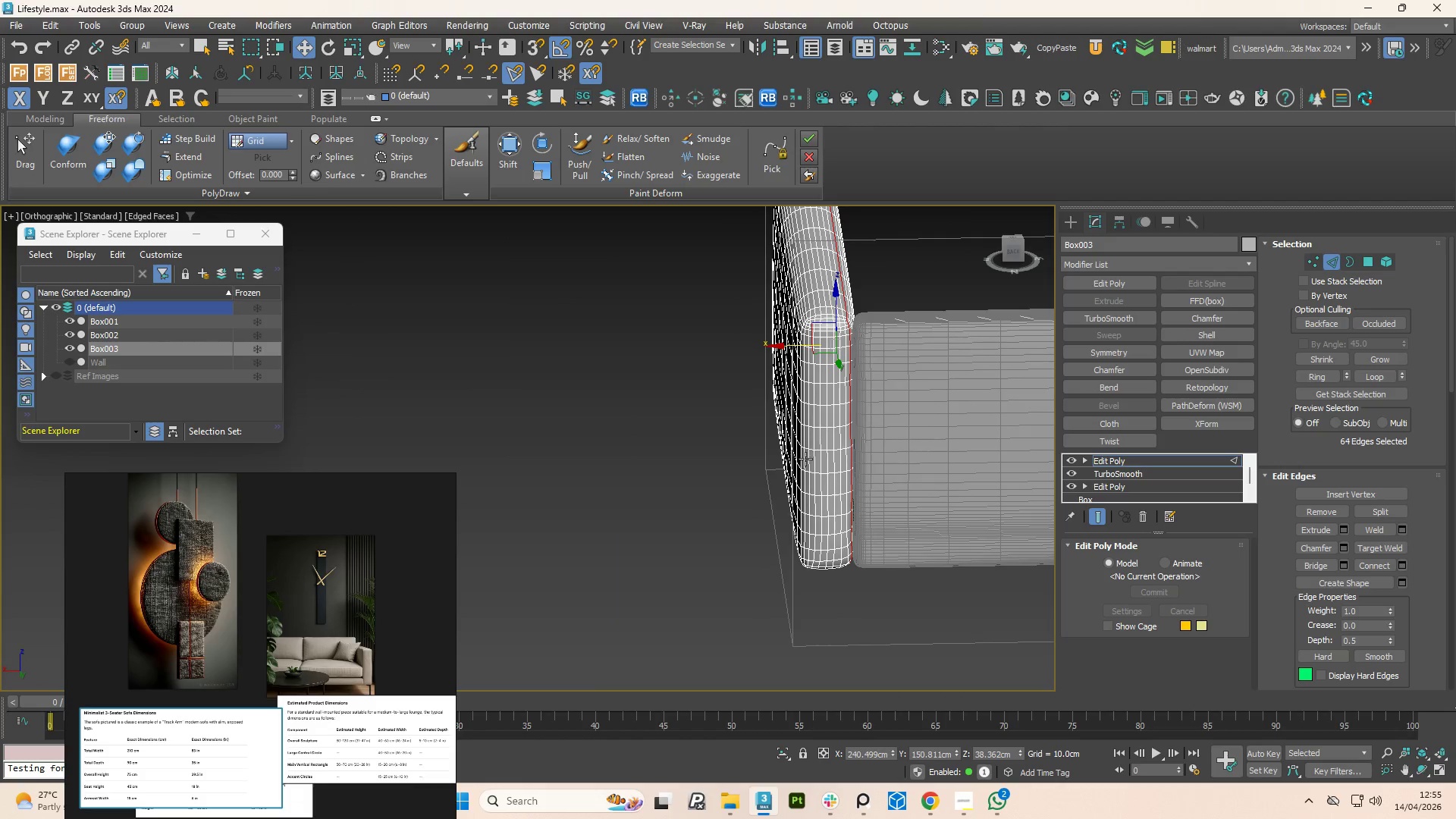 
hold_key(key=AltLeft, duration=1.5)
 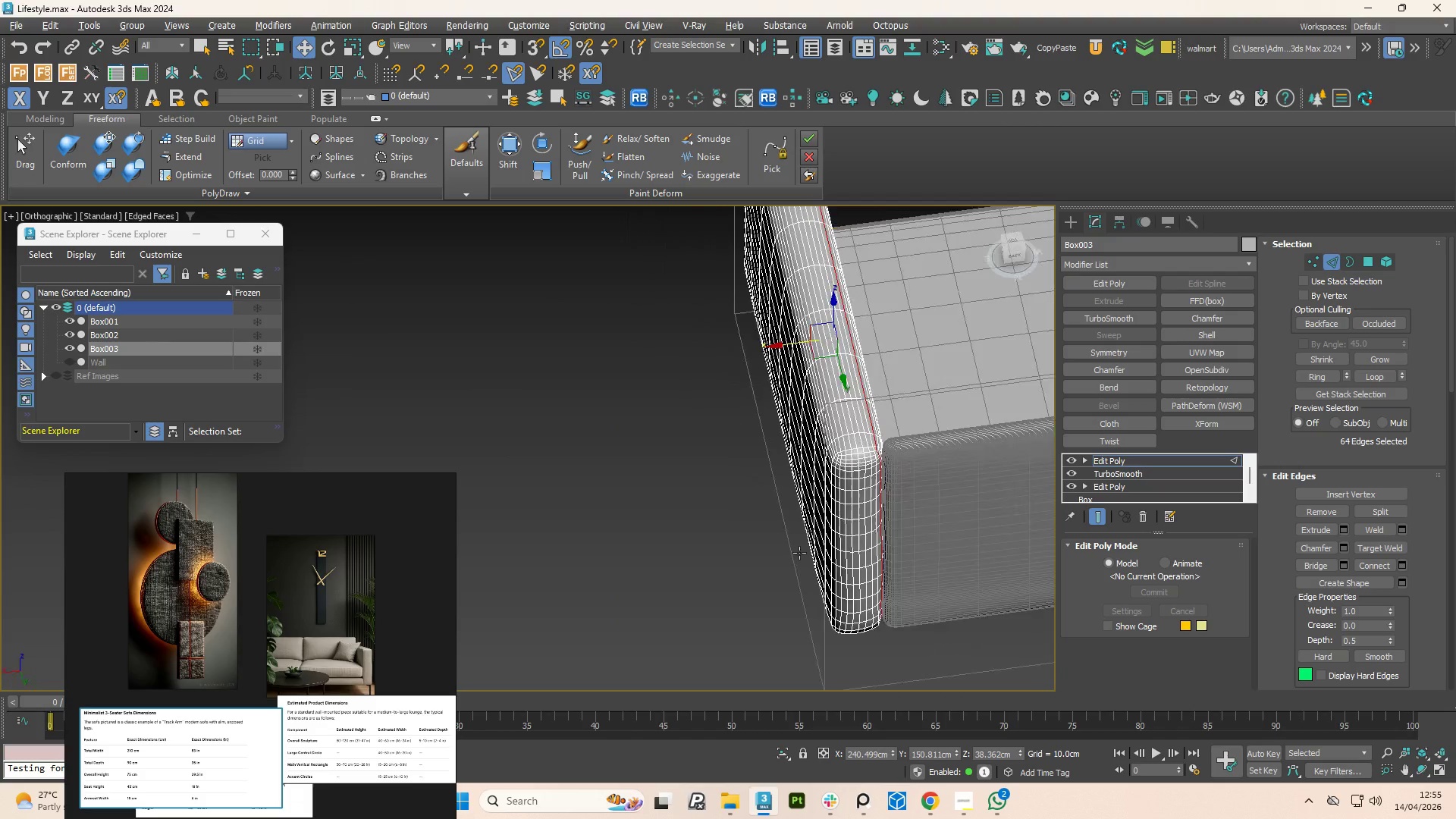 
hold_key(key=AltLeft, duration=0.78)
 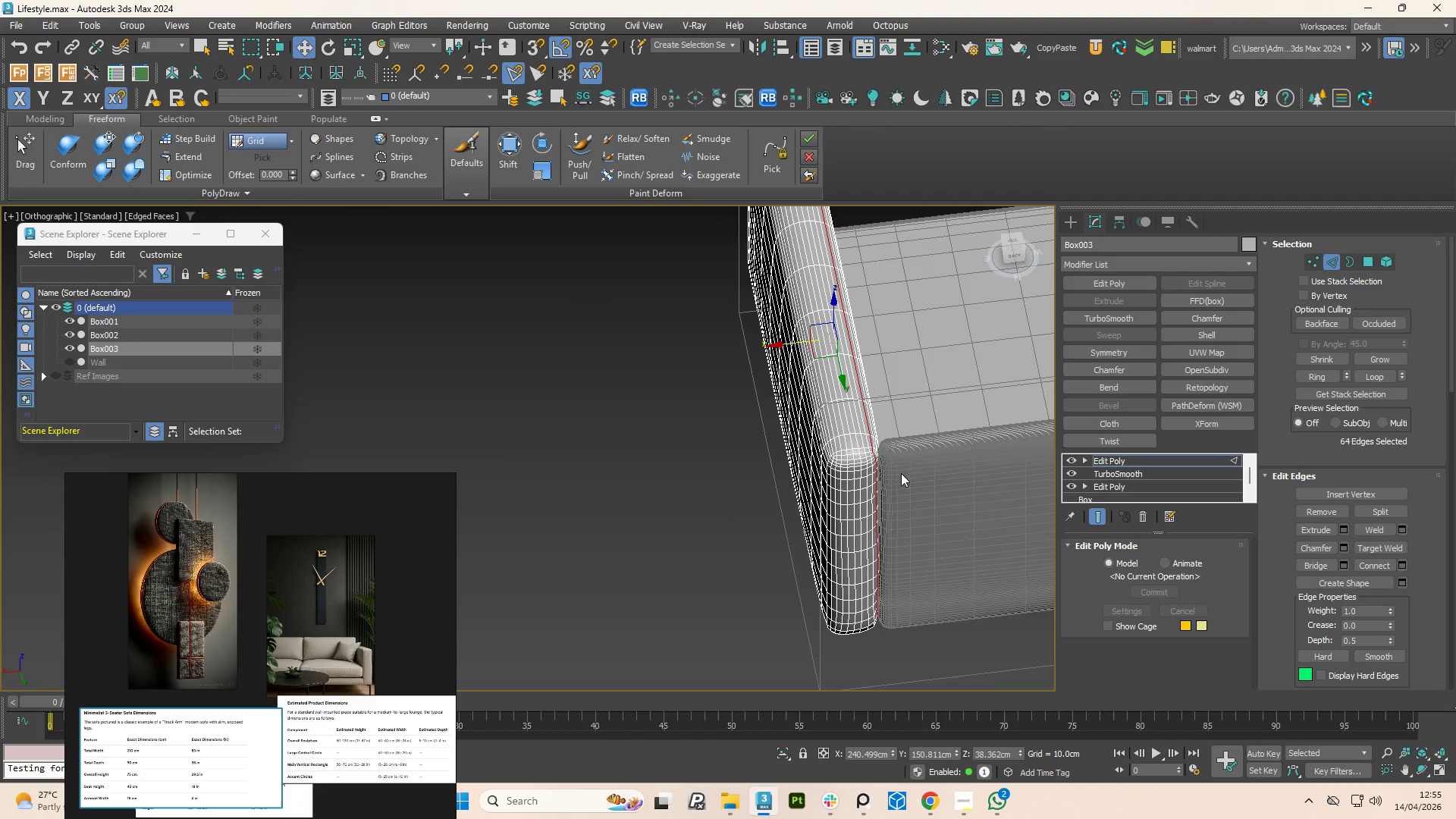 
scroll: coordinate [849, 428], scroll_direction: up, amount: 5.0
 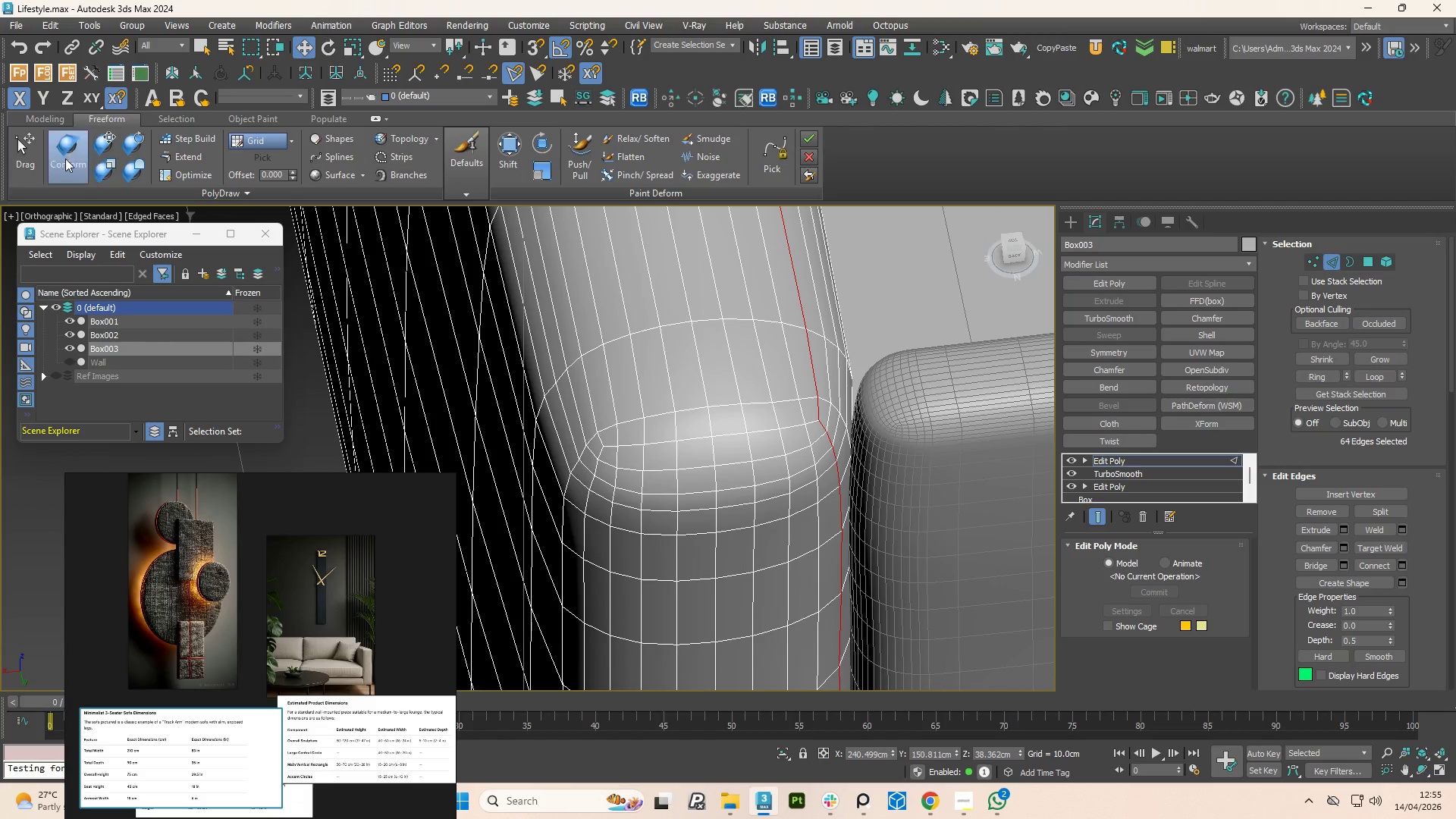 
left_click([24, 124])
 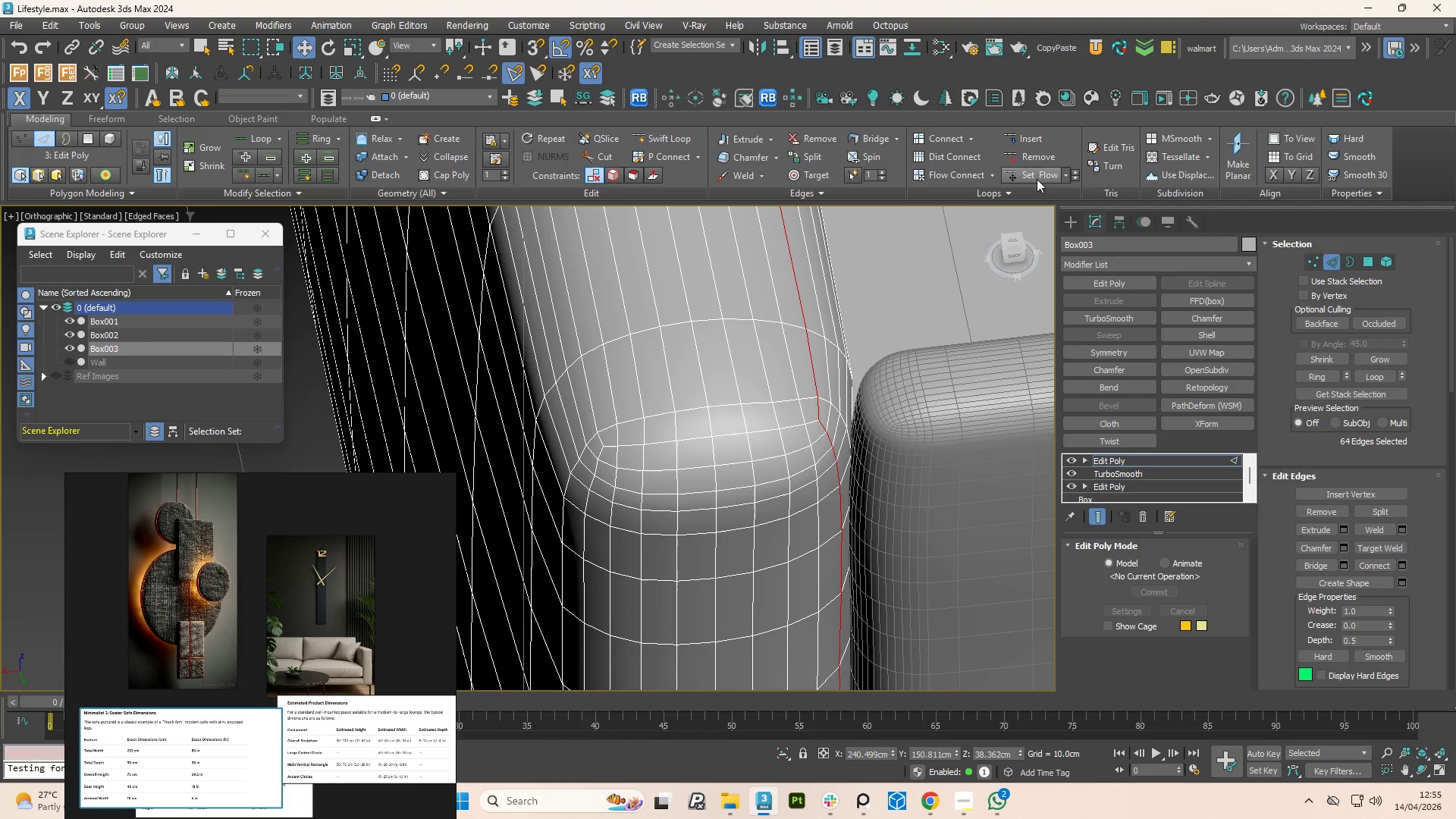 
left_click([1037, 179])
 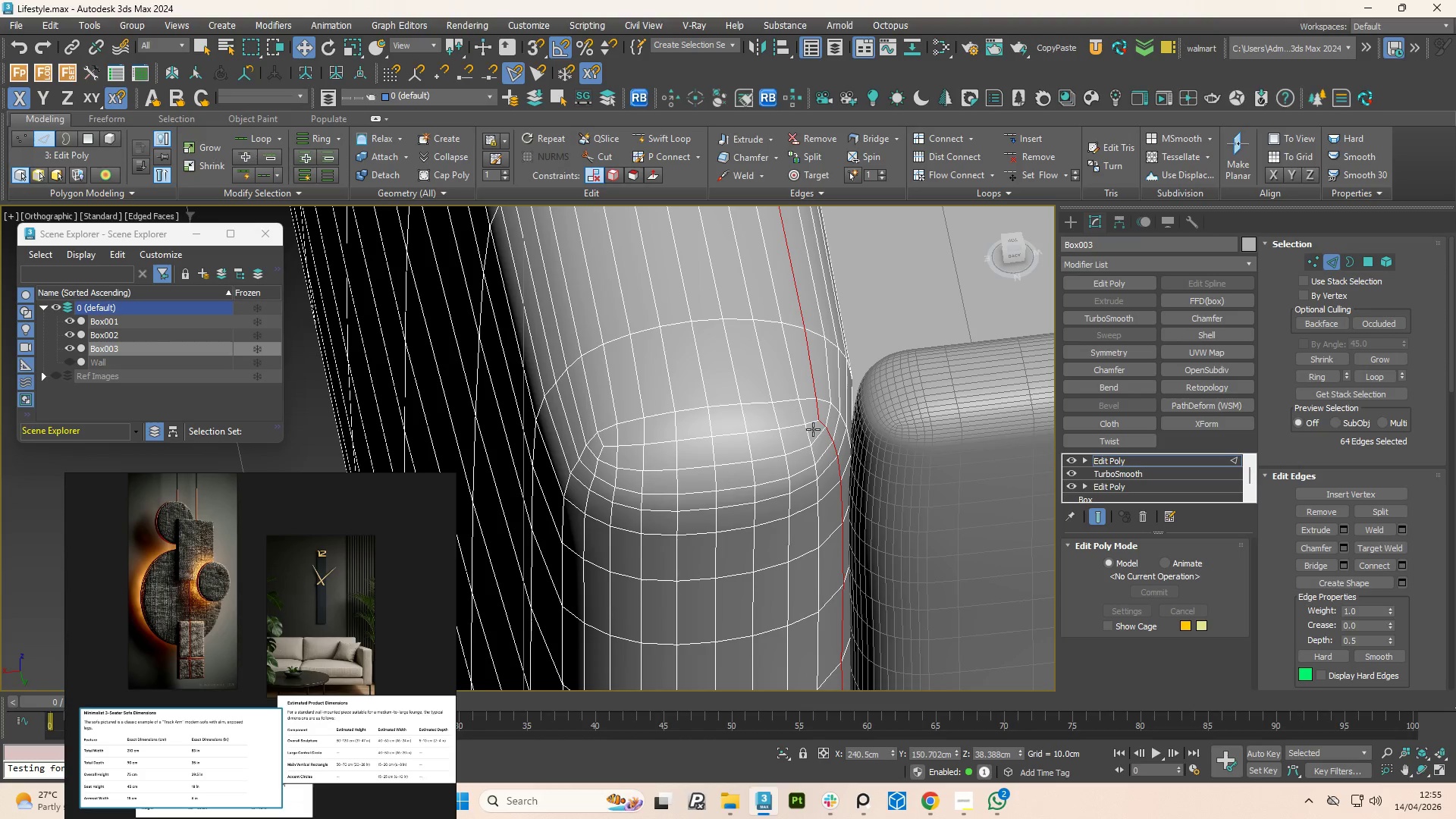 
scroll: coordinate [821, 425], scroll_direction: up, amount: 2.0
 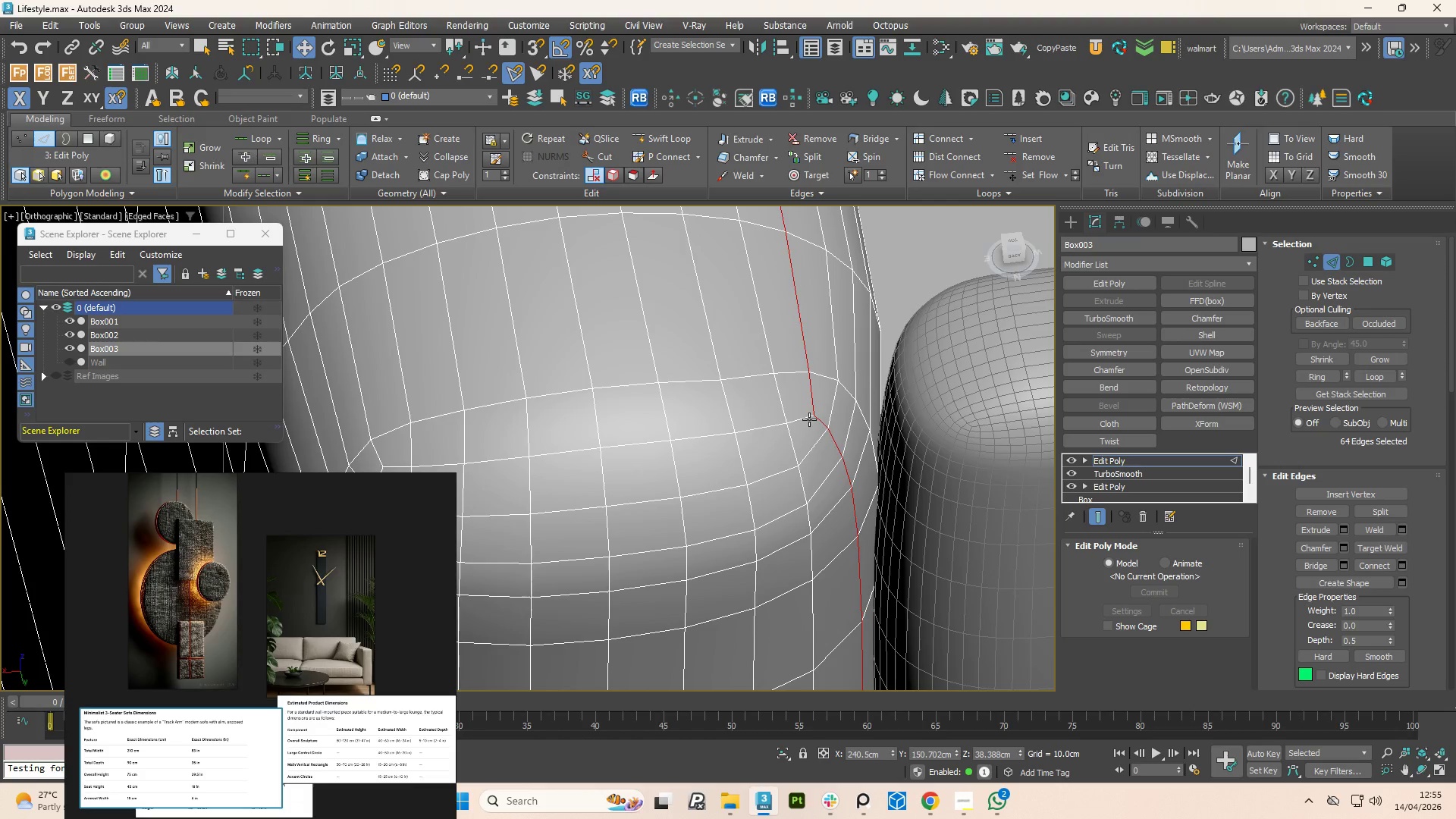 
double_click([809, 419])
 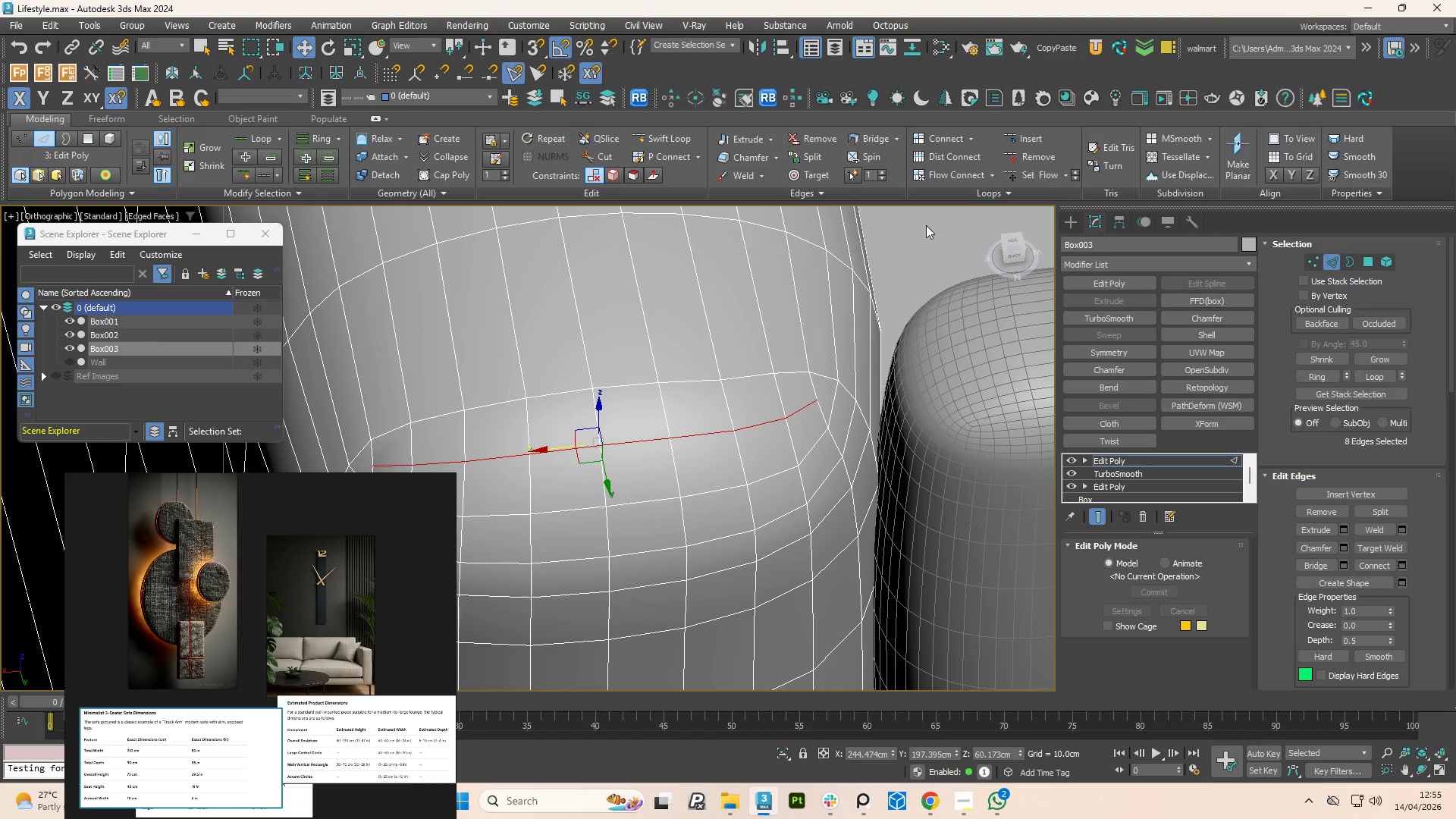 
hold_key(key=AltLeft, duration=1.02)
 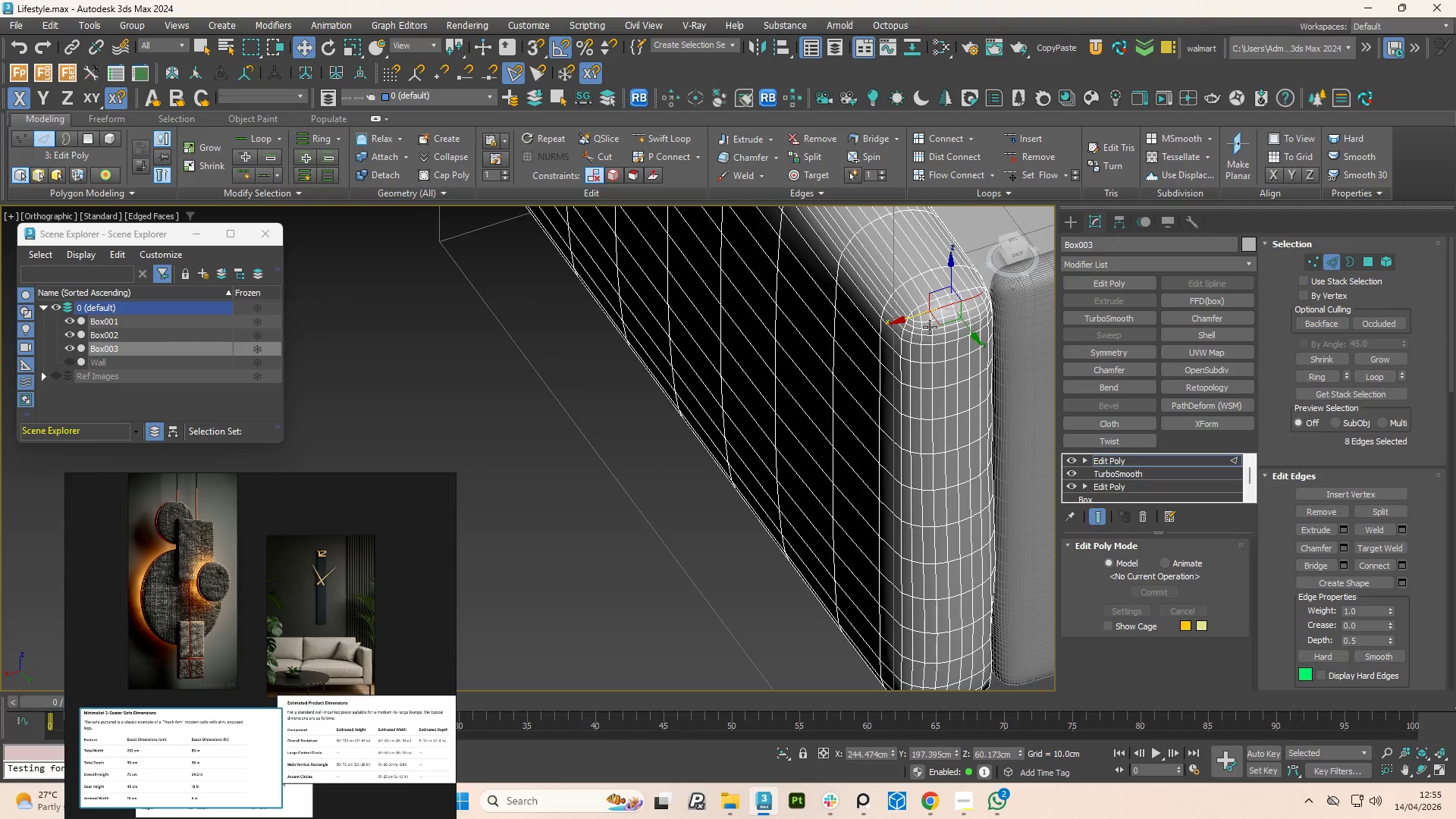 
scroll: coordinate [854, 390], scroll_direction: down, amount: 5.0
 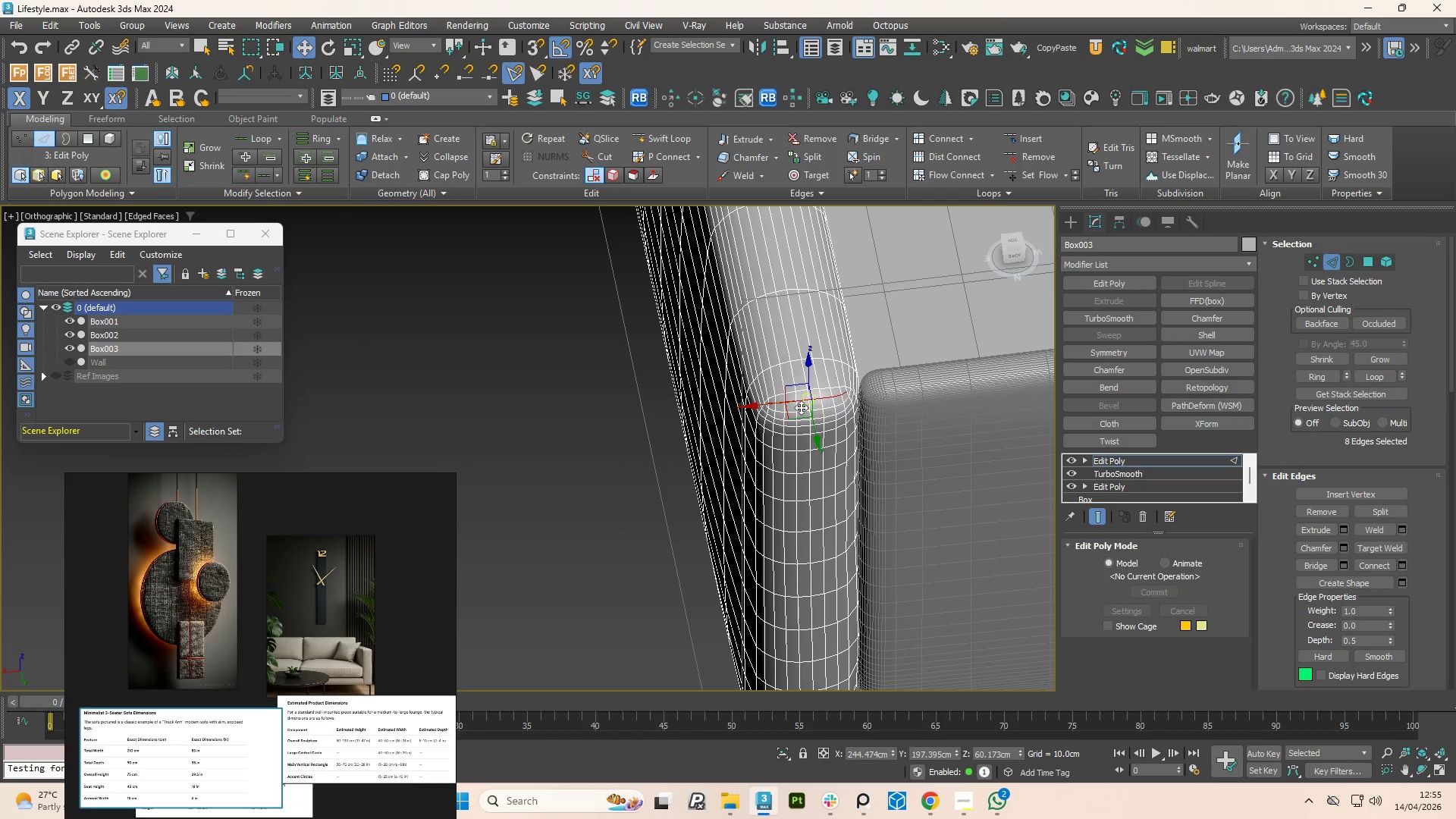 
scroll: coordinate [904, 315], scroll_direction: up, amount: 4.0
 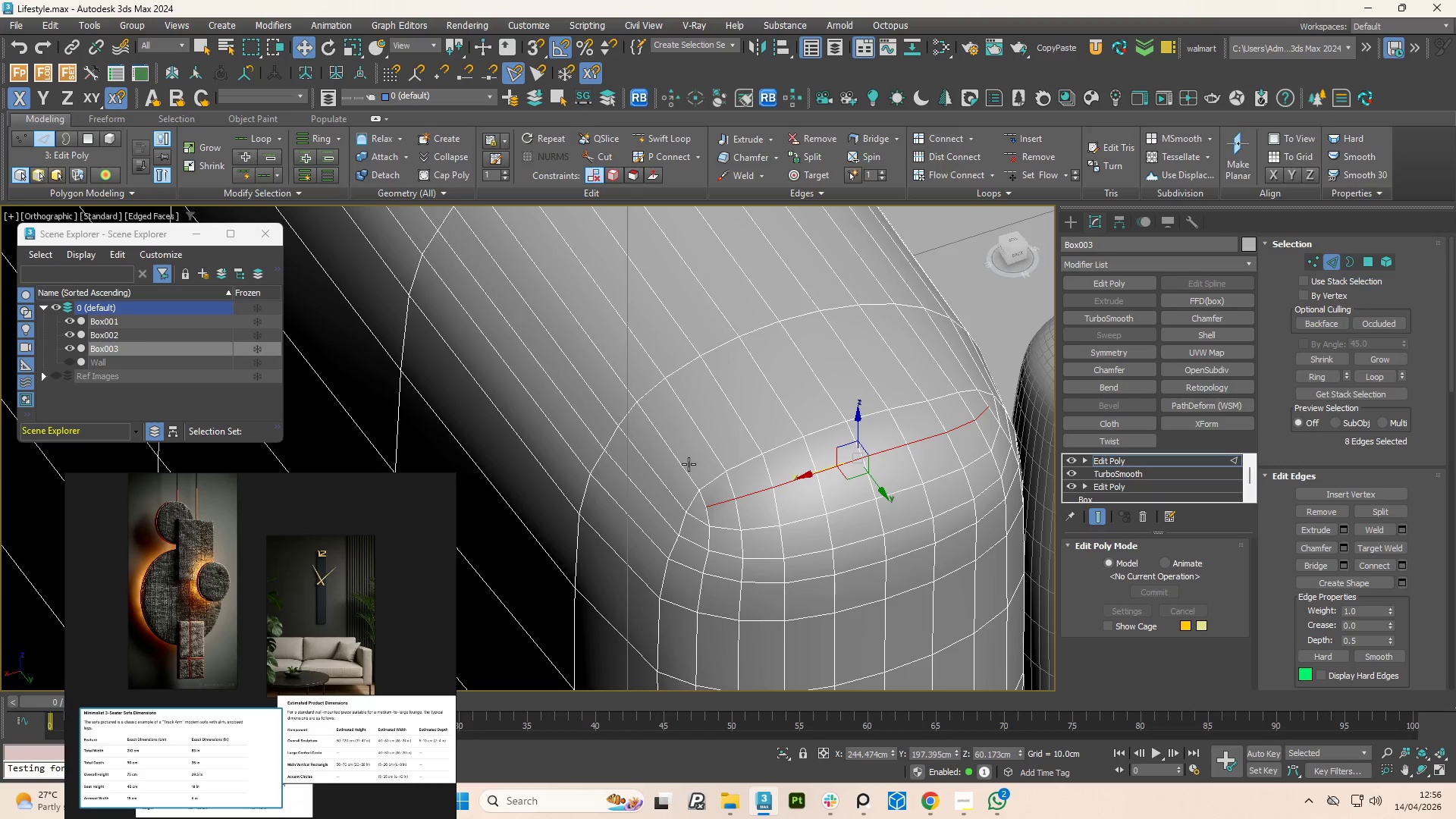 
double_click([685, 464])
 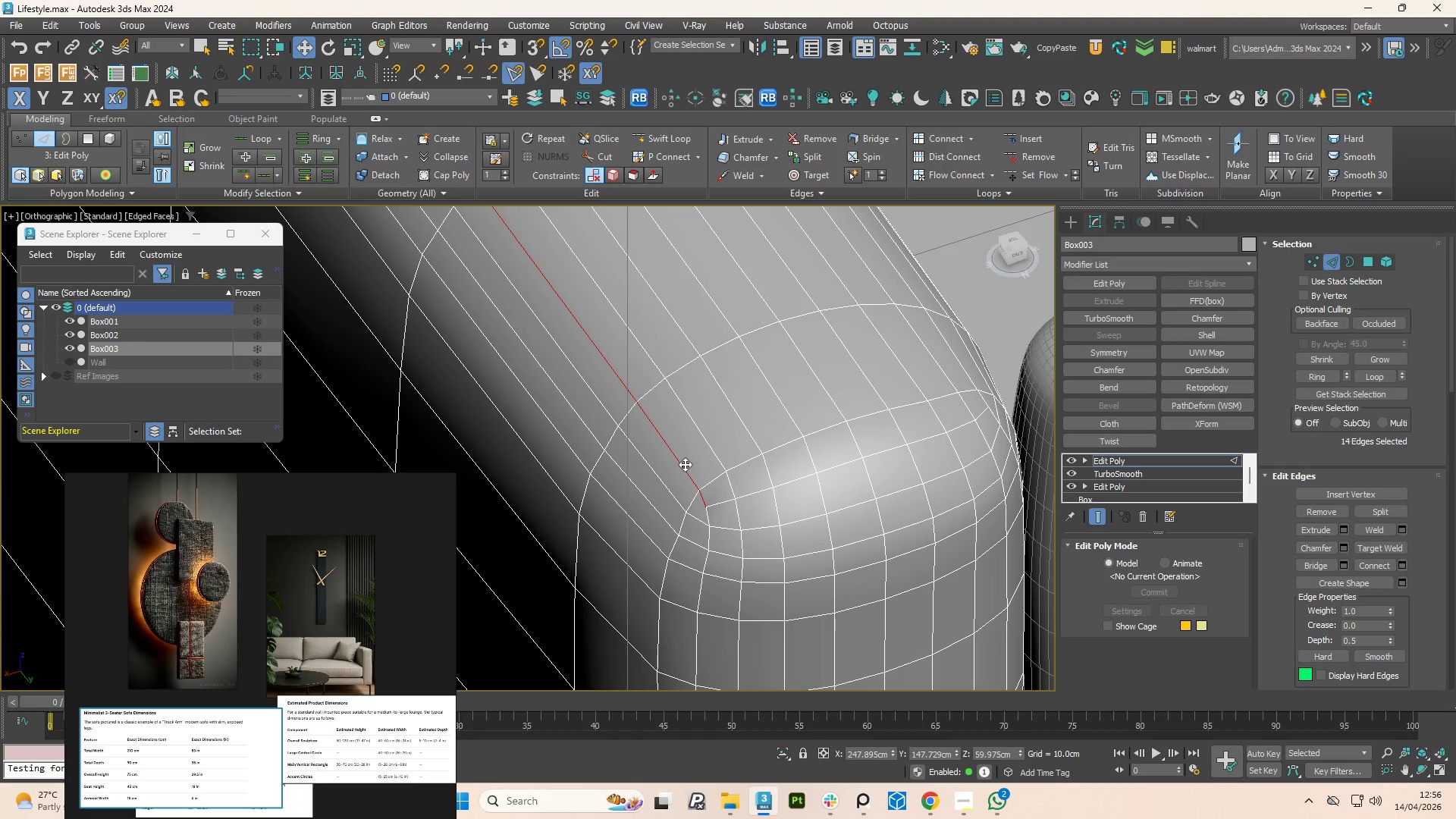 
left_click([685, 464])
 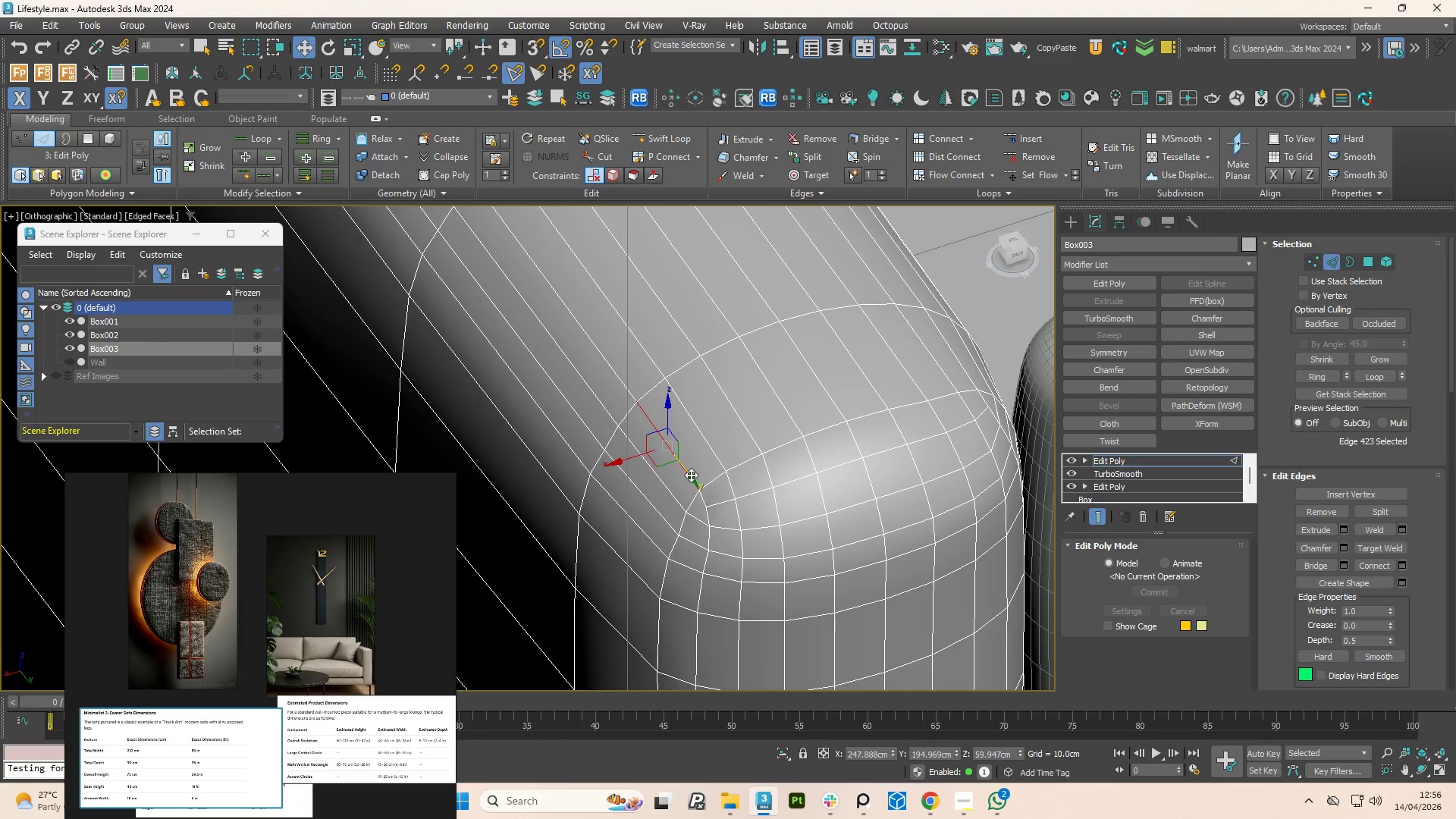 
double_click([691, 475])
 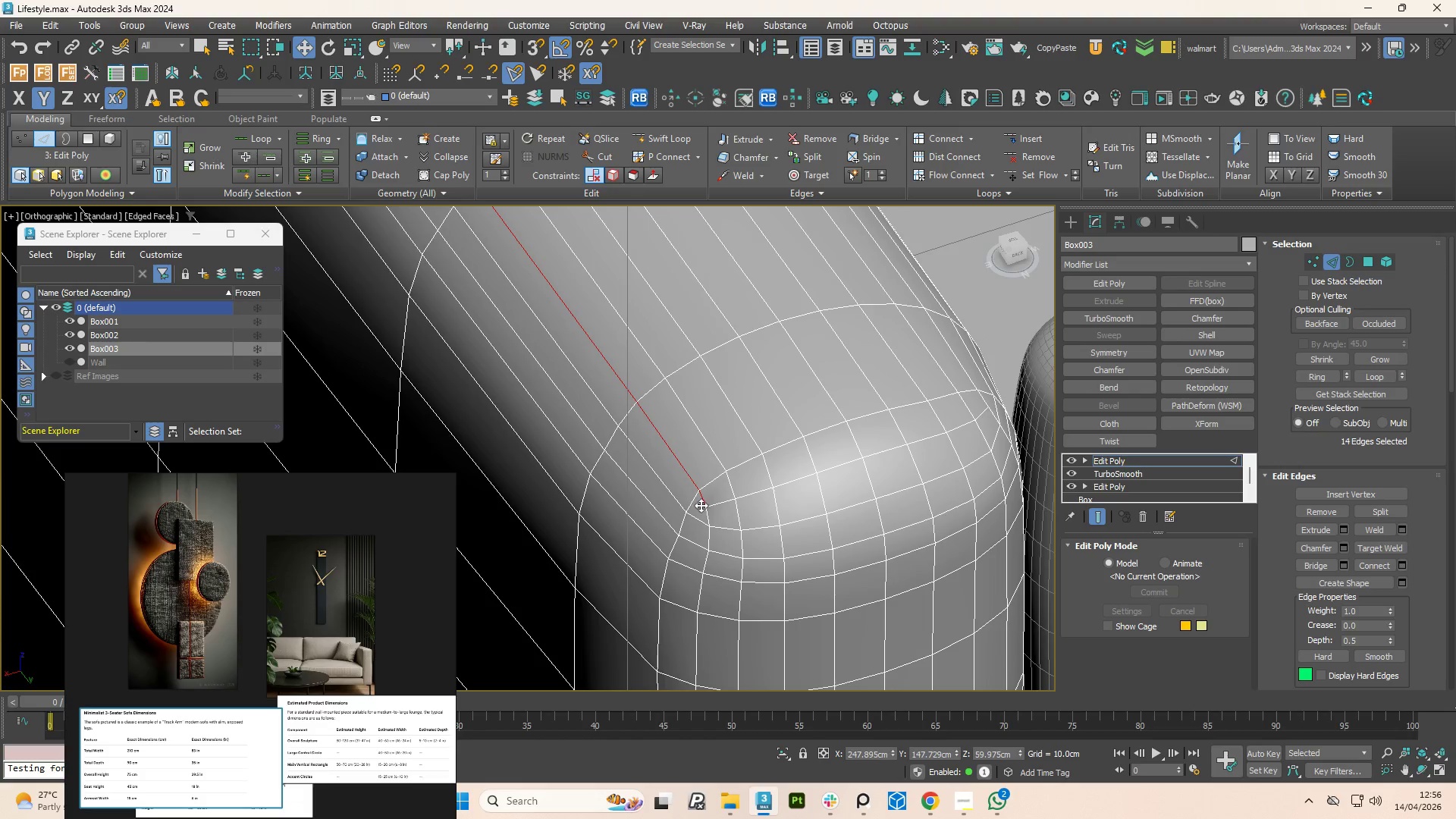 
hold_key(key=ControlLeft, duration=0.97)
left_click([707, 517])
 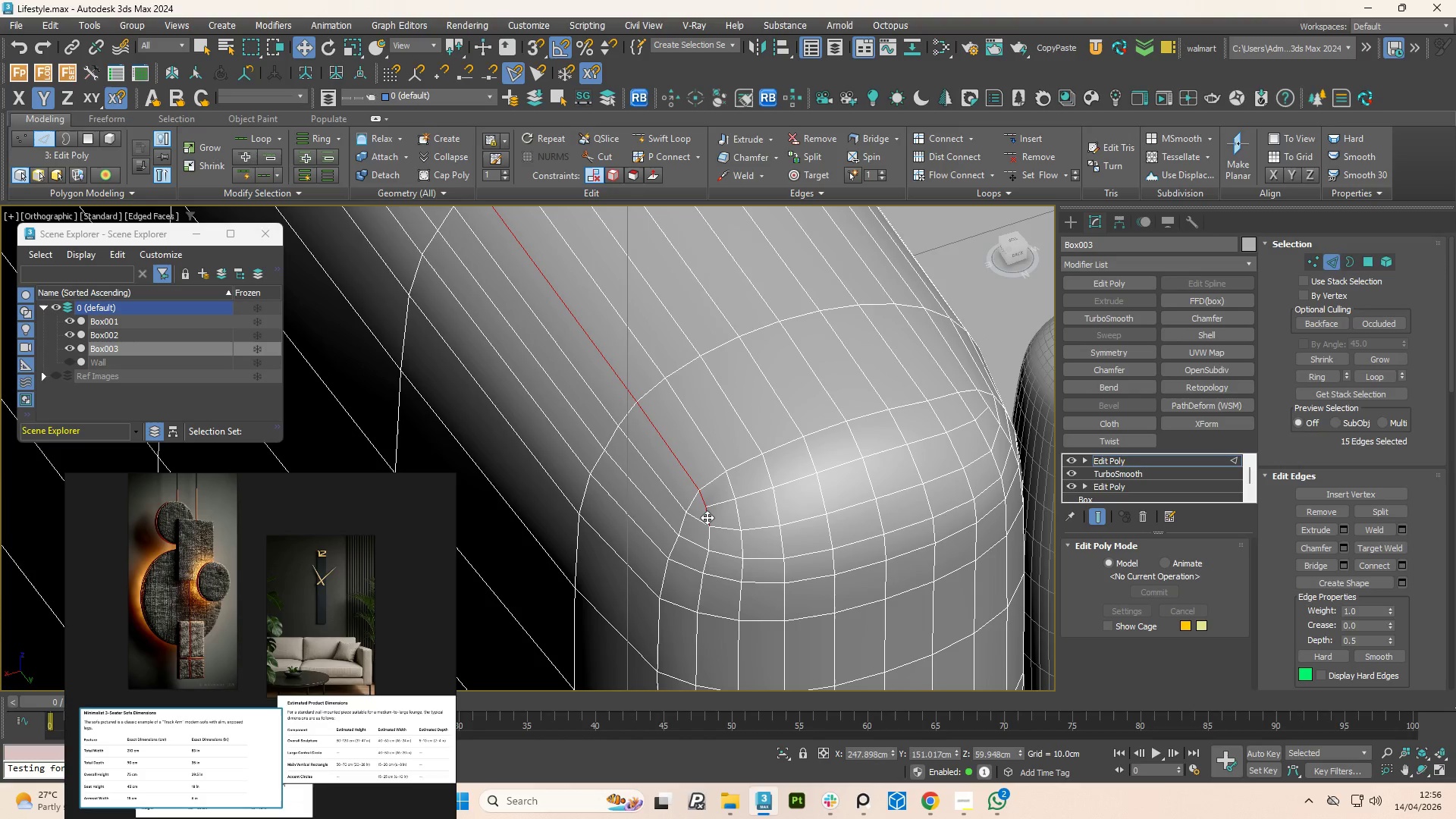 
double_click([707, 517])
 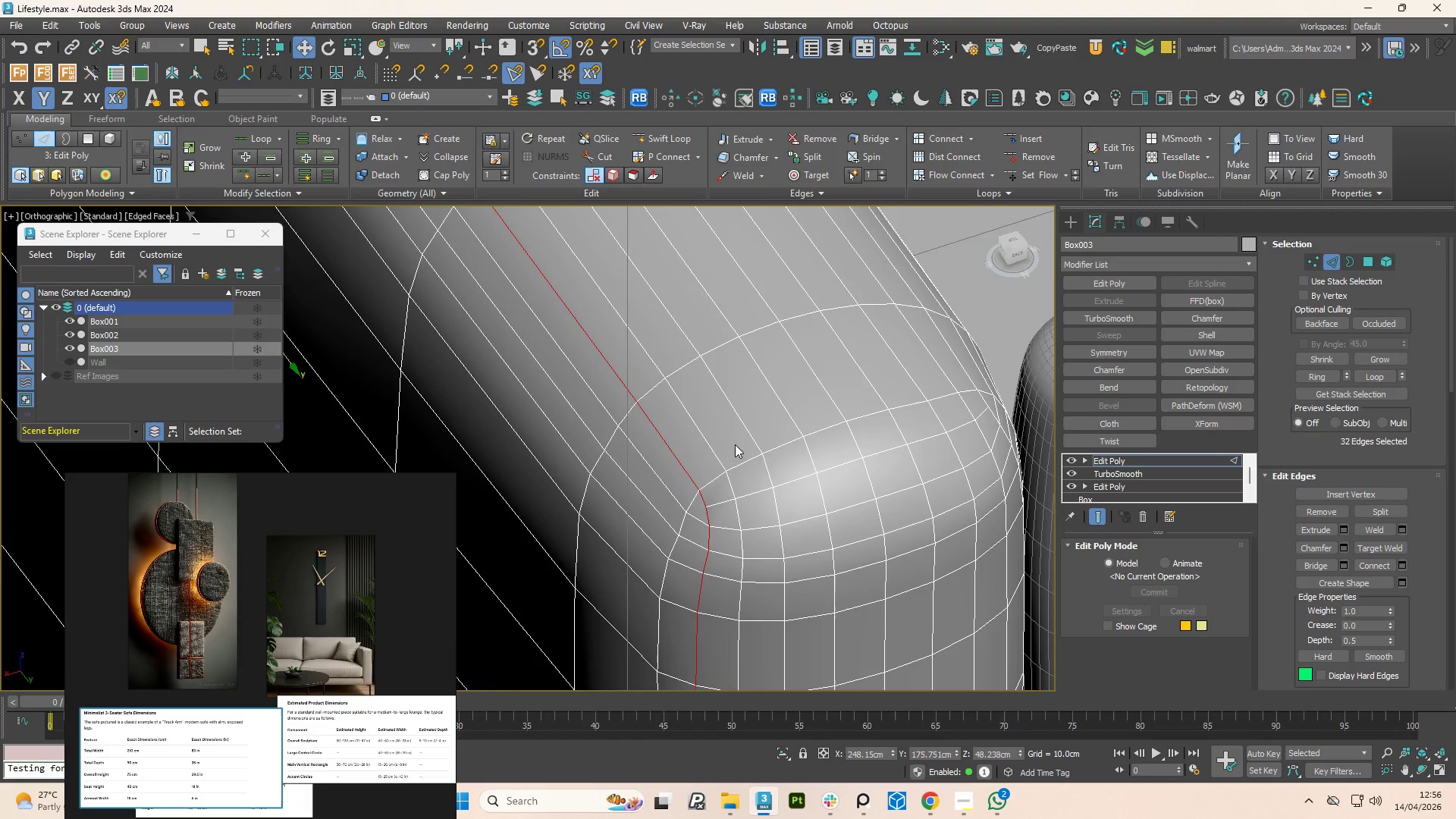 
hold_key(key=AltLeft, duration=0.83)
 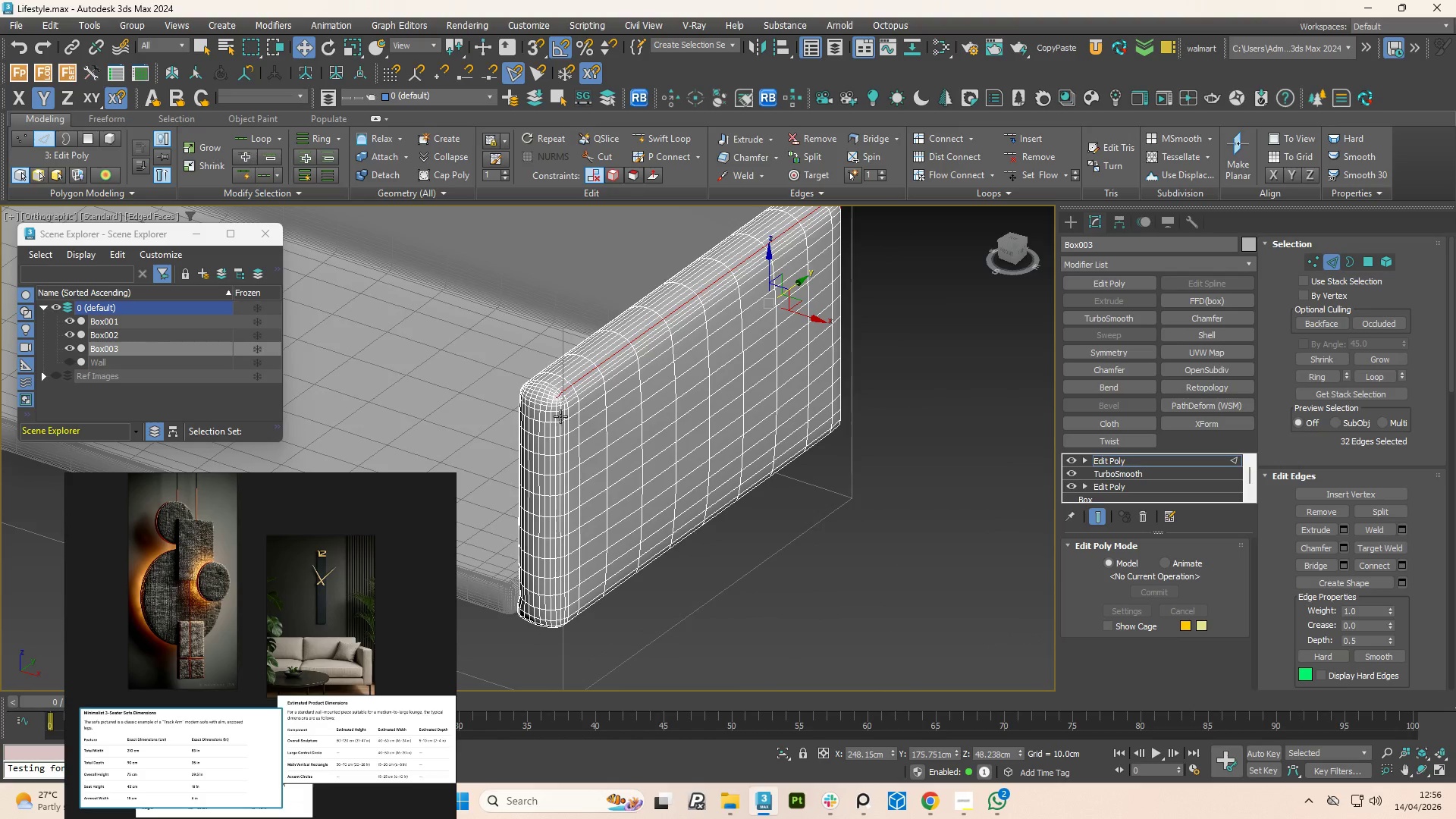 
scroll: coordinate [792, 469], scroll_direction: down, amount: 6.0
 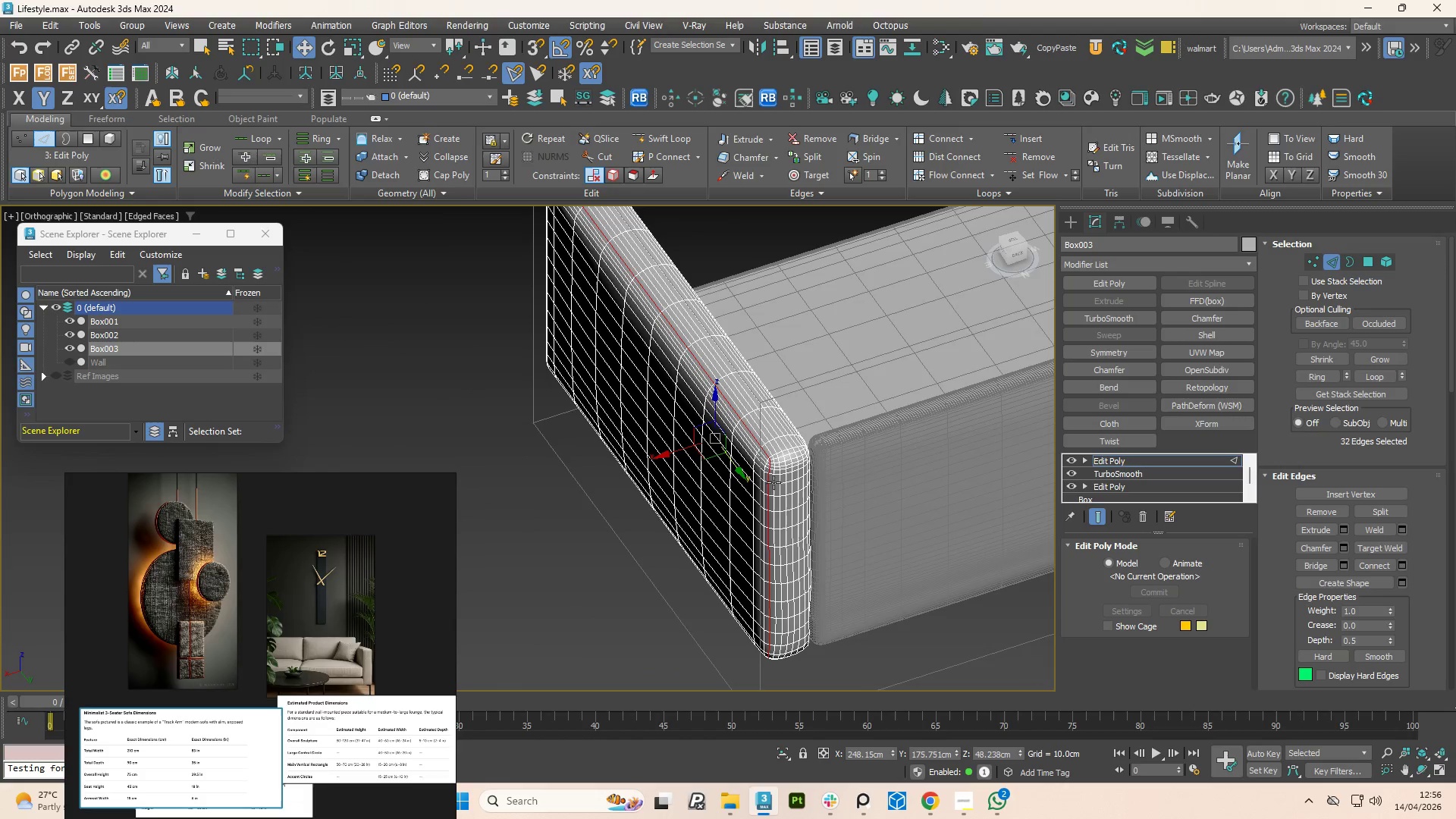 
hold_key(key=ControlLeft, duration=1.3)
 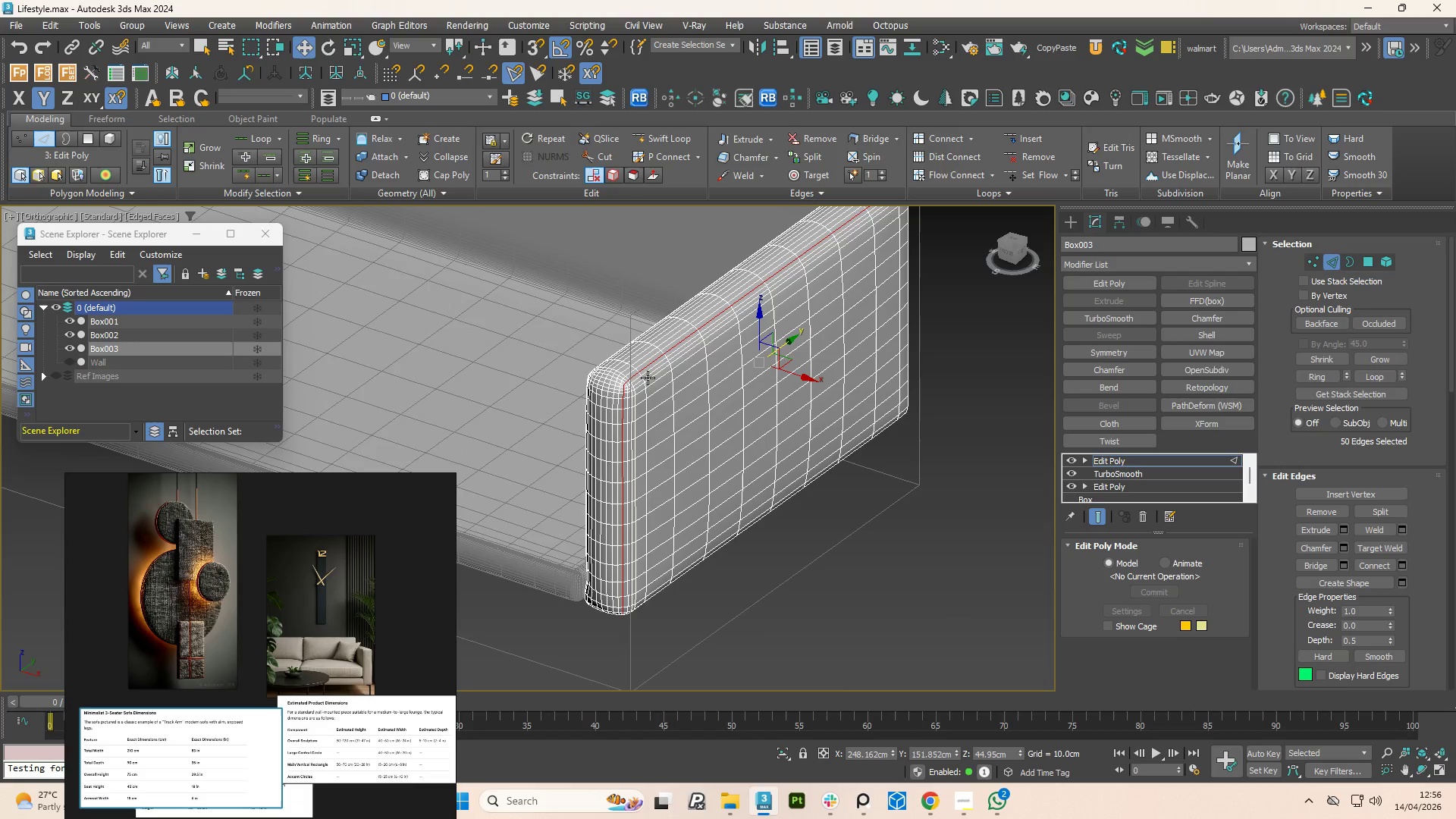 
scroll: coordinate [528, 438], scroll_direction: up, amount: 7.0
 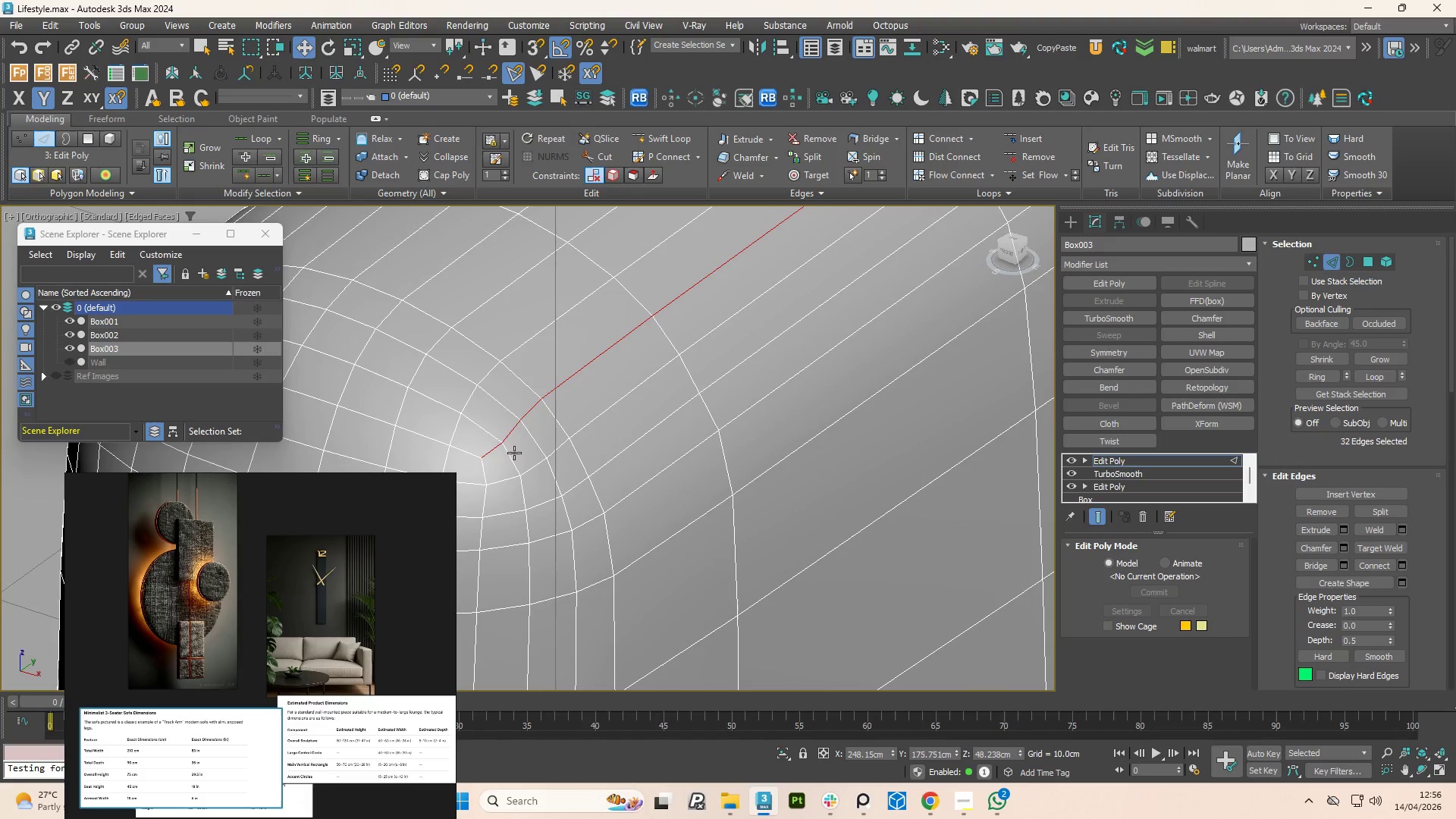 
left_click([482, 474])
 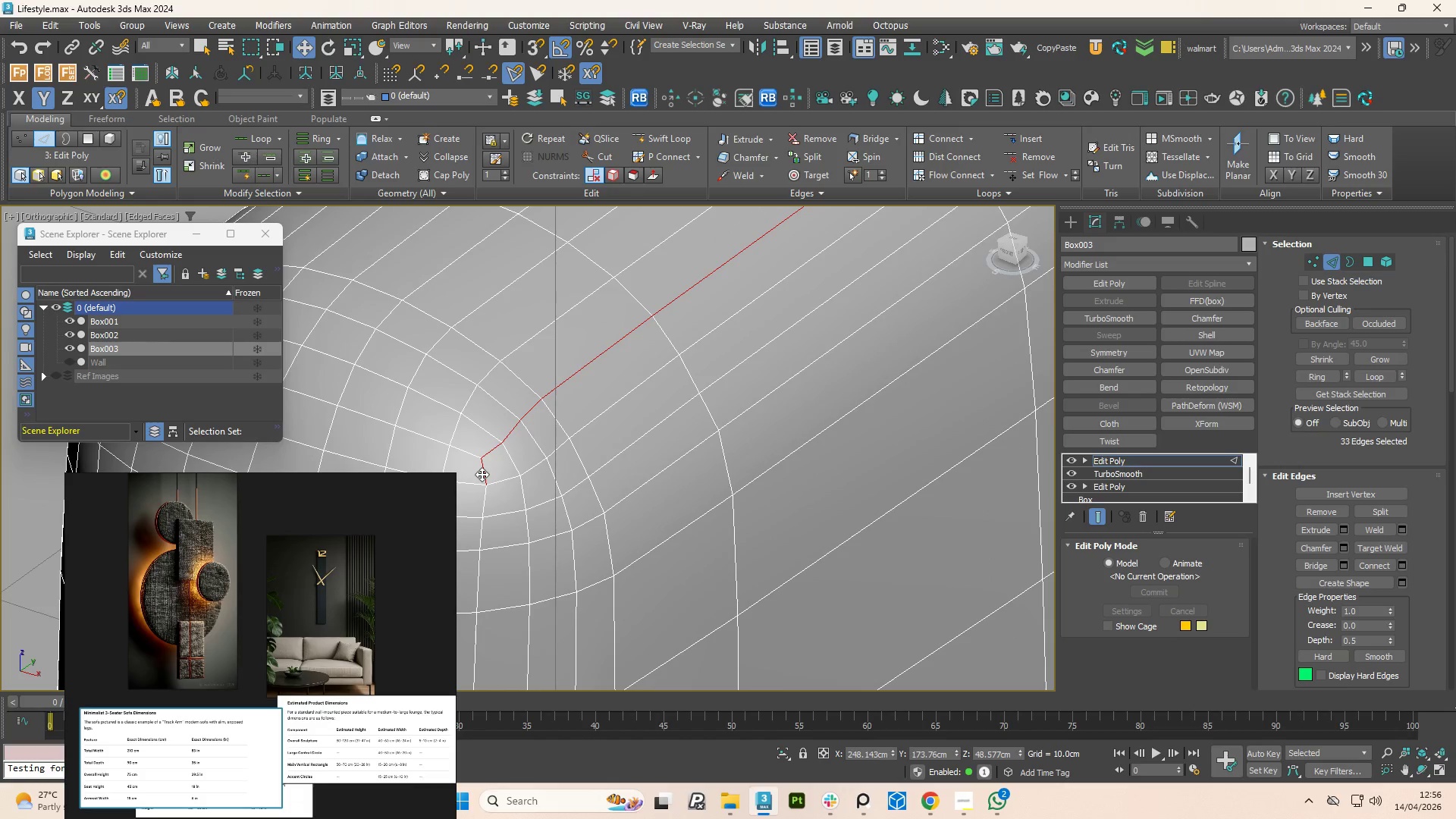 
double_click([482, 474])
 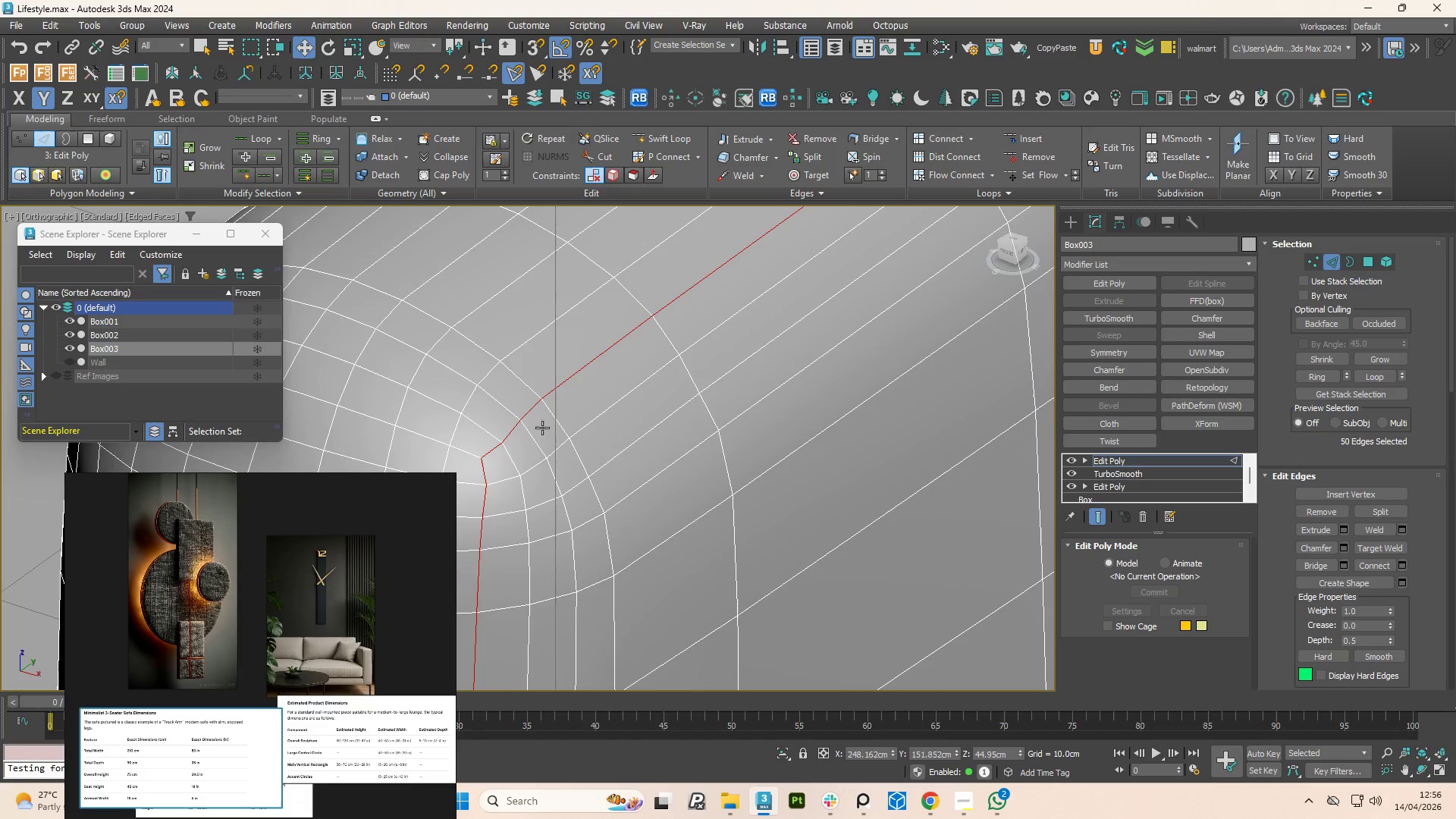 
scroll: coordinate [643, 378], scroll_direction: down, amount: 7.0
 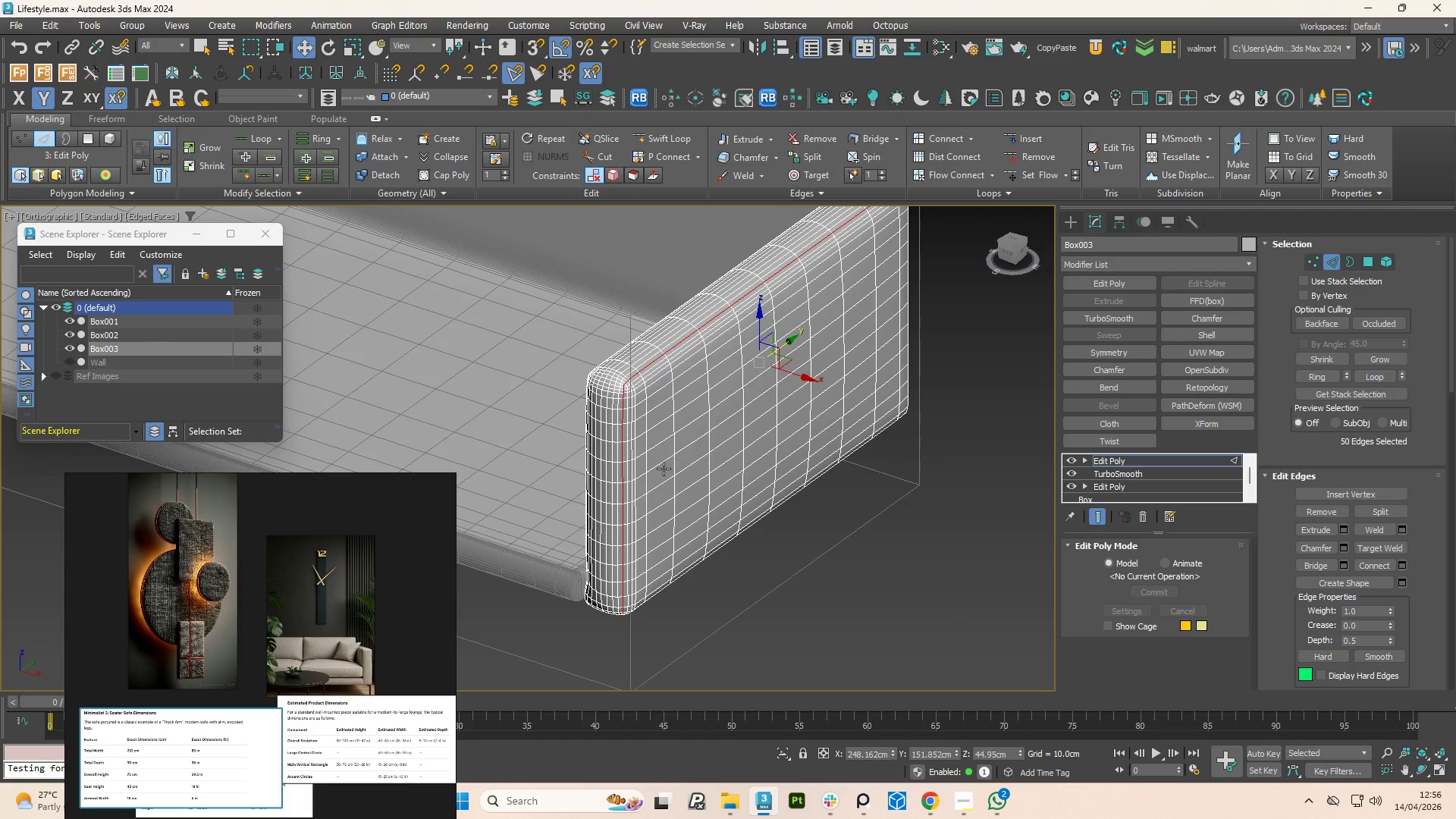 
hold_key(key=AltLeft, duration=1.0)
 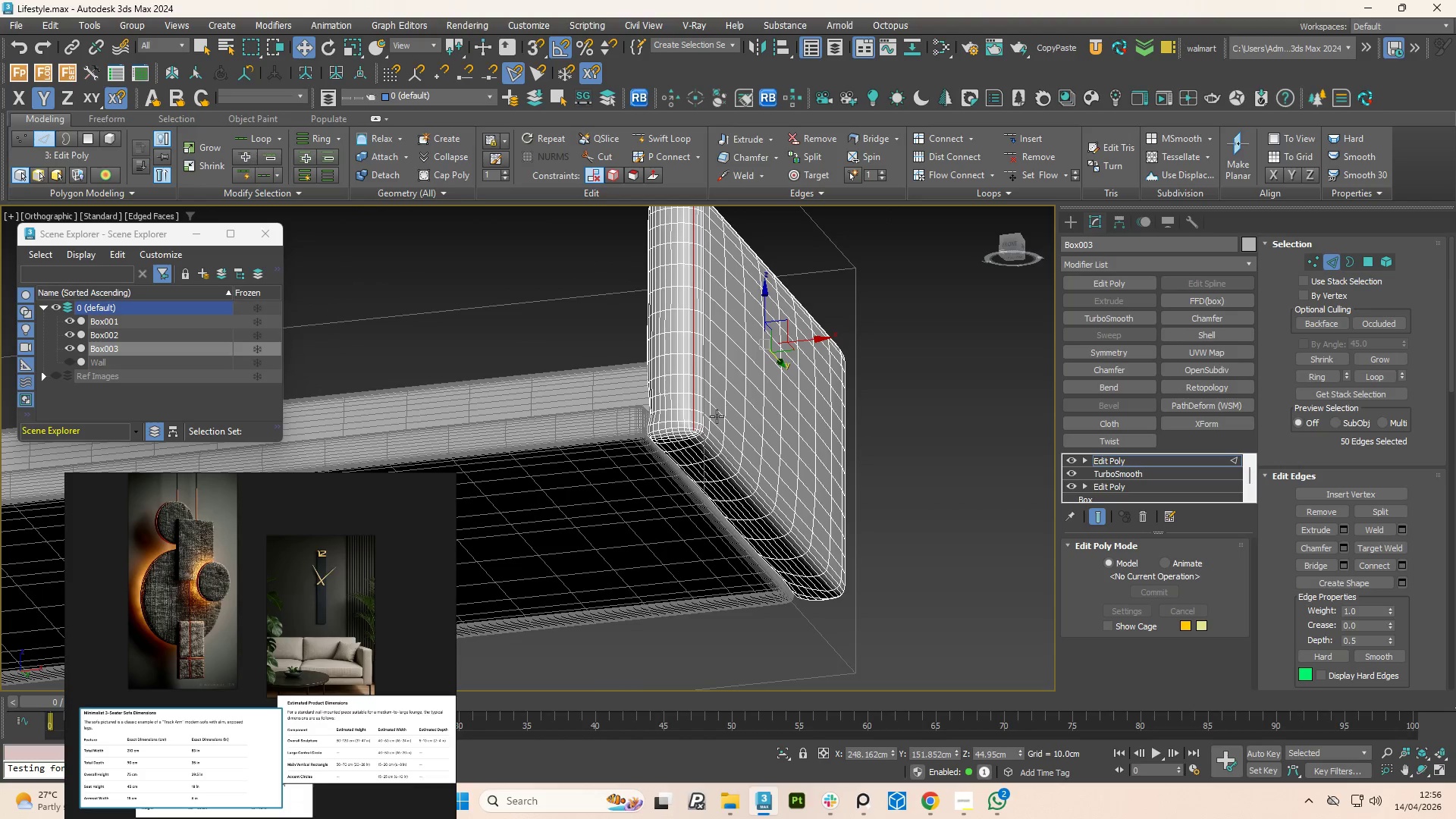 
hold_key(key=ControlLeft, duration=0.77)
 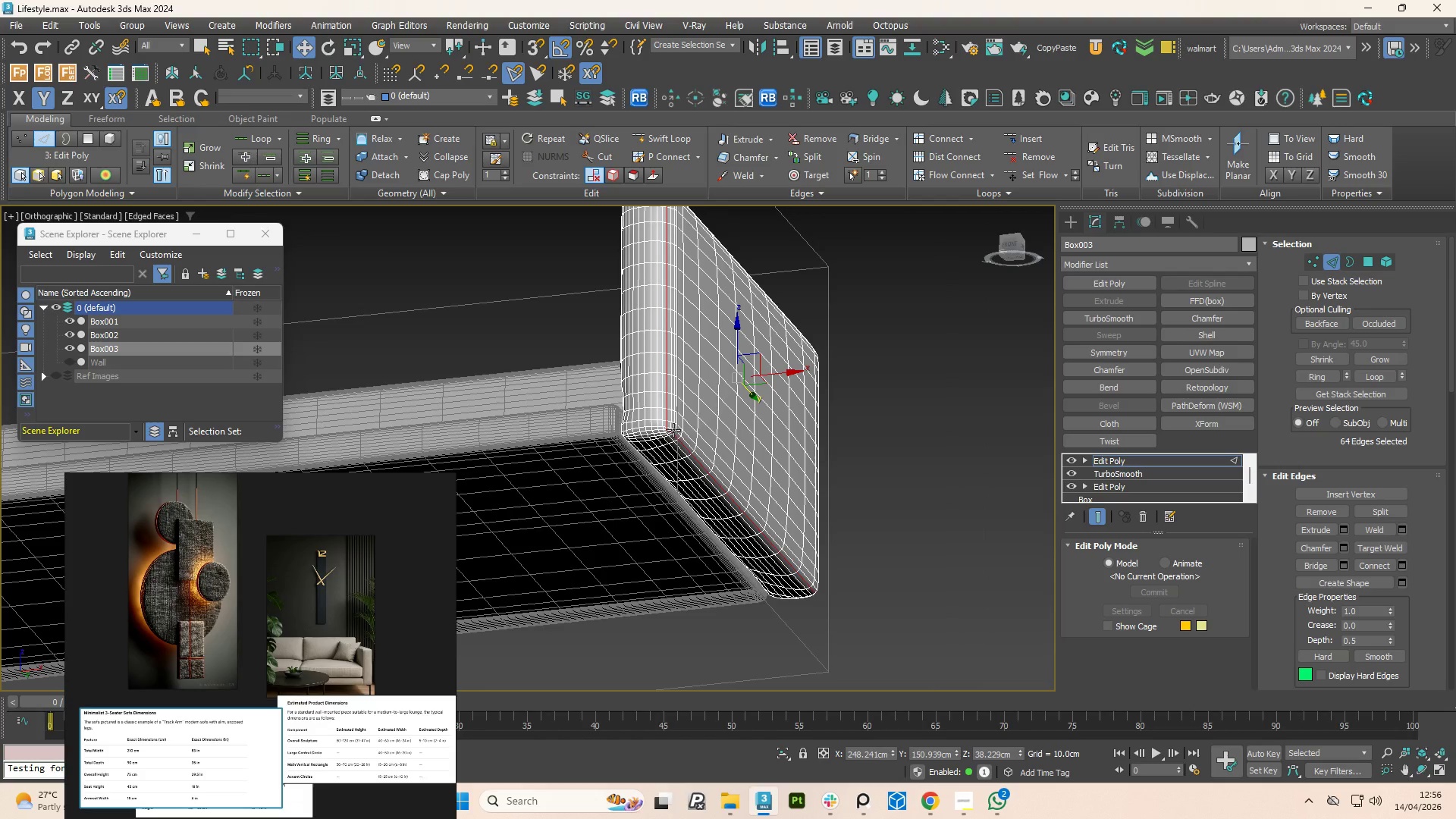 
scroll: coordinate [630, 484], scroll_direction: up, amount: 7.0
 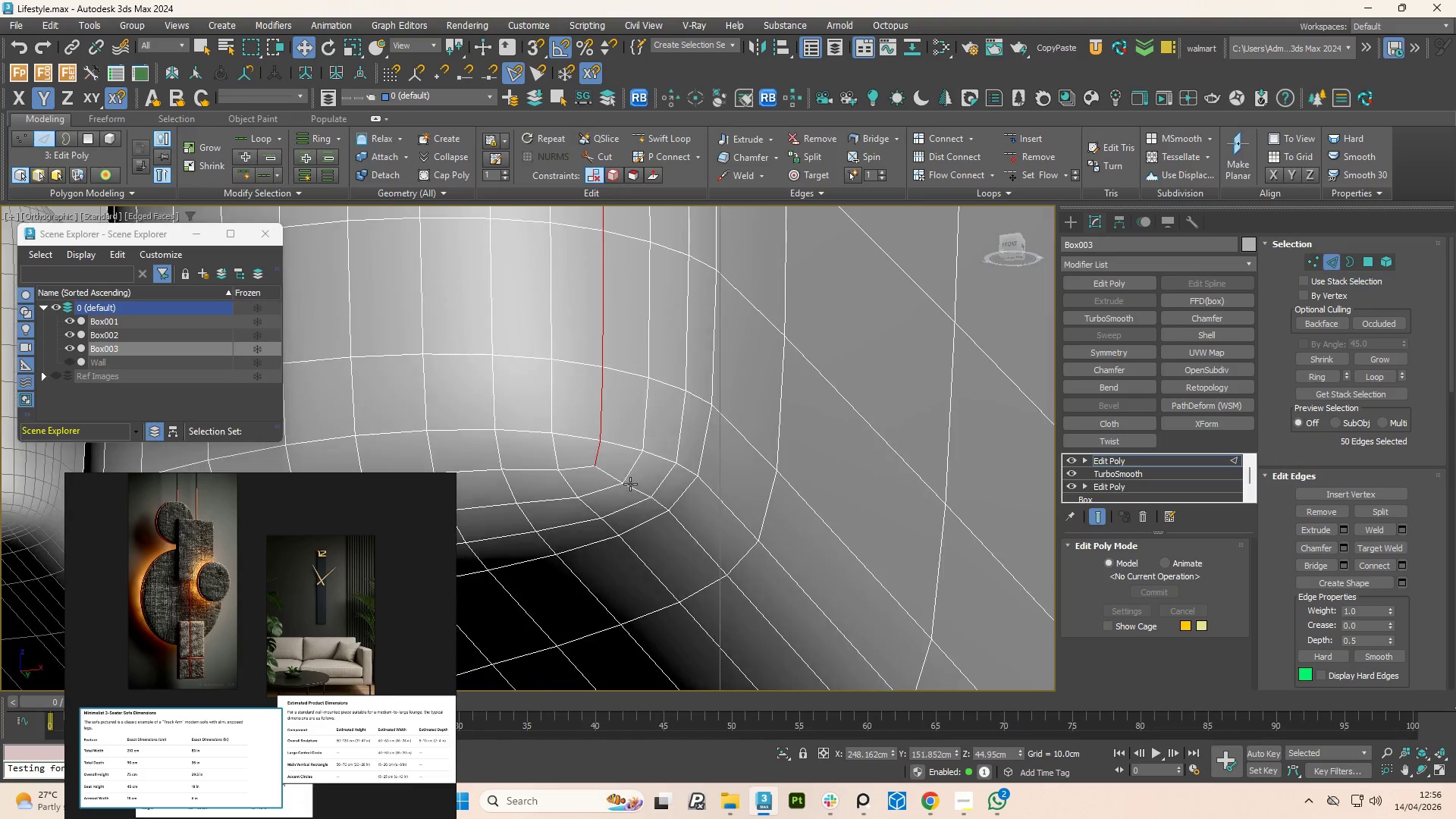 
left_click([608, 478])
 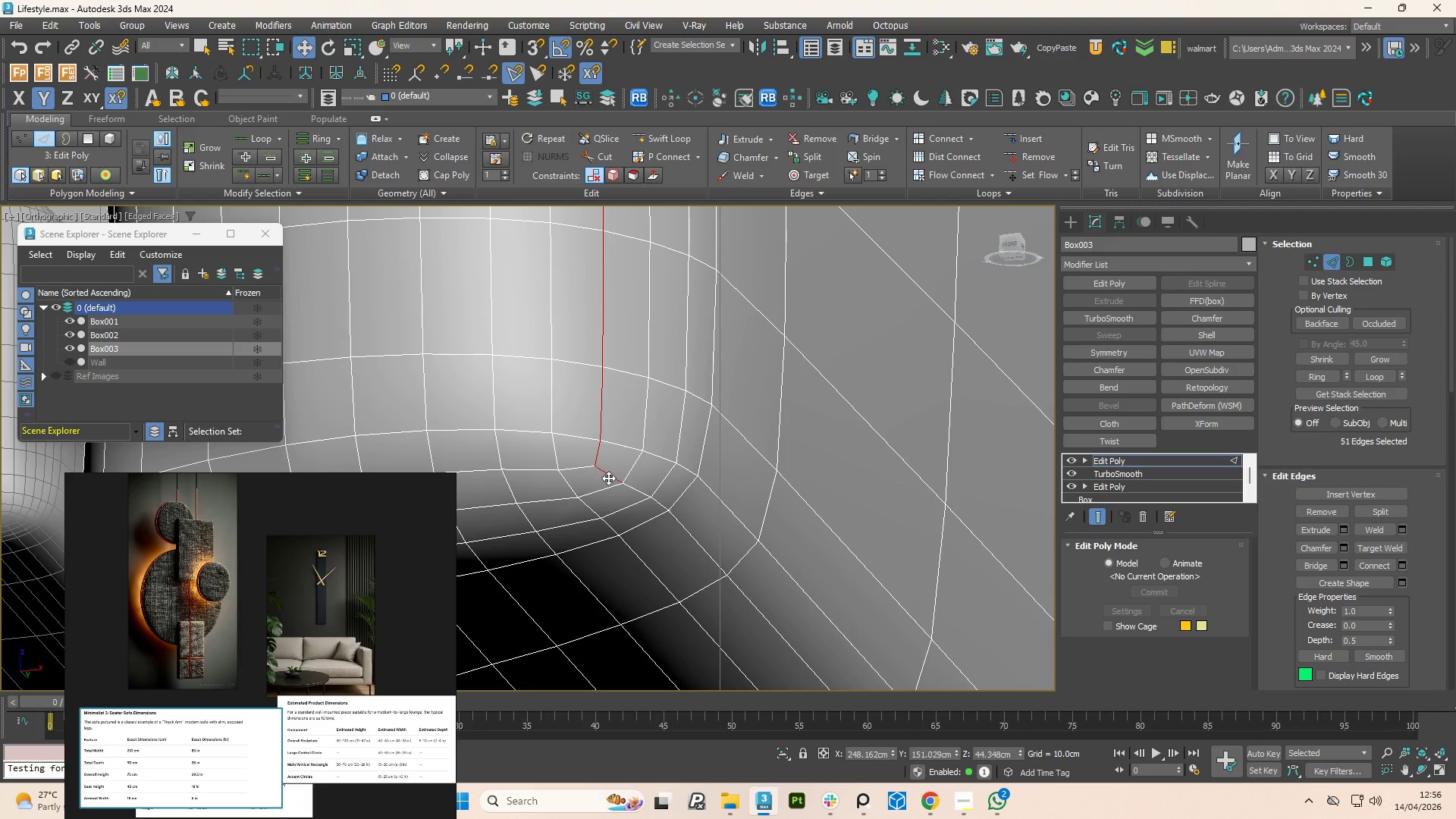 
double_click([608, 478])
 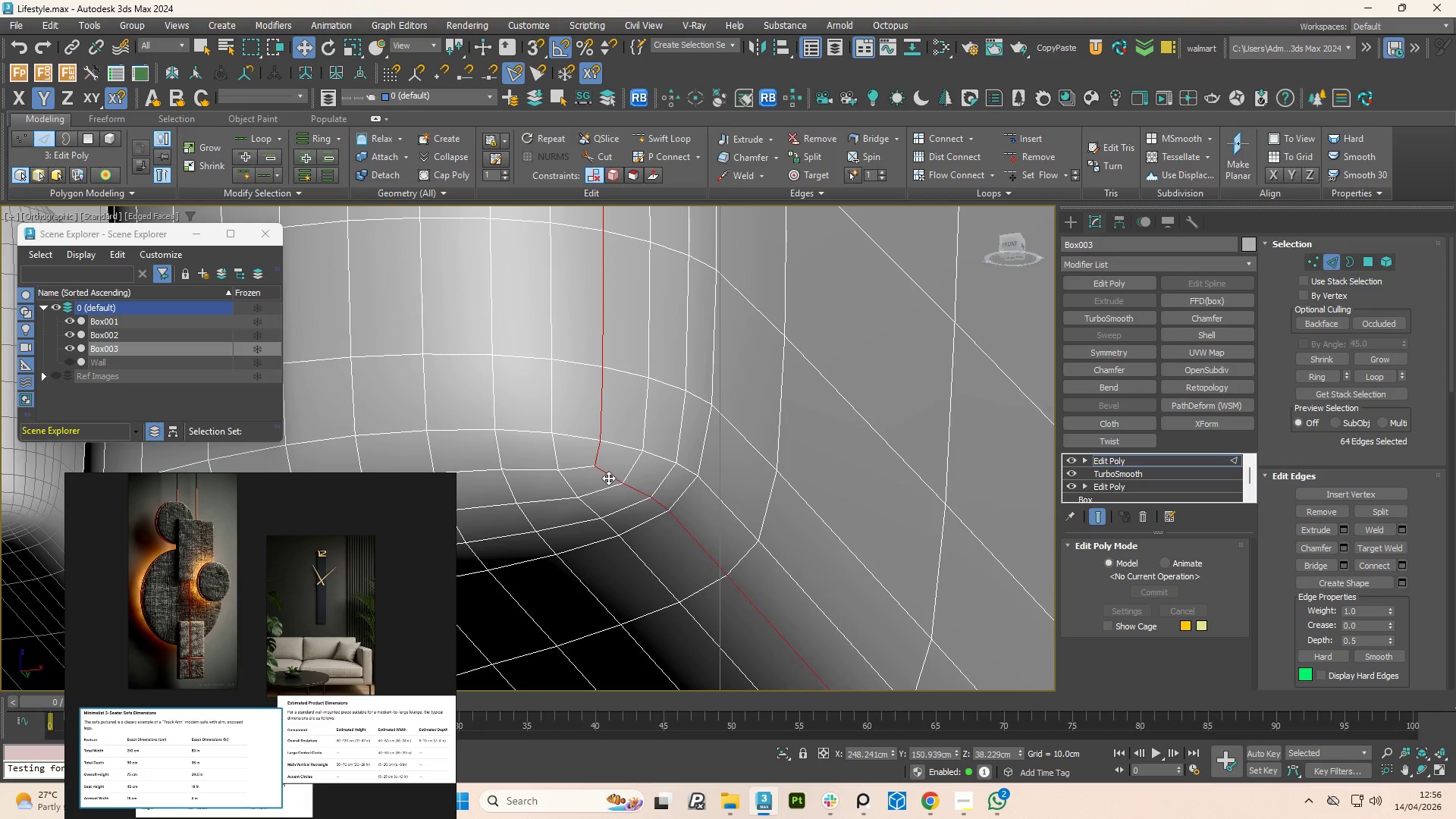 
hold_key(key=AltLeft, duration=1.49)
 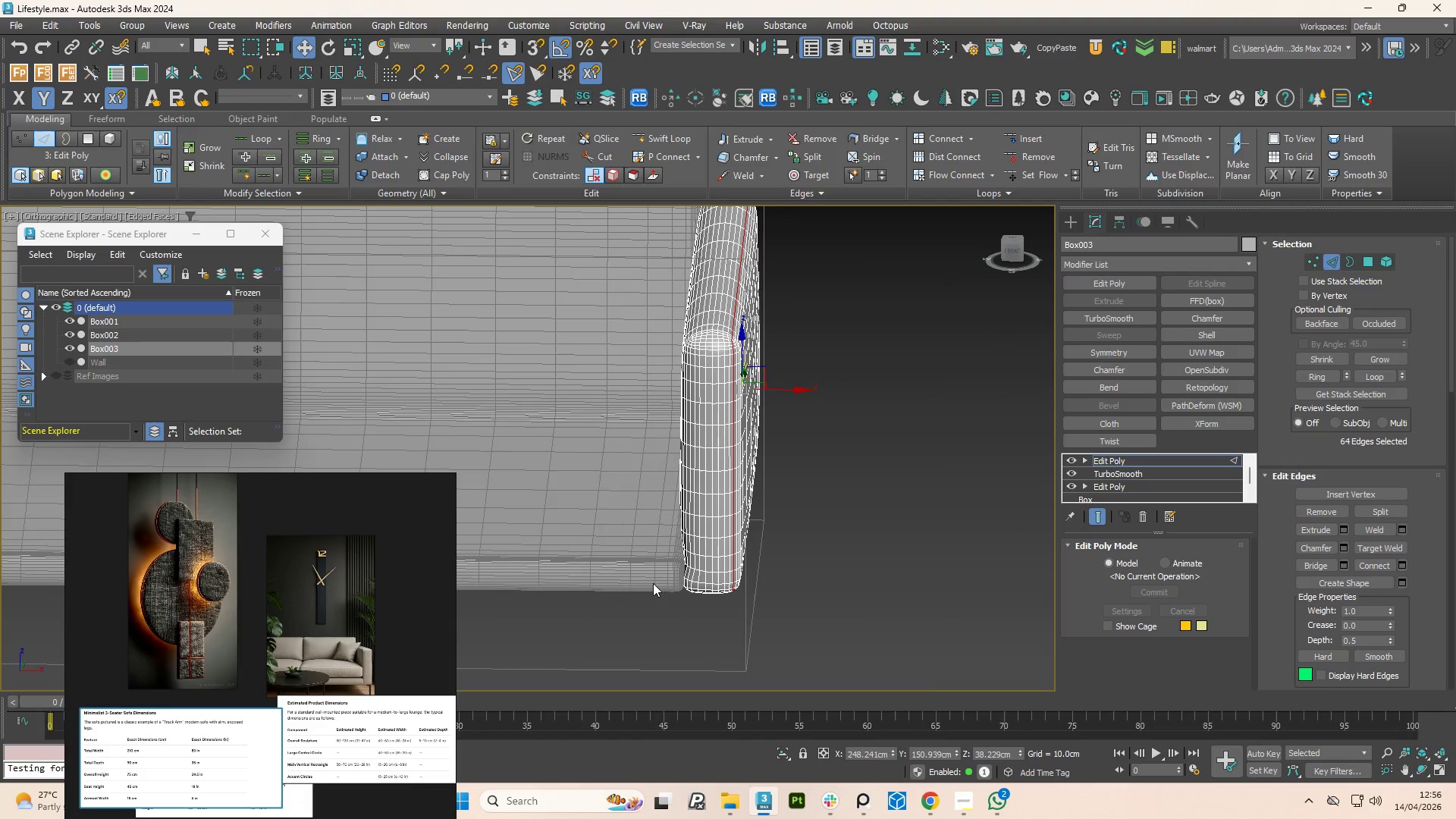 
scroll: coordinate [673, 430], scroll_direction: down, amount: 7.0
 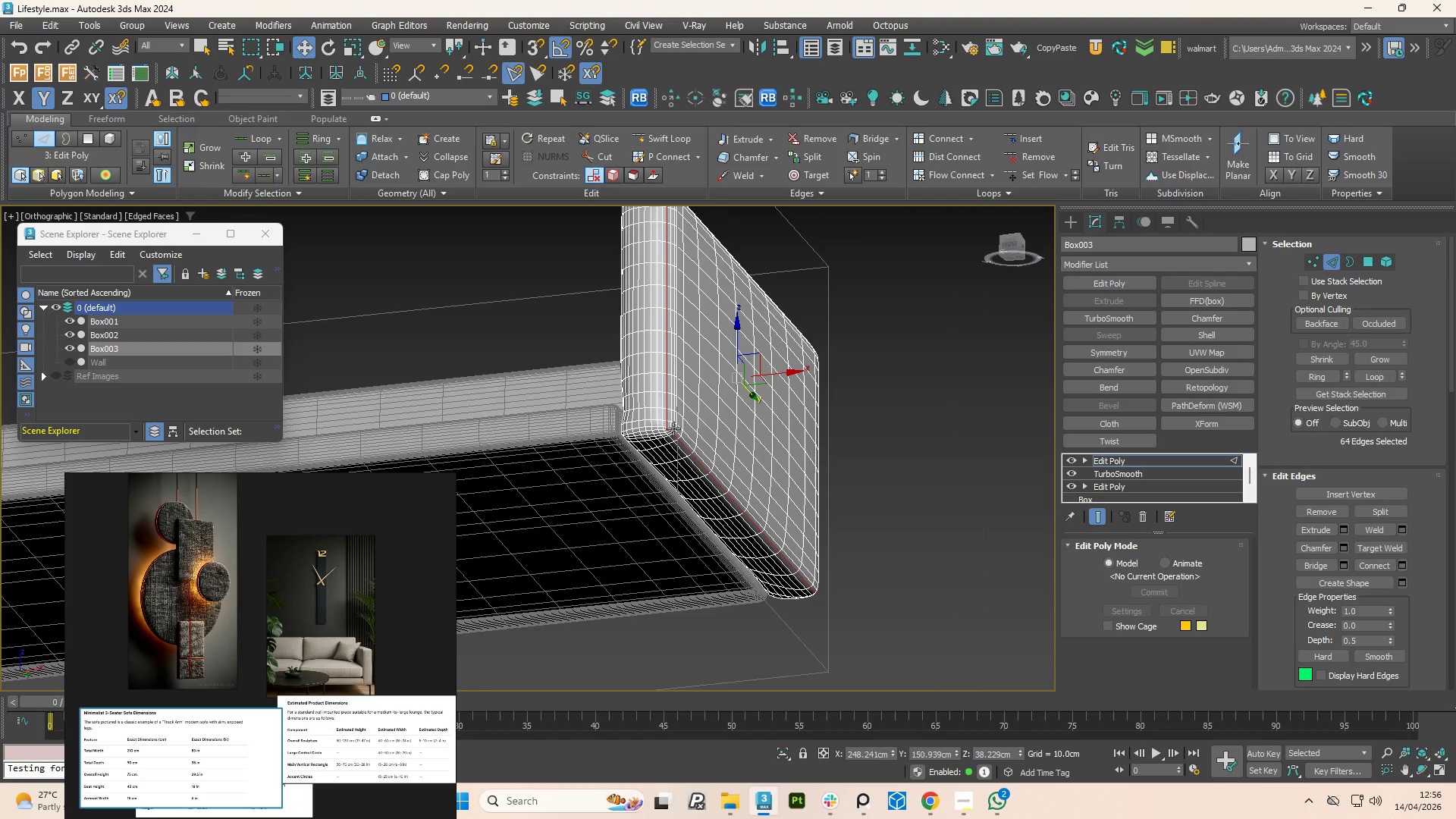 
scroll: coordinate [639, 608], scroll_direction: none, amount: 0.0
 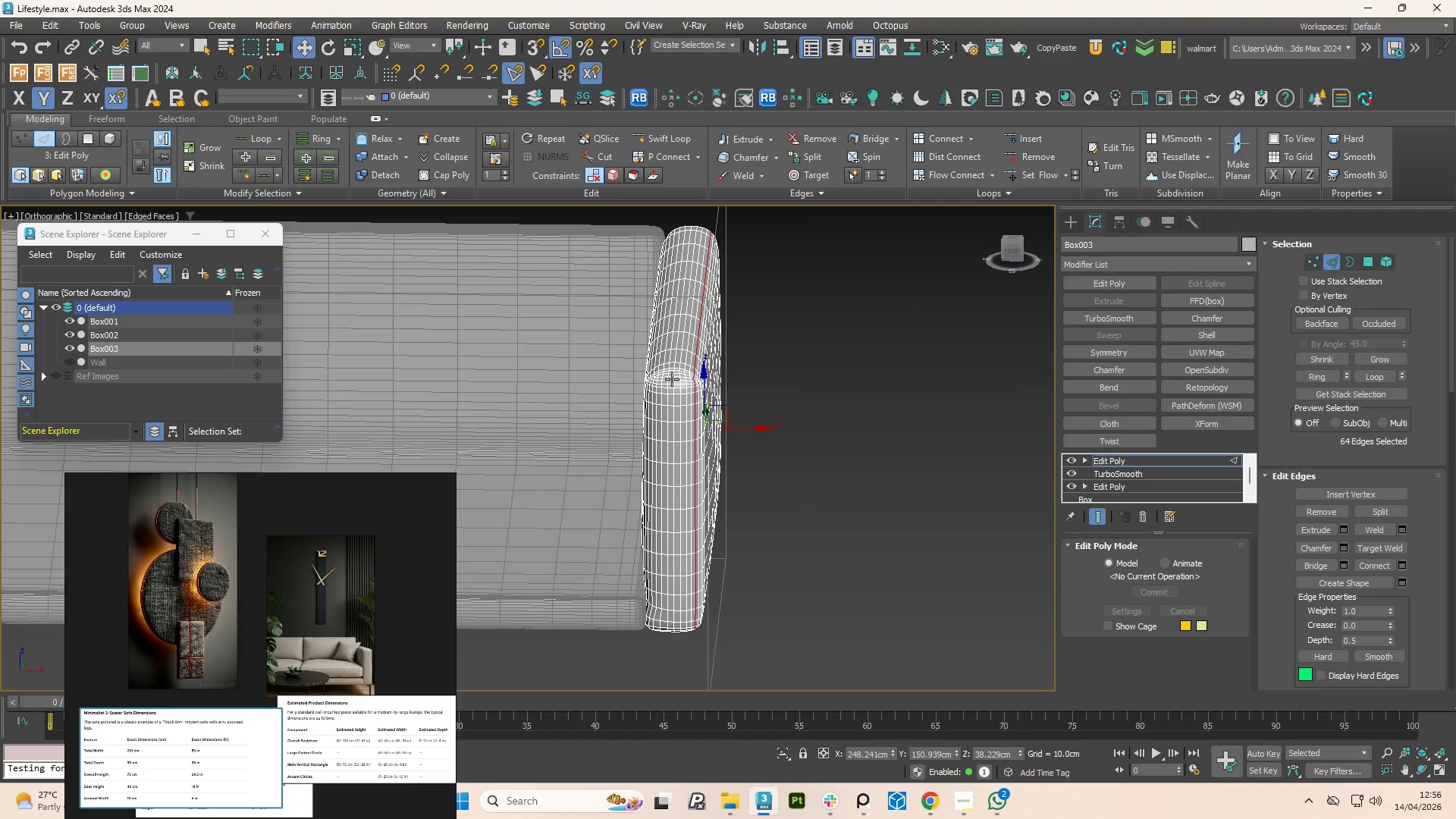 
scroll: coordinate [709, 373], scroll_direction: up, amount: 6.0
 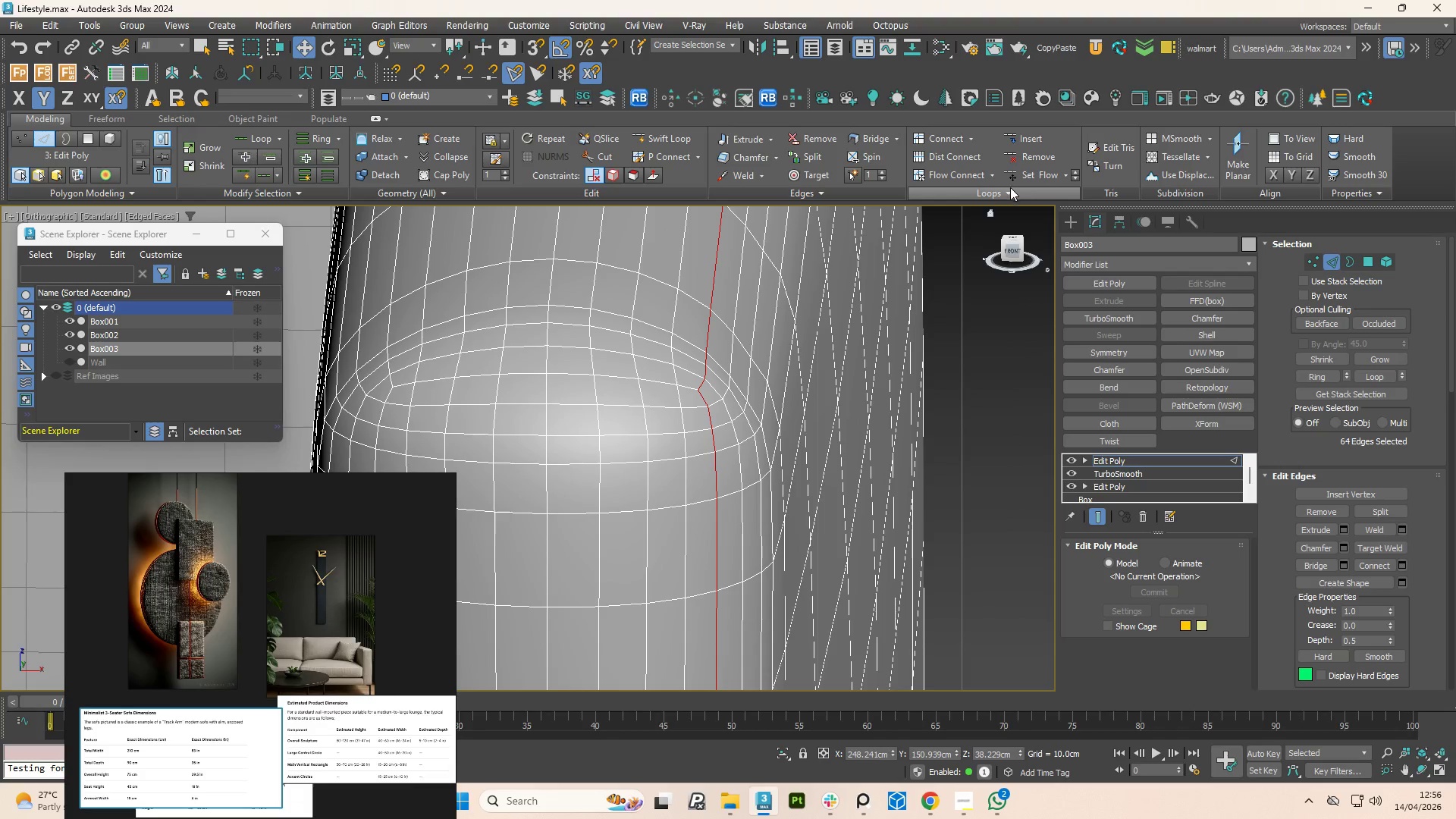 
left_click([1038, 172])
 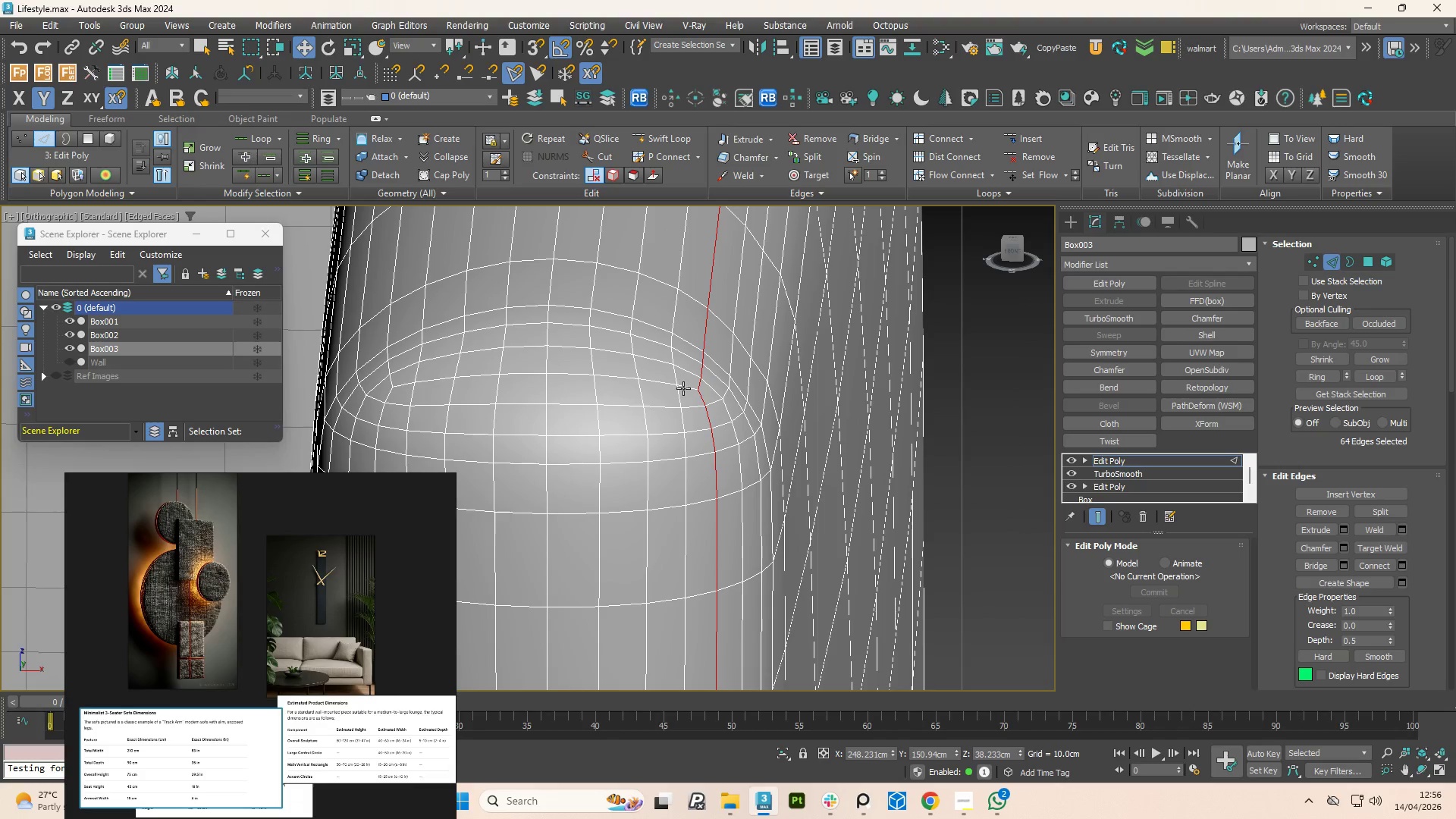 
double_click([683, 388])
 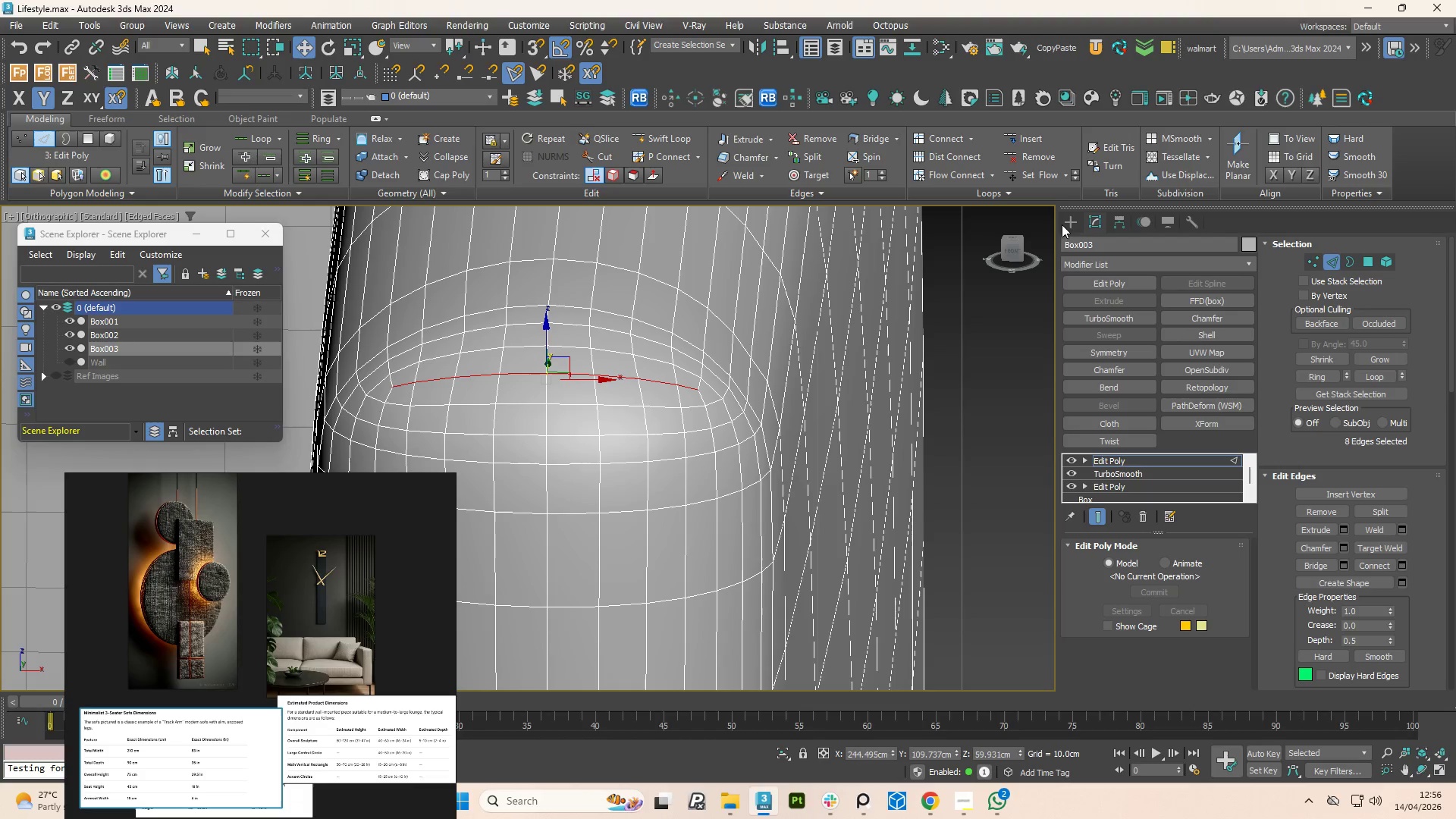 
left_click([1040, 181])
 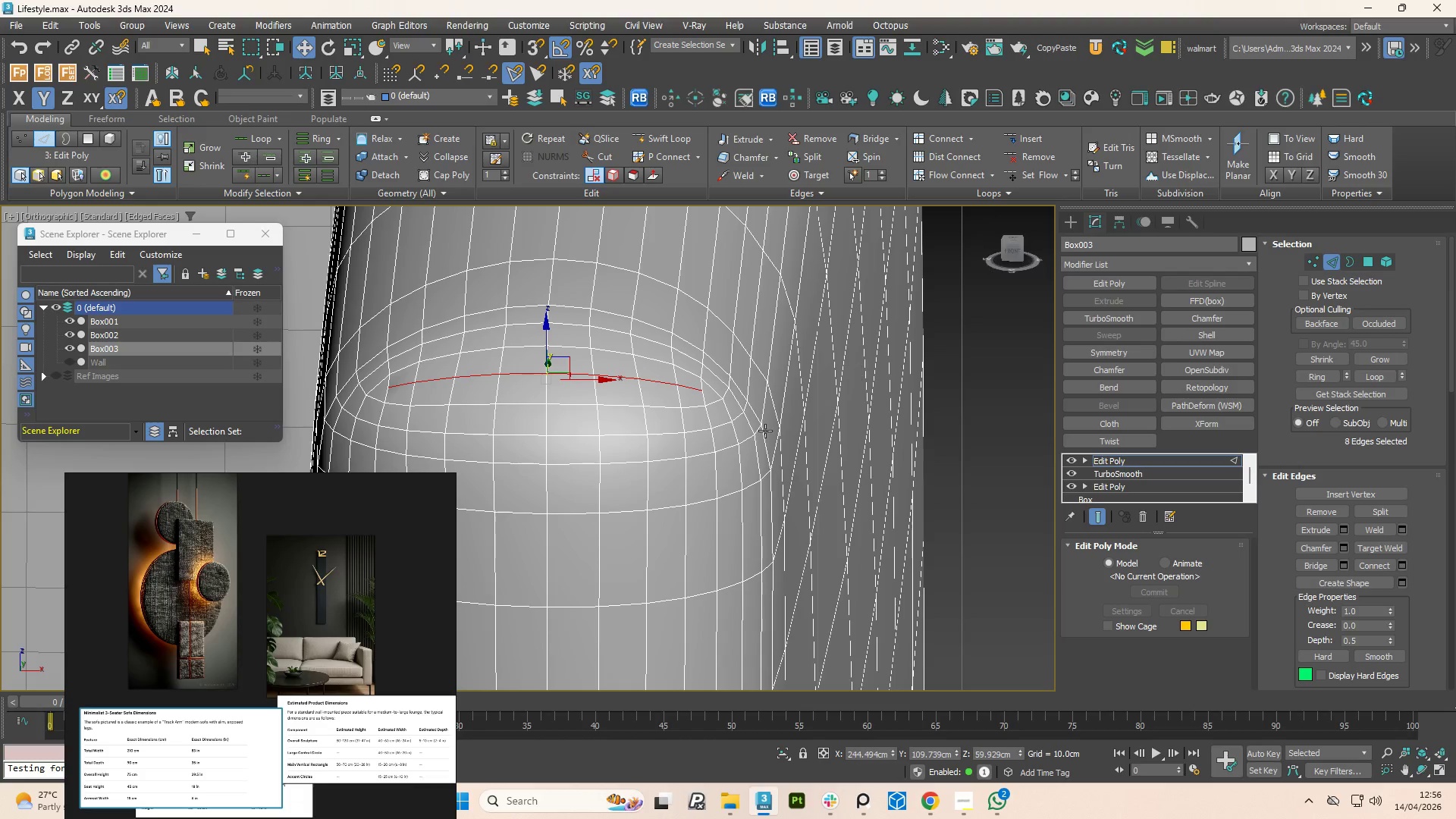 
hold_key(key=AltLeft, duration=0.77)
 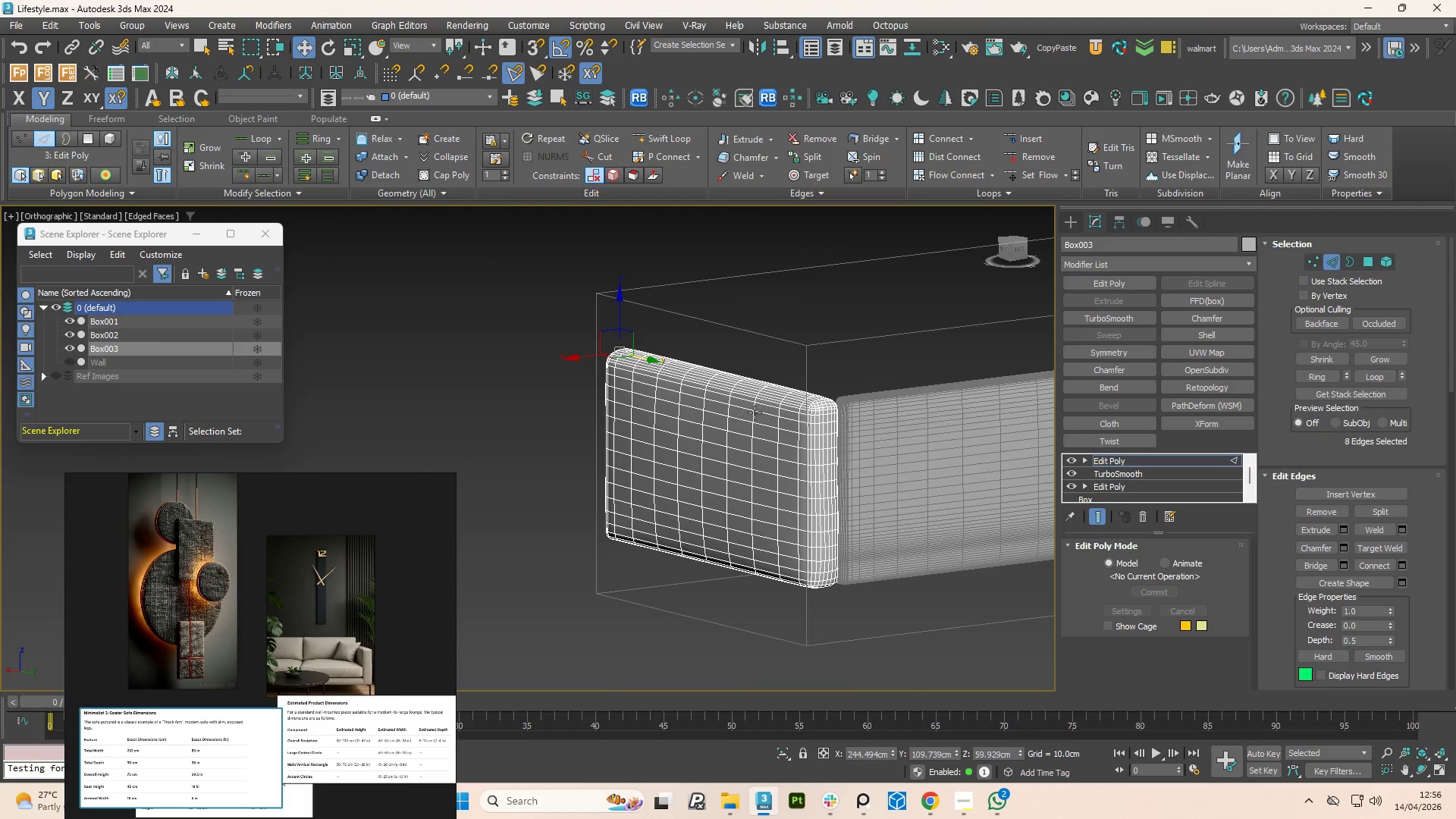 
scroll: coordinate [733, 441], scroll_direction: down, amount: 7.0
 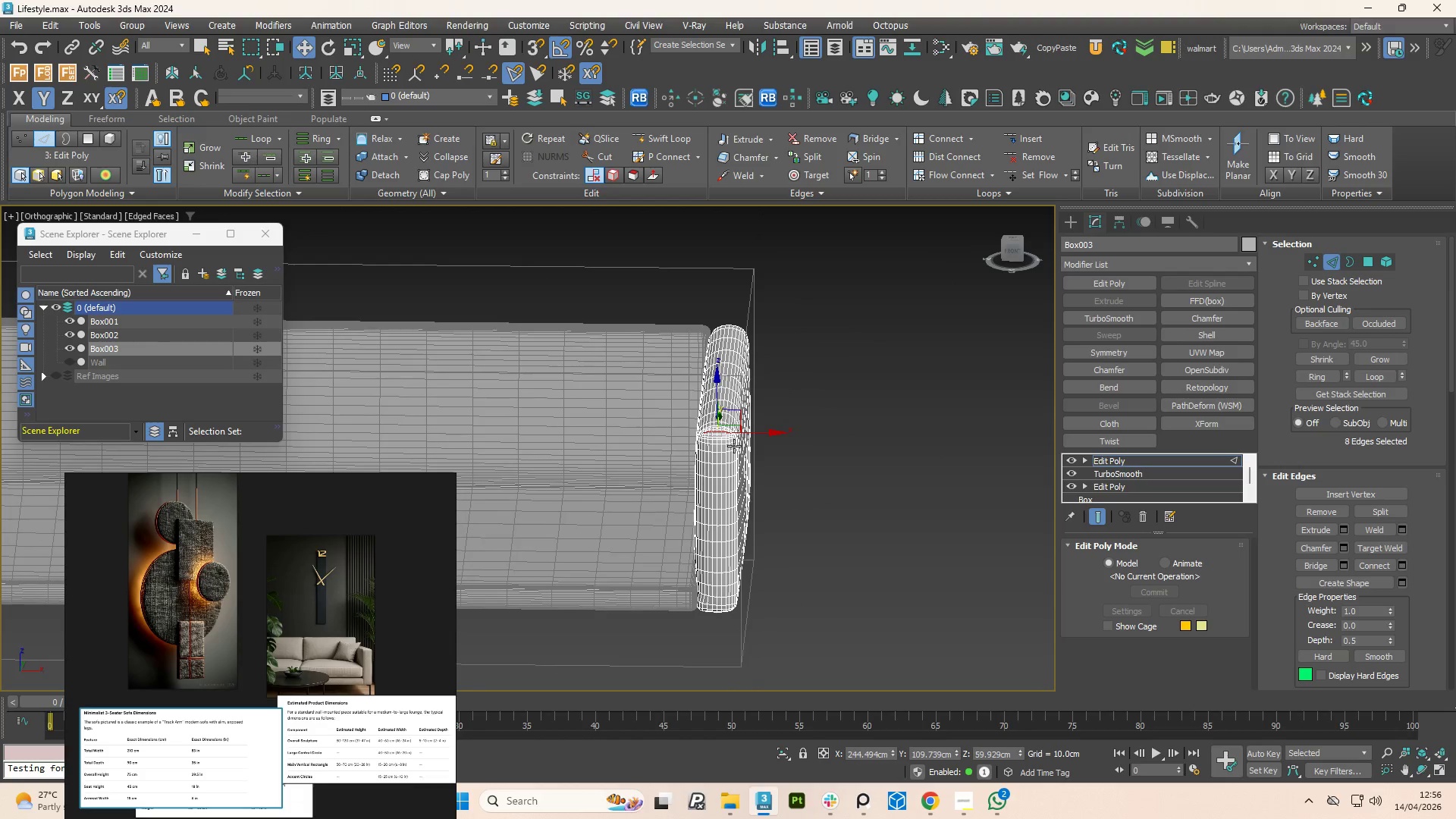 
scroll: coordinate [966, 367], scroll_direction: up, amount: 8.0
 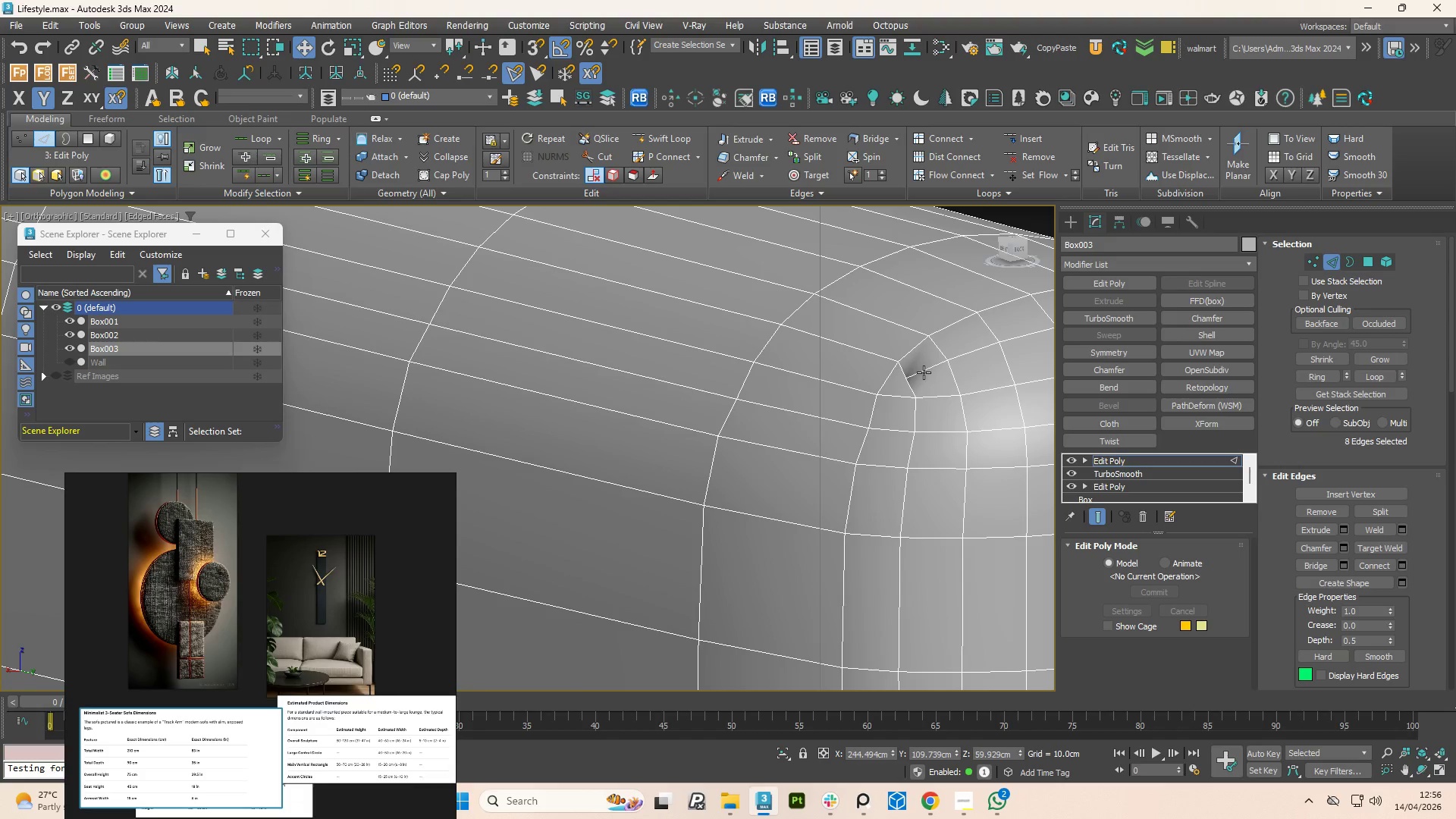 
double_click([924, 372])
 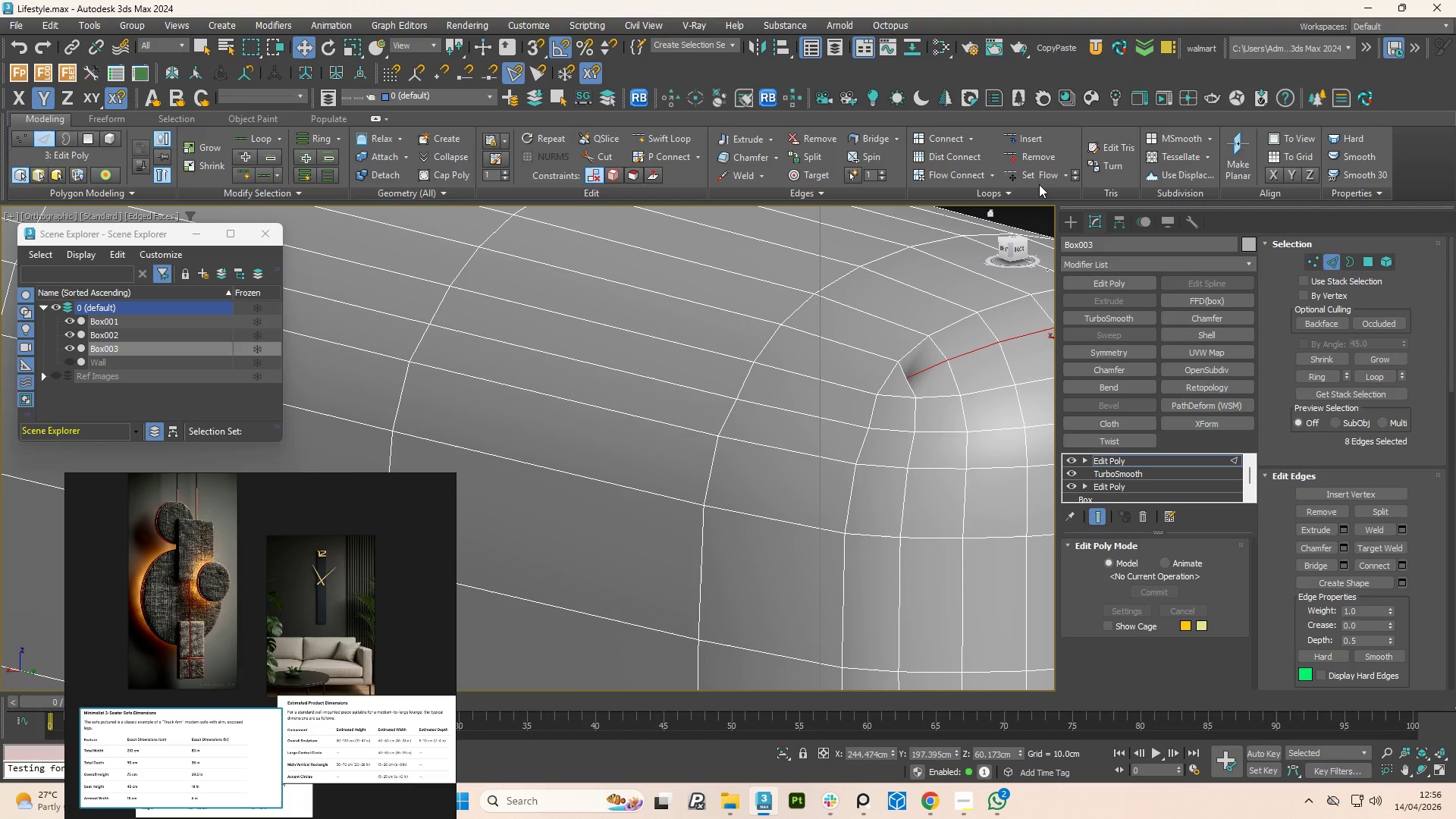 
left_click([1034, 177])
 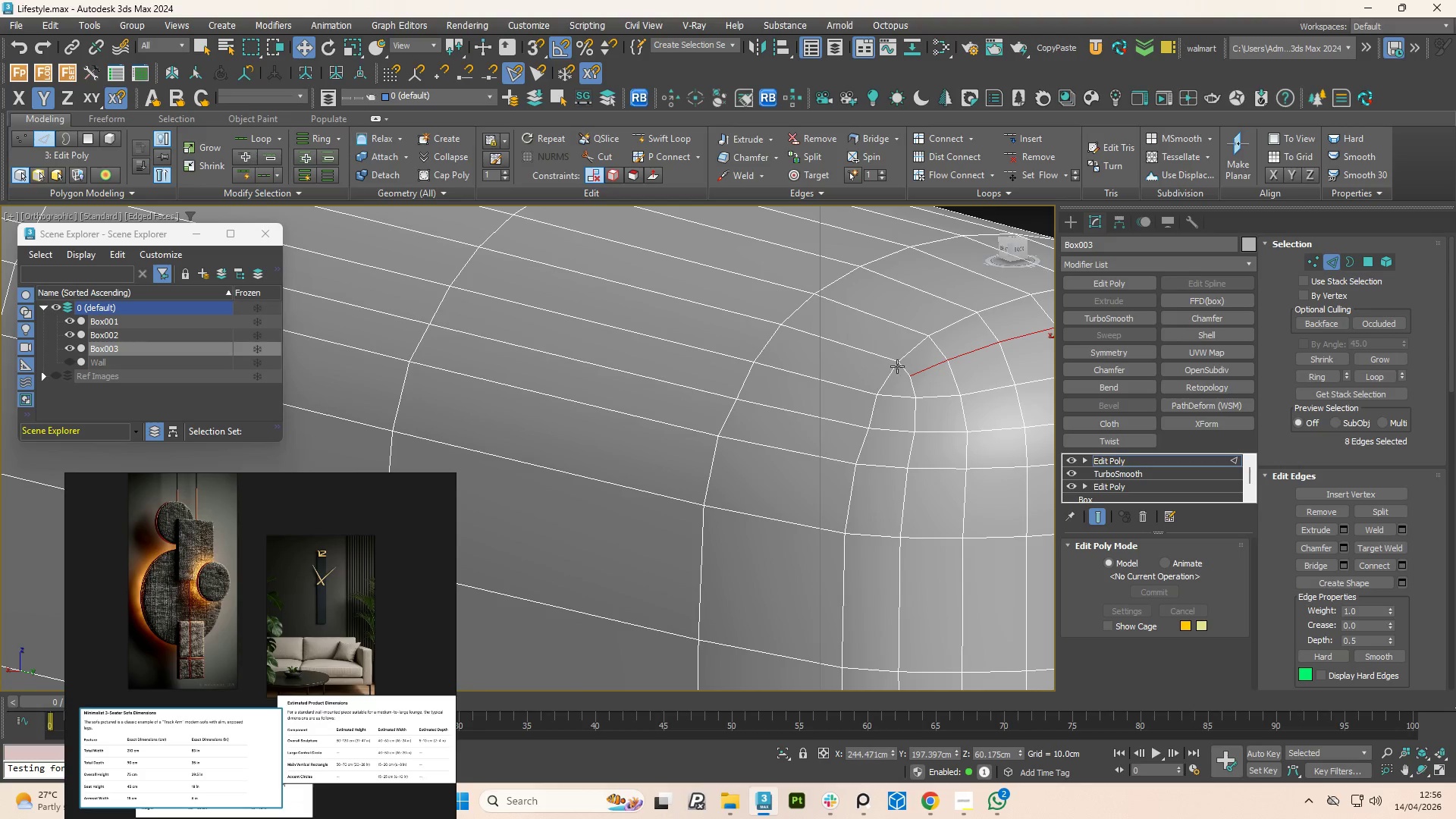 
hold_key(key=AltLeft, duration=0.77)
 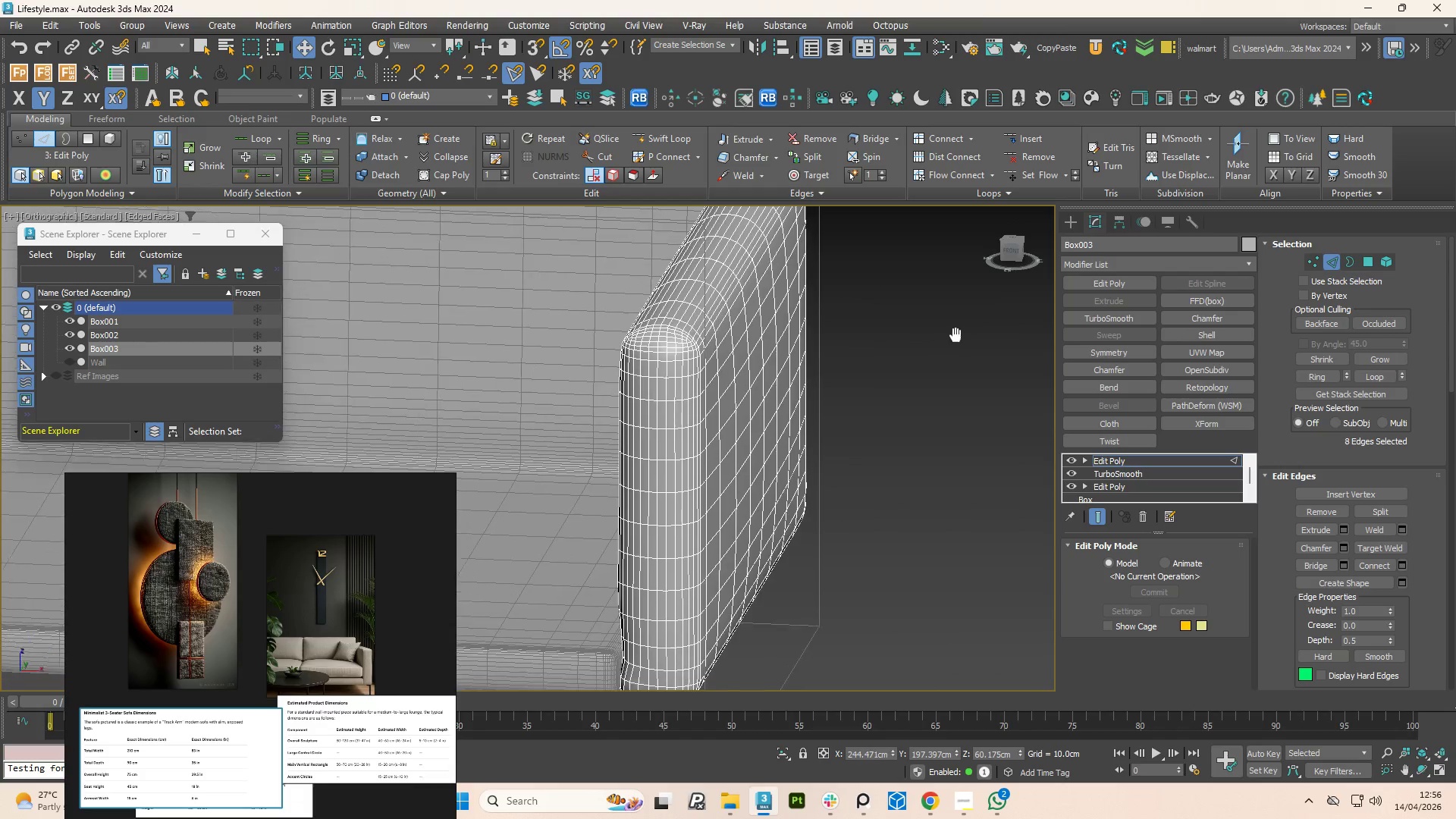 
scroll: coordinate [716, 431], scroll_direction: down, amount: 6.0
 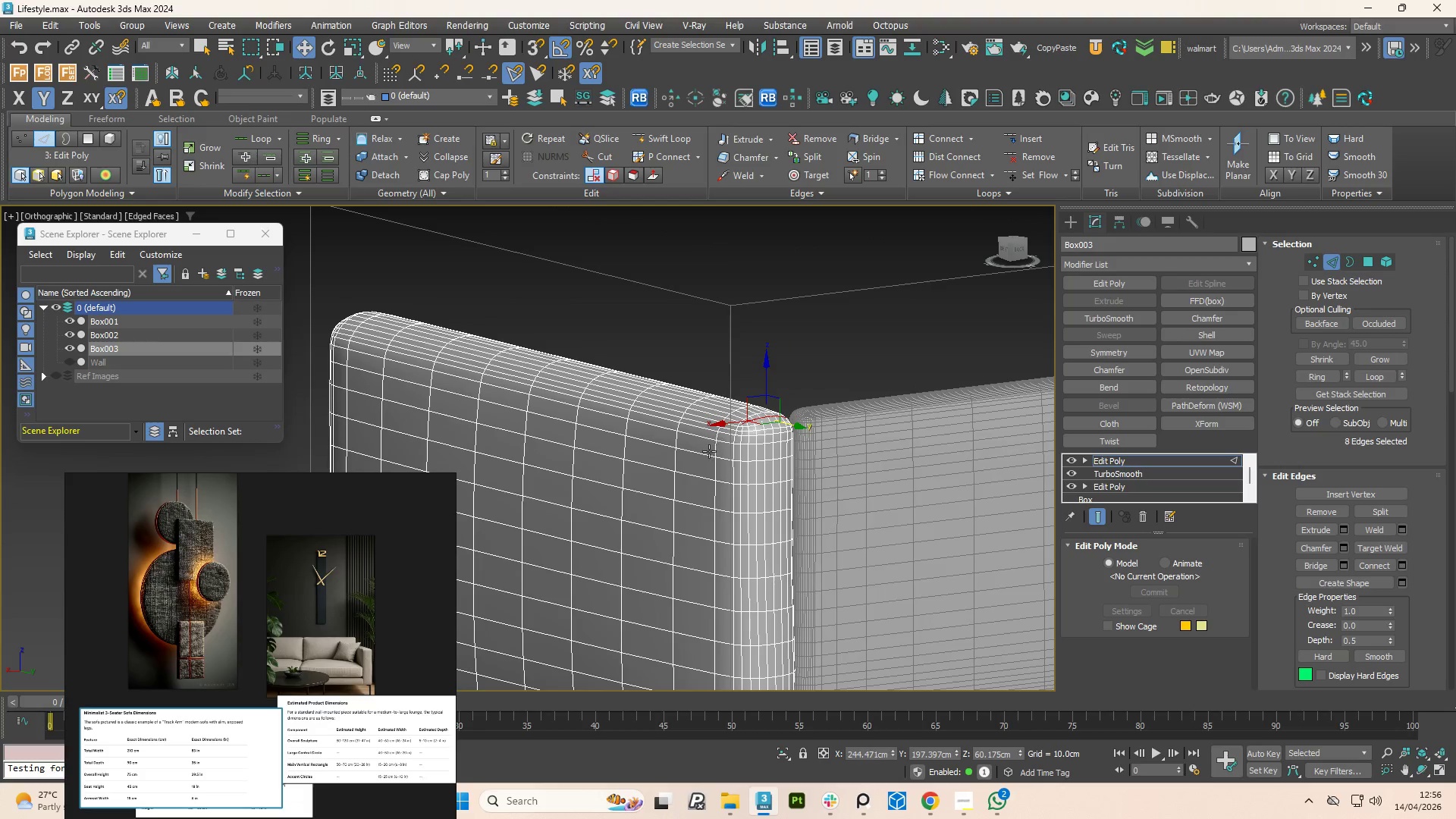 
hold_key(key=AltLeft, duration=0.94)
scroll: coordinate [753, 580], scroll_direction: none, amount: 0.0
 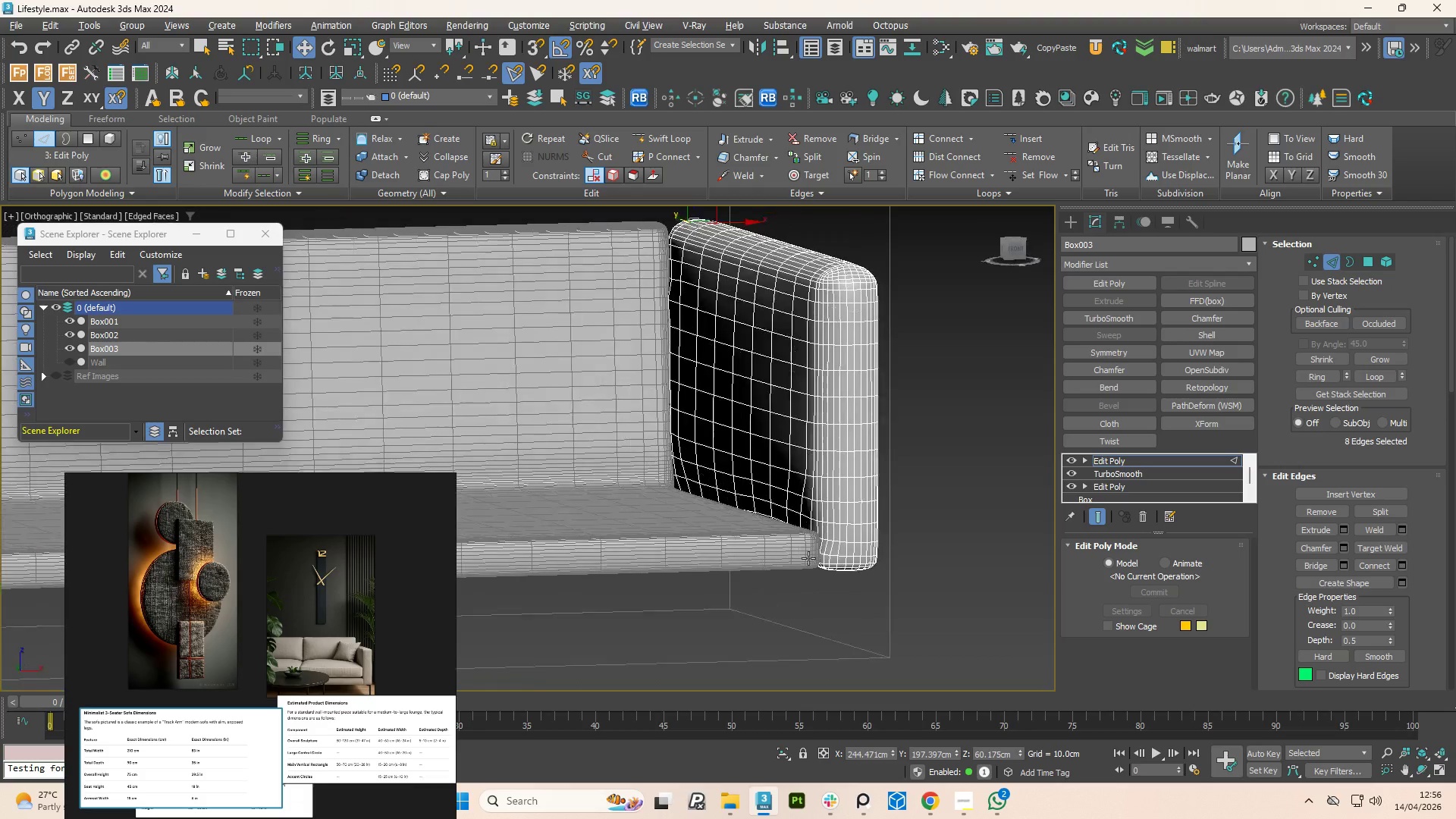 
scroll: coordinate [821, 536], scroll_direction: up, amount: 2.0
 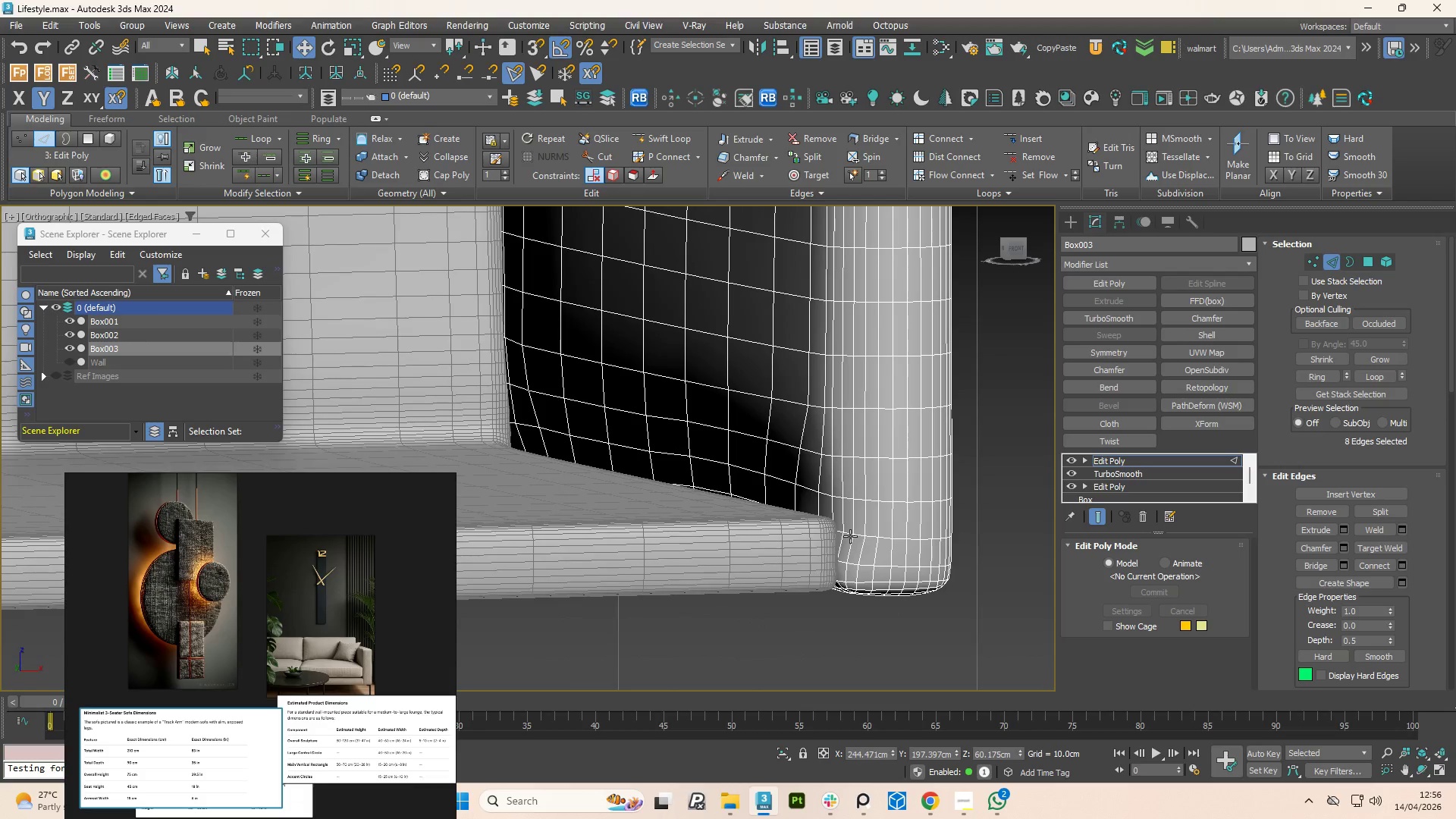 
hold_key(key=AltLeft, duration=1.06)
scroll: coordinate [610, 522], scroll_direction: up, amount: 5.0
 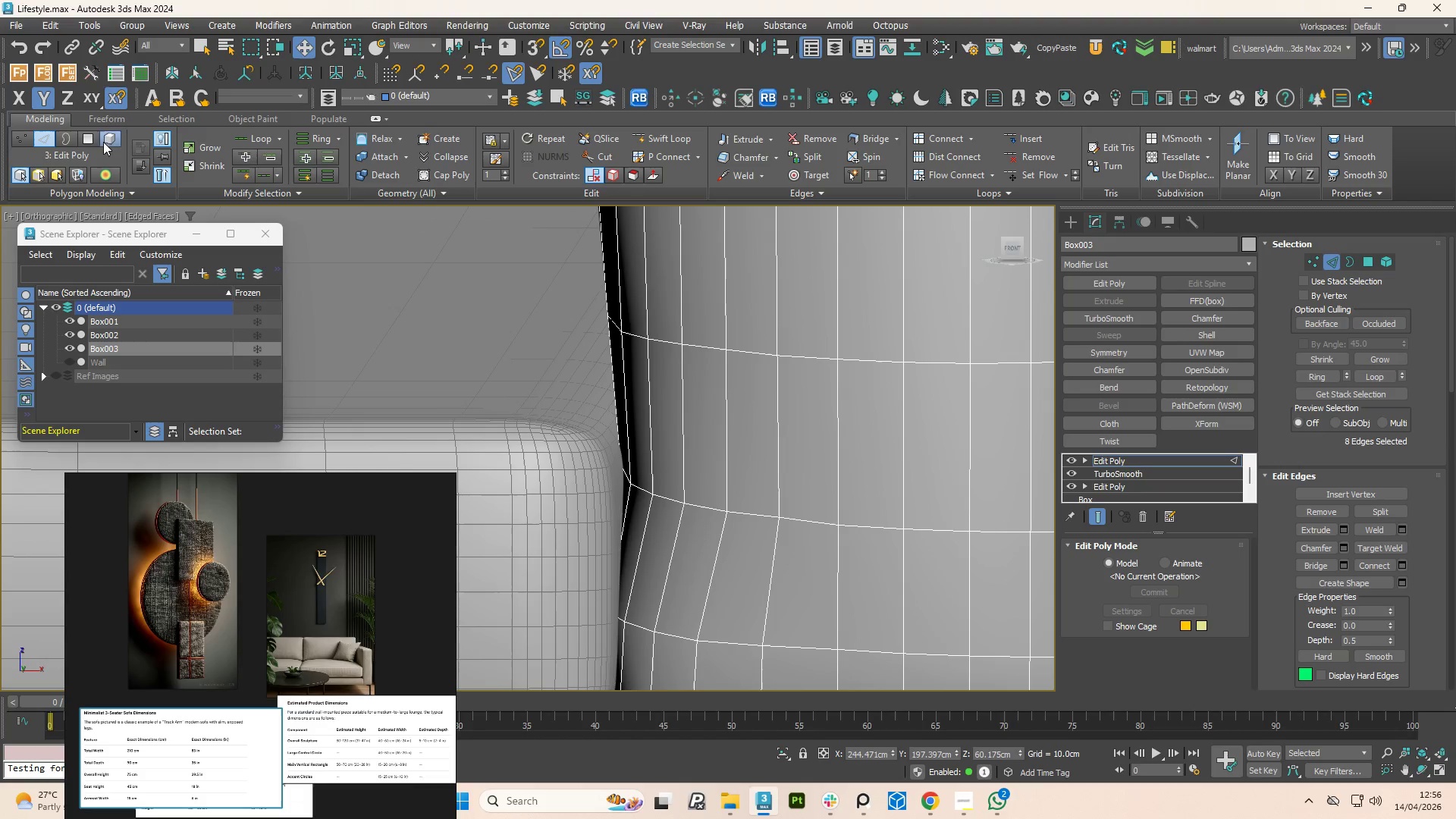 
left_click([83, 115])
 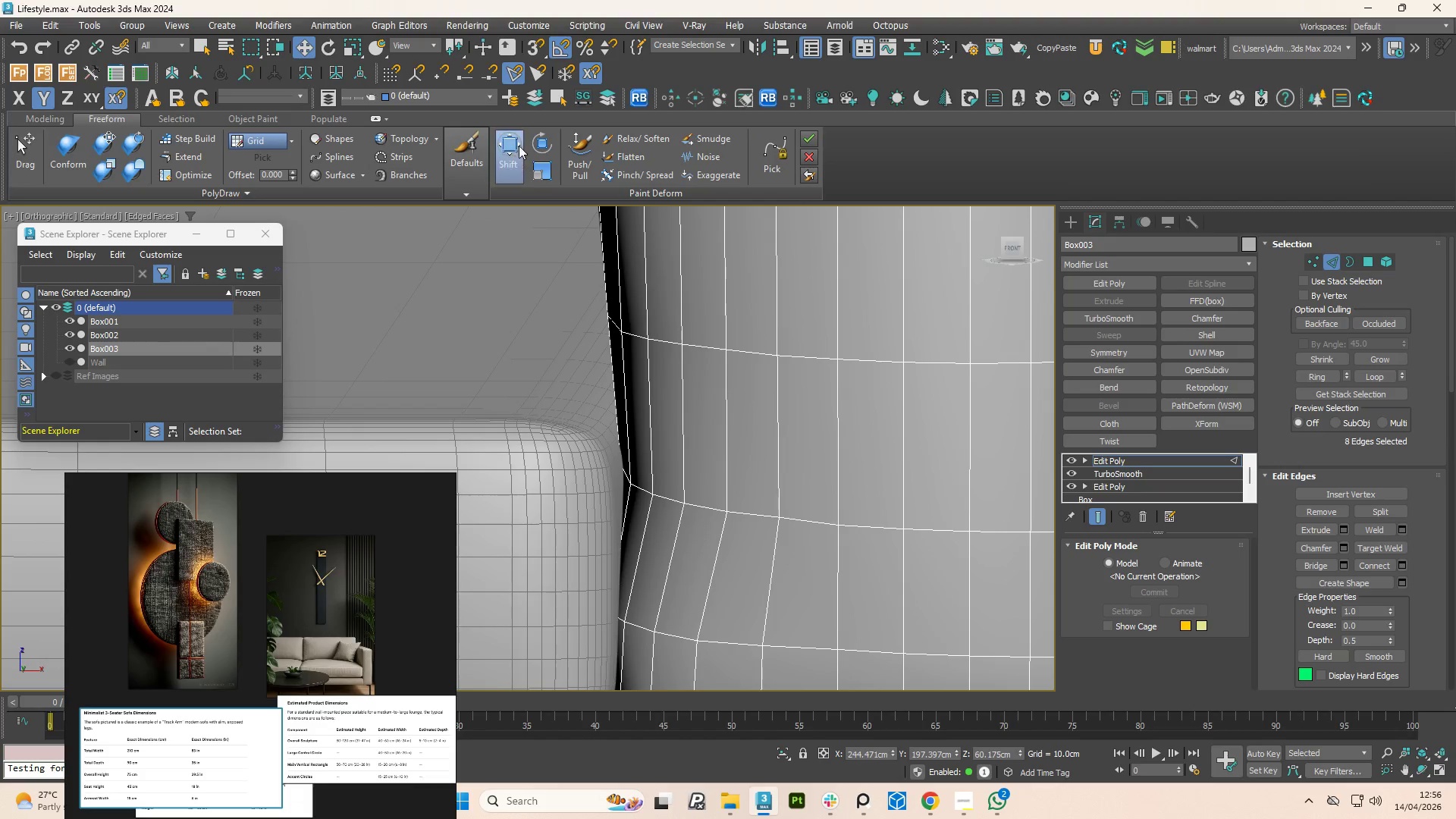 
left_click([508, 143])
 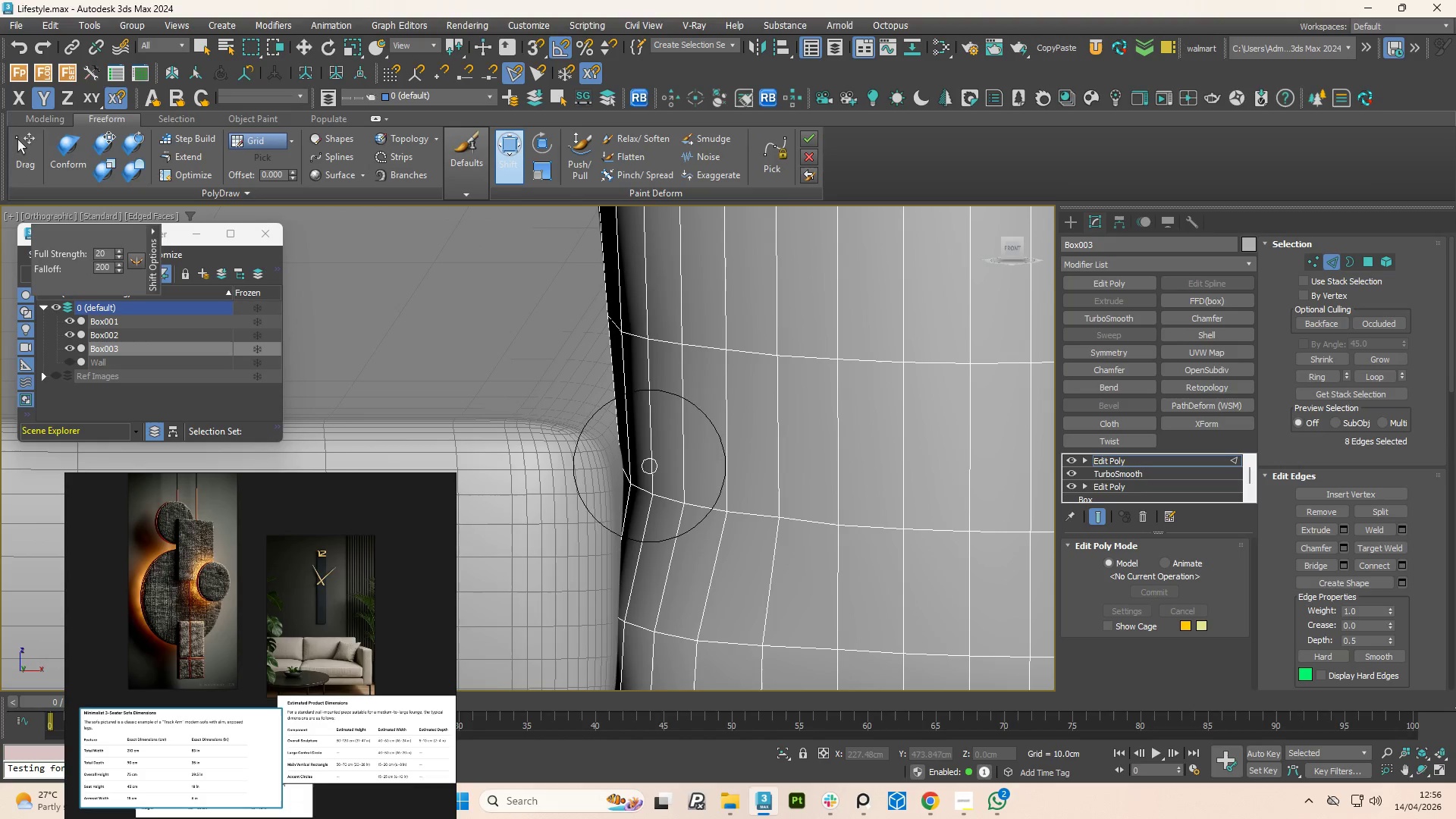 
left_click_drag(start_coordinate=[639, 473], to_coordinate=[639, 479])
 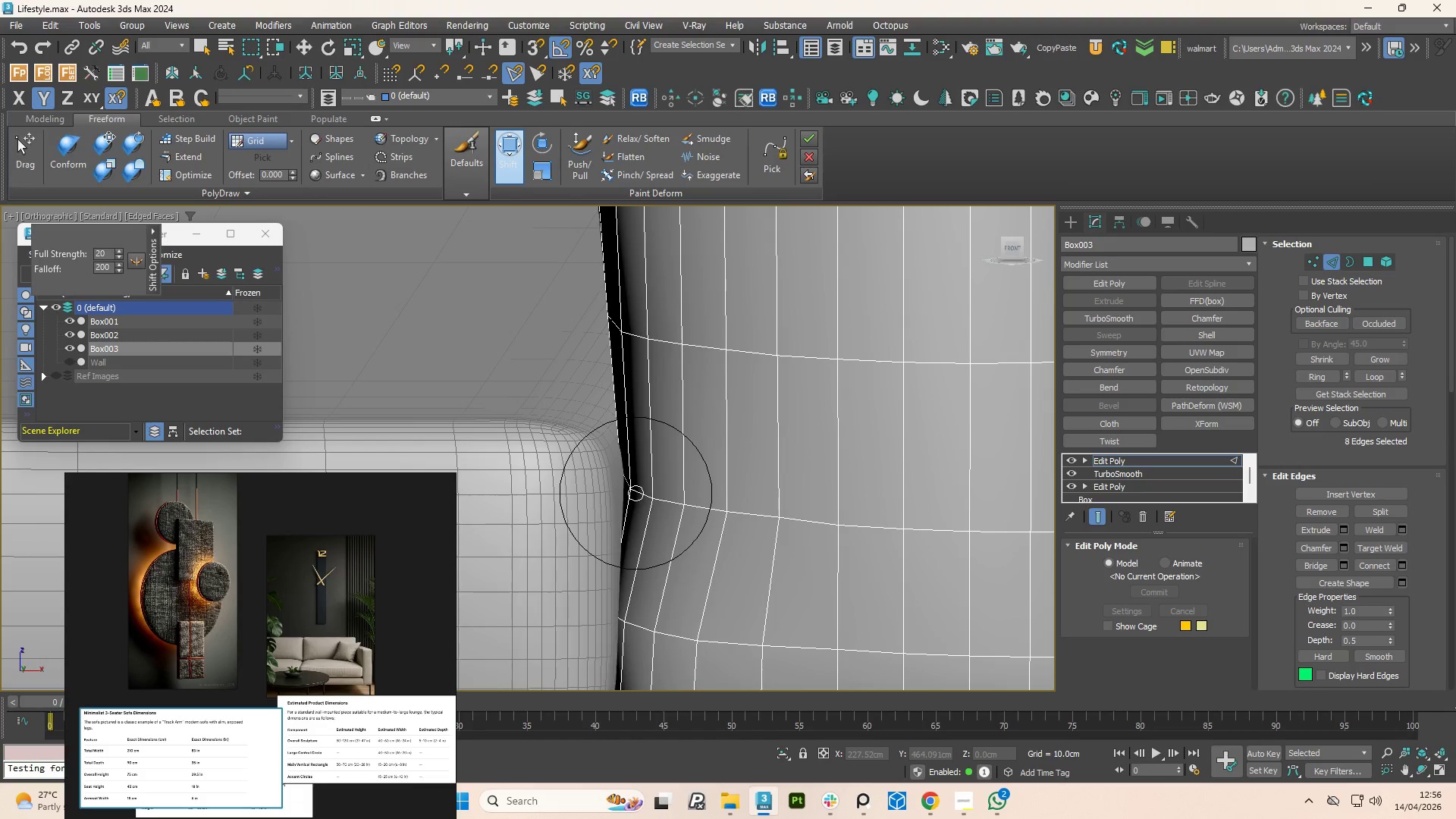 
left_click_drag(start_coordinate=[636, 494], to_coordinate=[631, 494])
 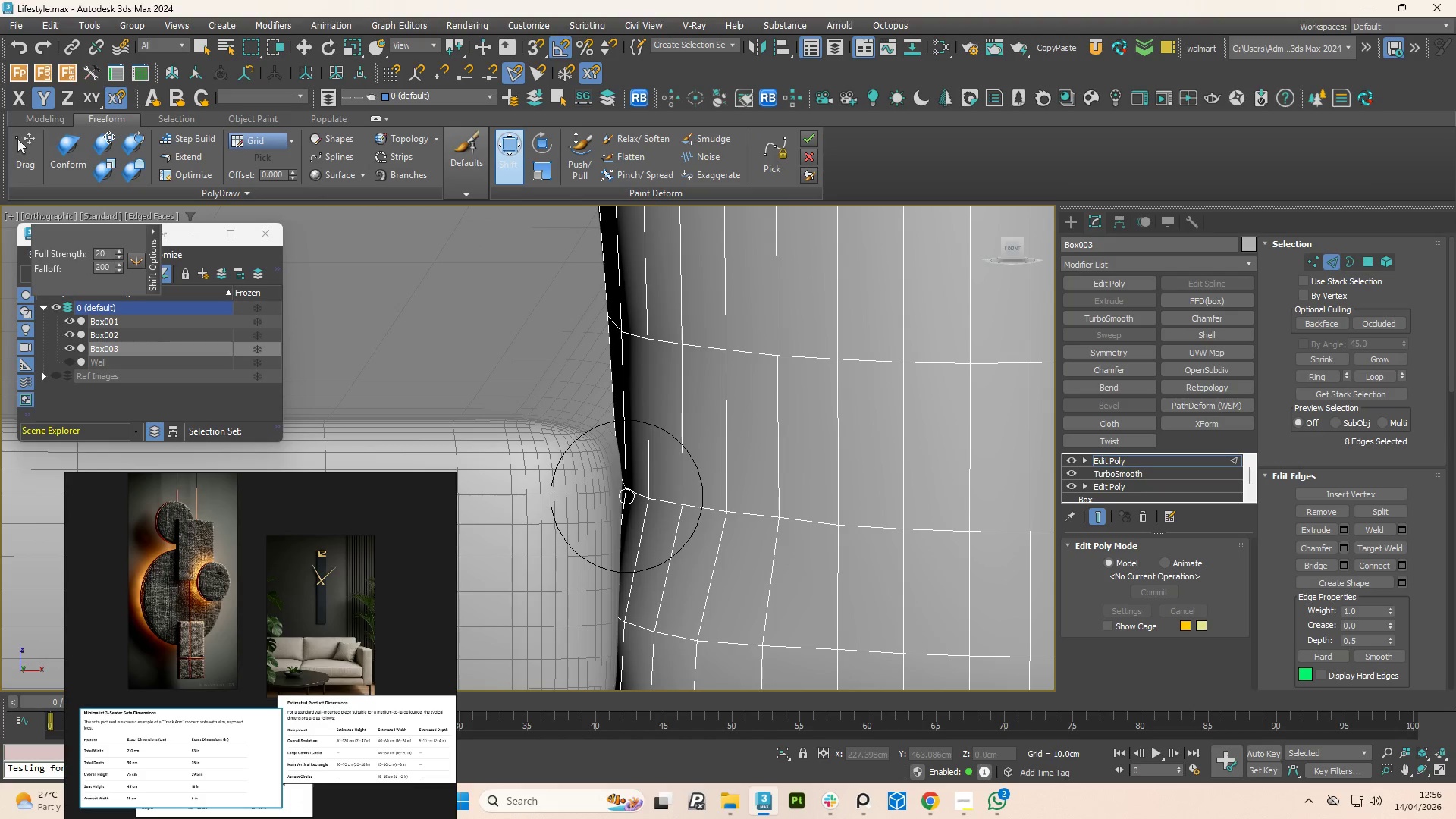 
left_click_drag(start_coordinate=[627, 497], to_coordinate=[626, 492])
 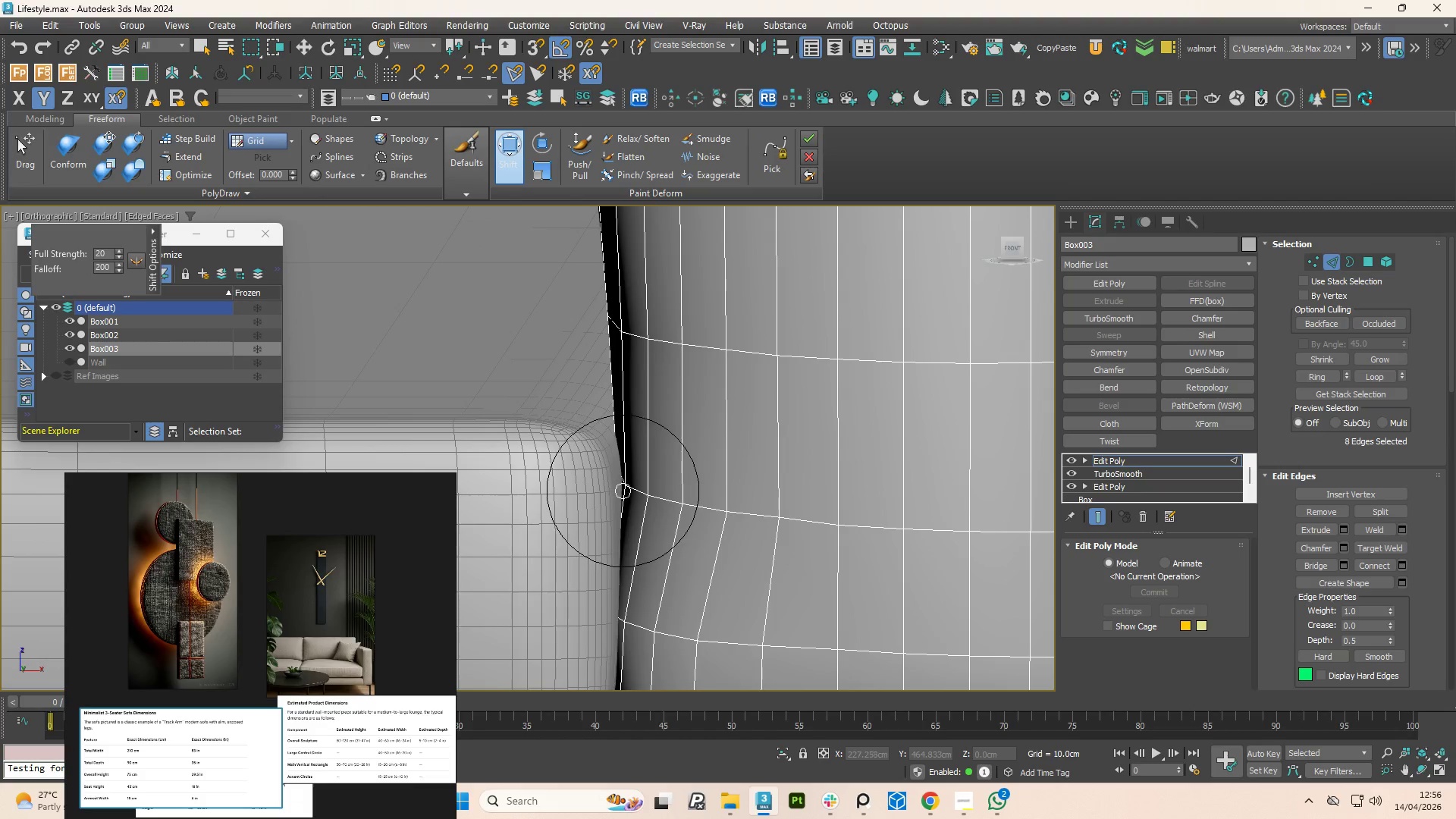 
left_click([626, 491])
 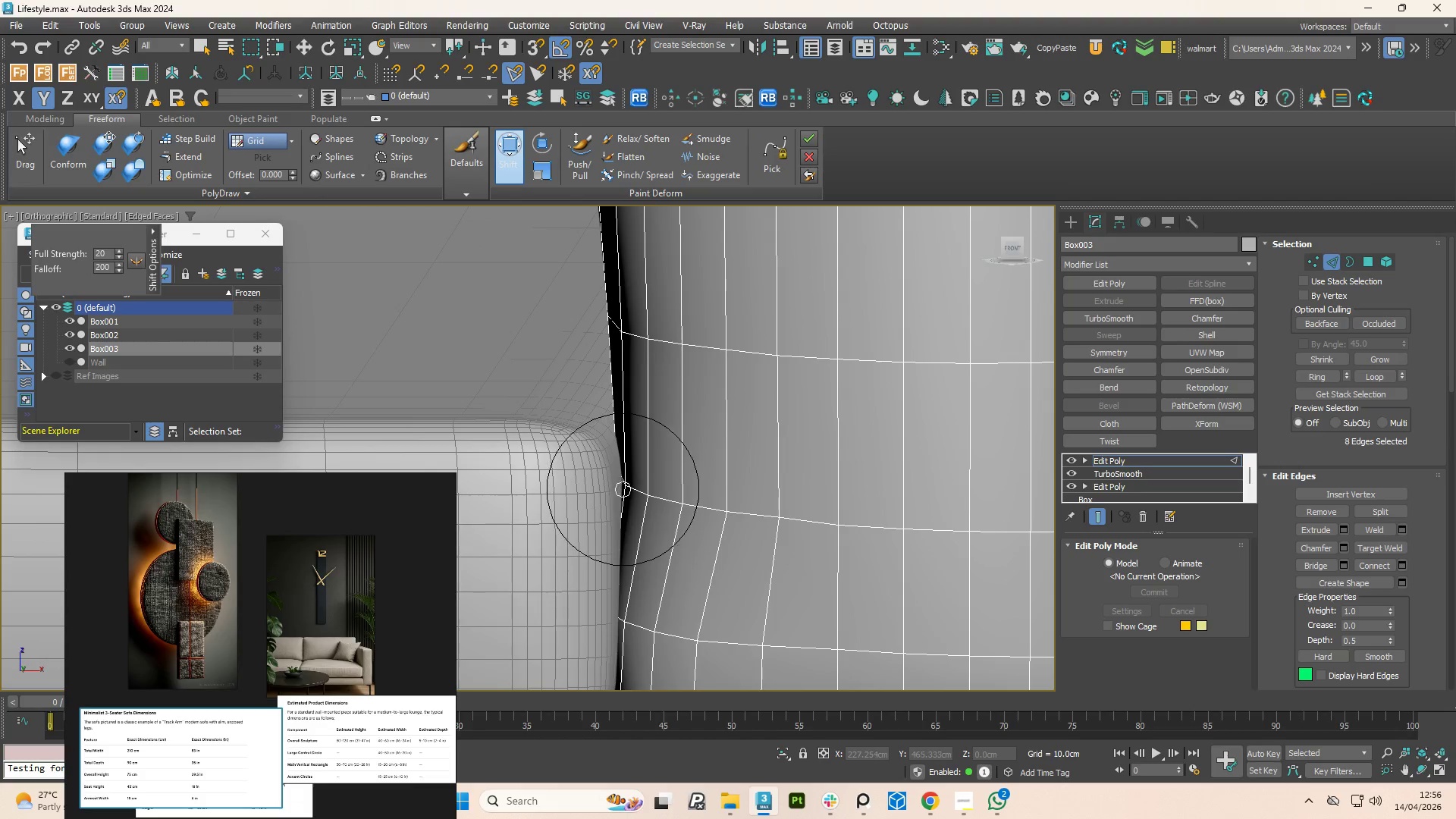 
left_click_drag(start_coordinate=[623, 490], to_coordinate=[618, 490])
 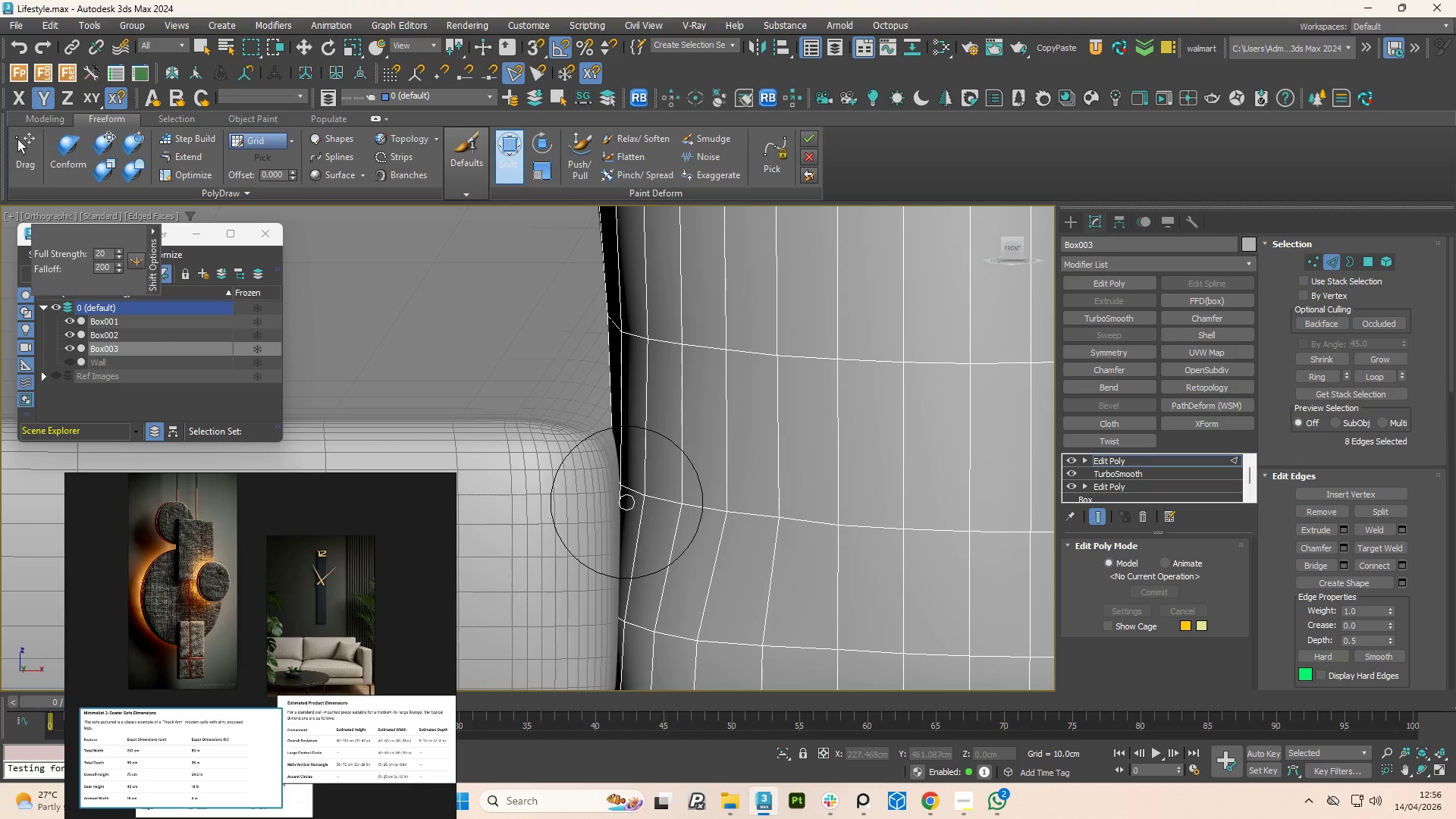 
hold_key(key=AltLeft, duration=0.77)
 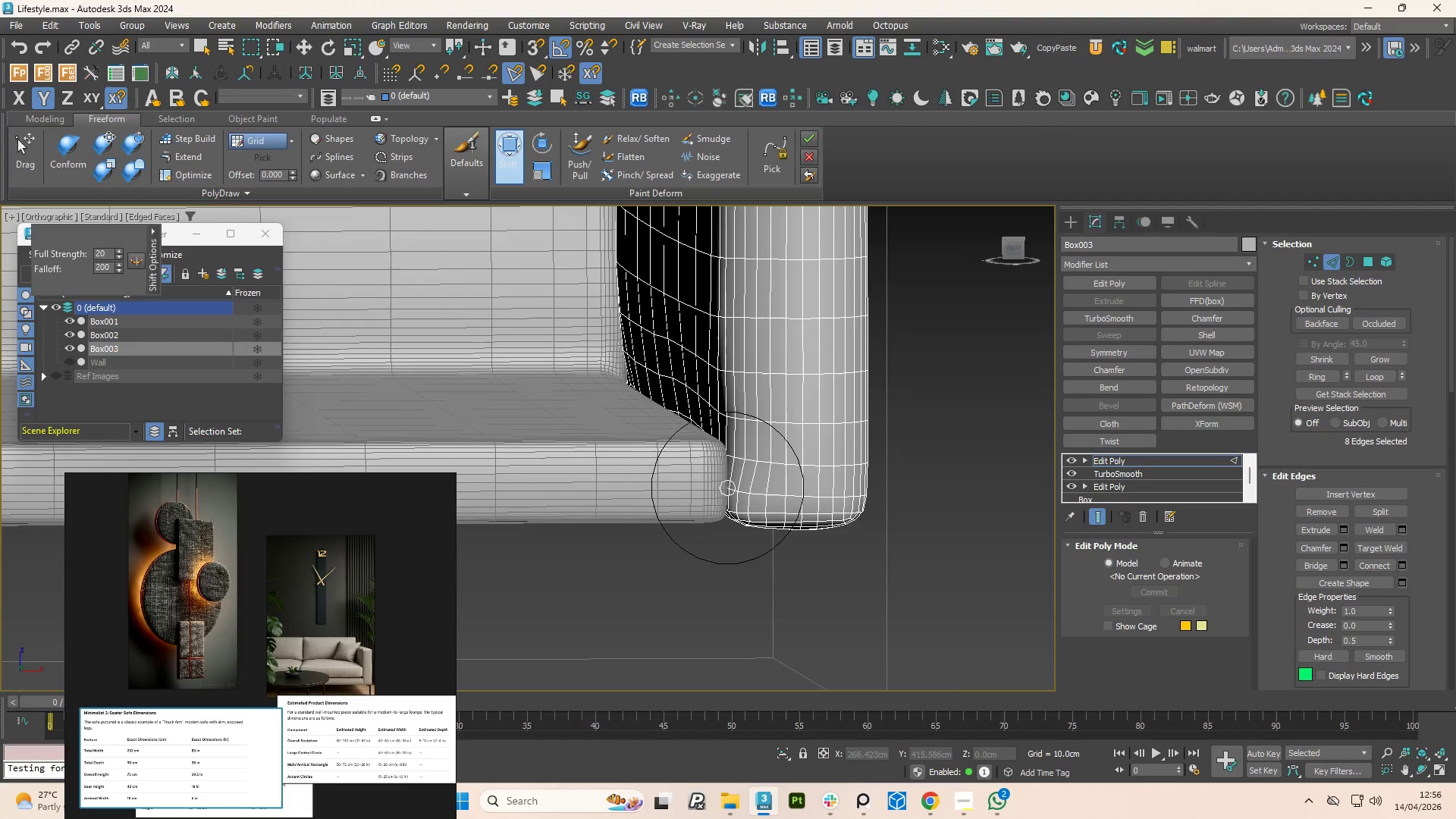 
scroll: coordinate [665, 444], scroll_direction: down, amount: 4.0
 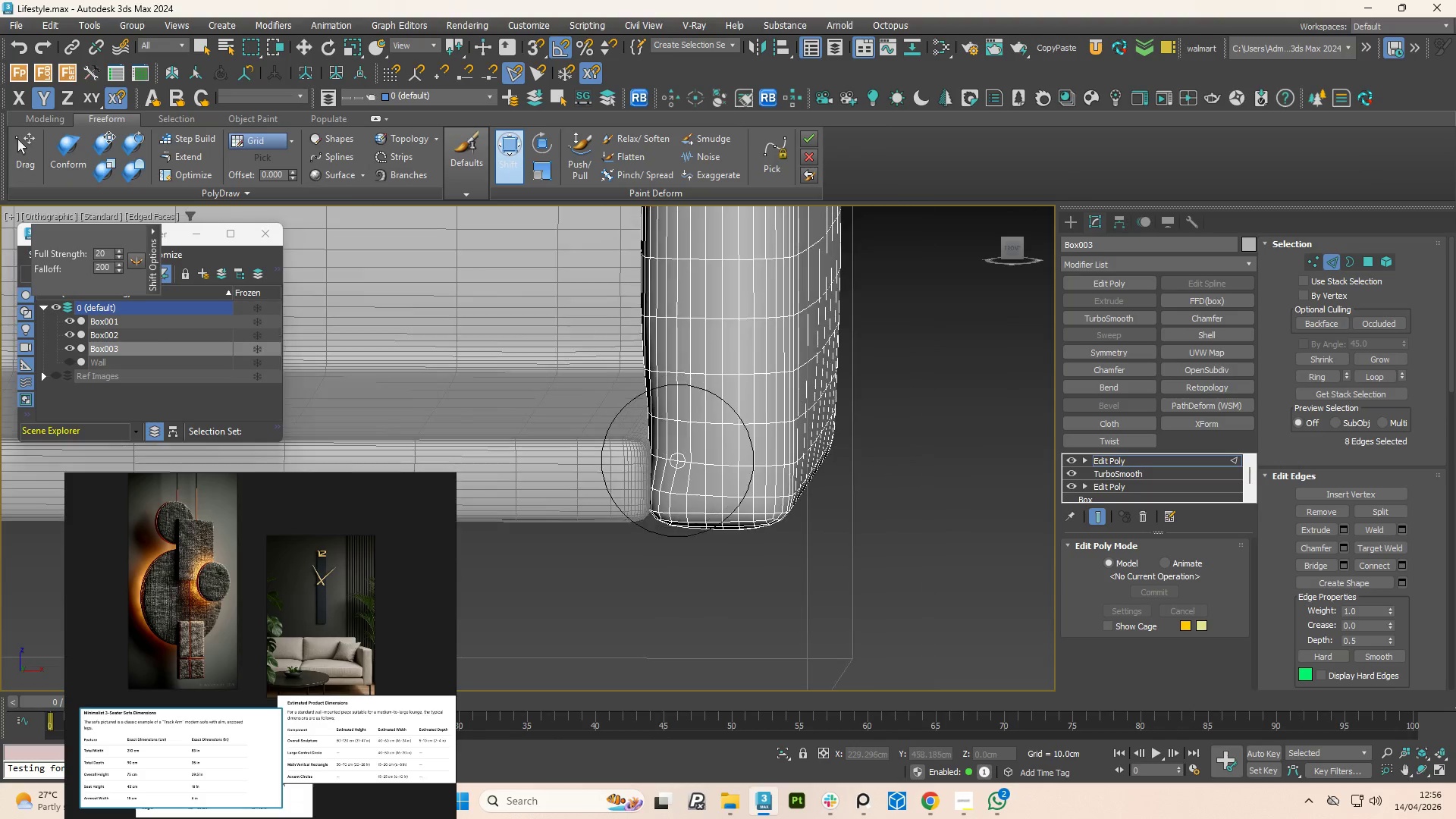 
hold_key(key=AltLeft, duration=1.08)
scroll: coordinate [722, 472], scroll_direction: up, amount: 2.0
 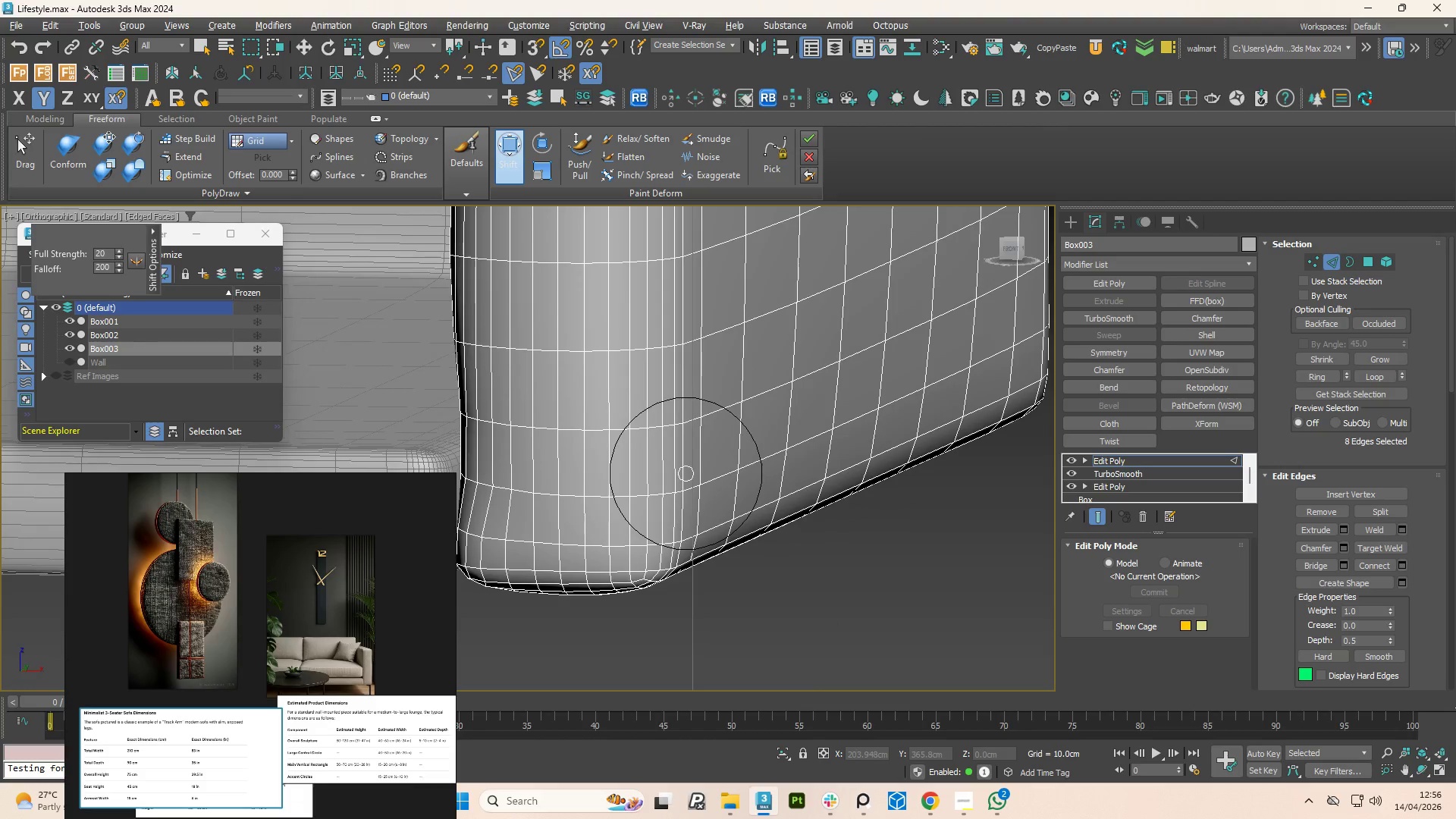 
double_click([569, 482])
 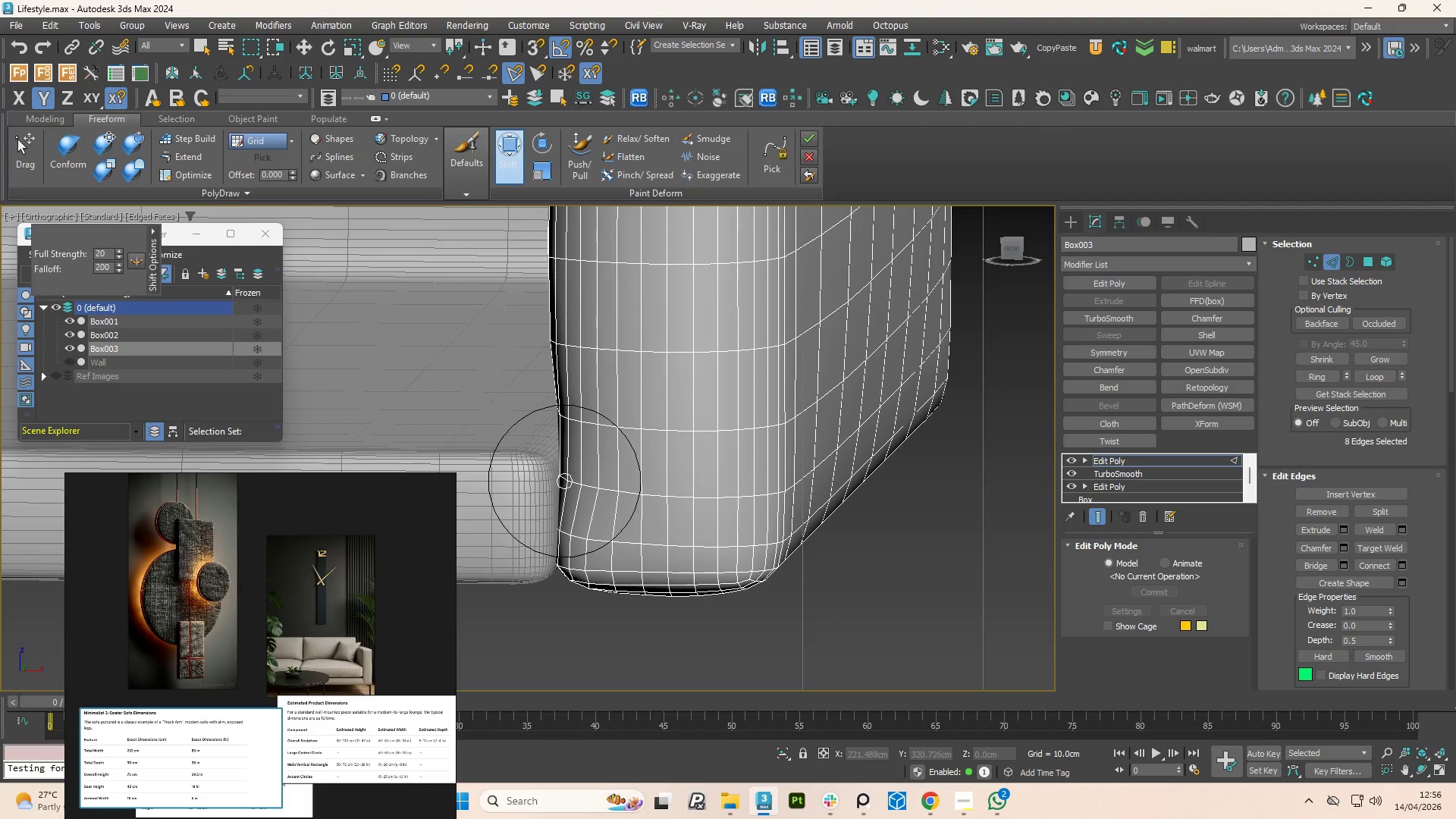 
left_click_drag(start_coordinate=[565, 482], to_coordinate=[555, 480])
 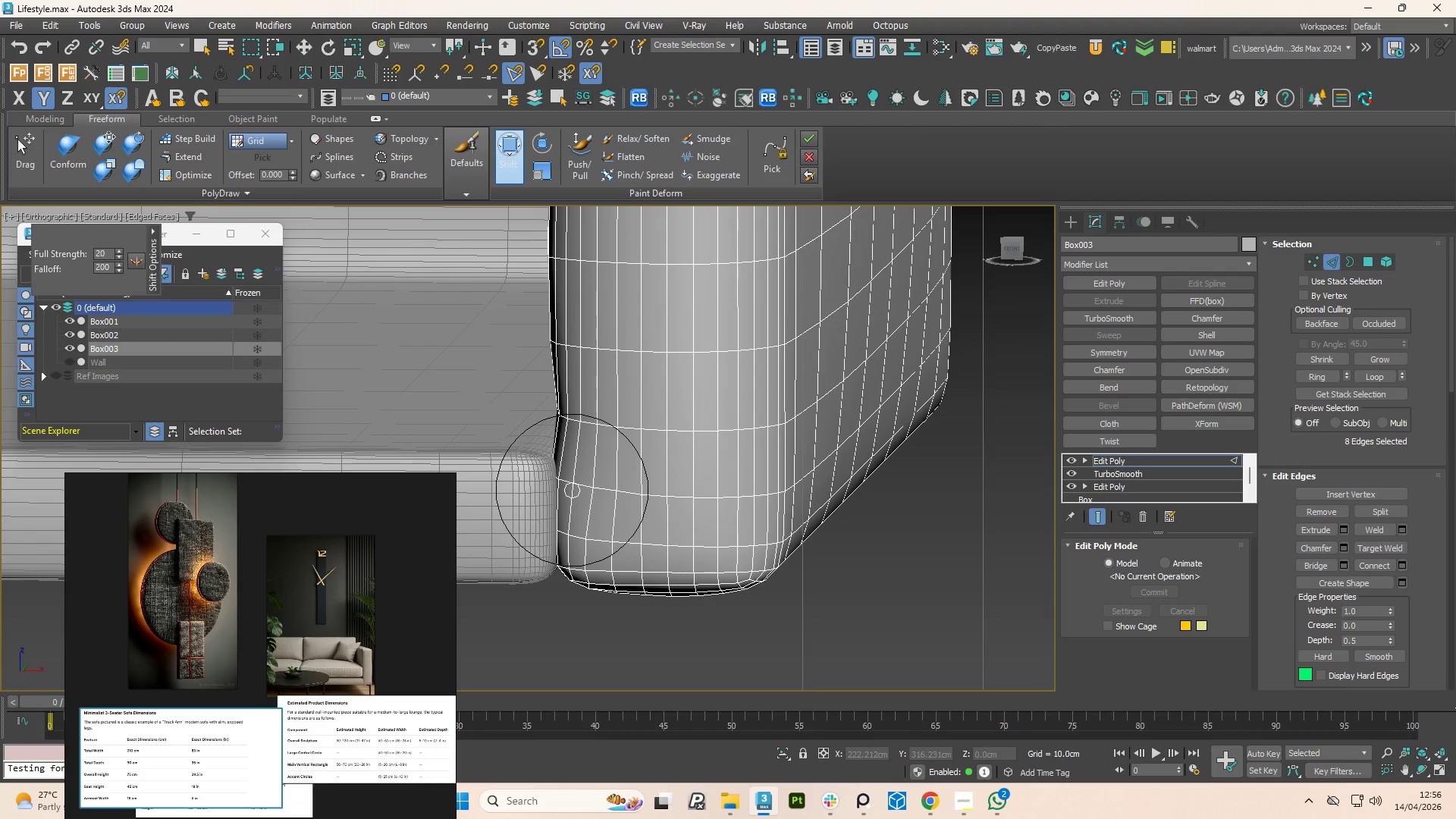 
key(Control+Z)
 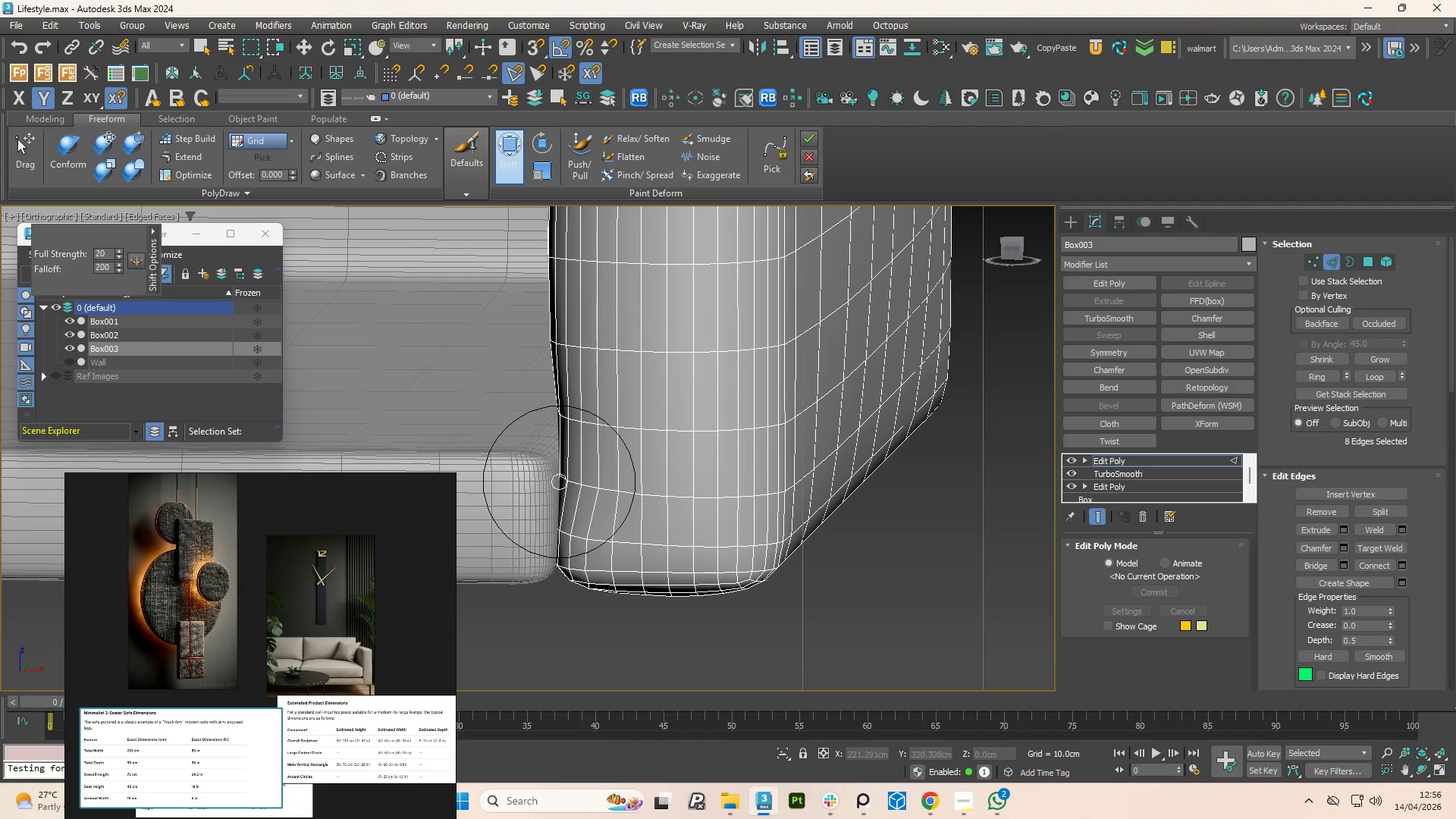 
left_click([561, 479])
 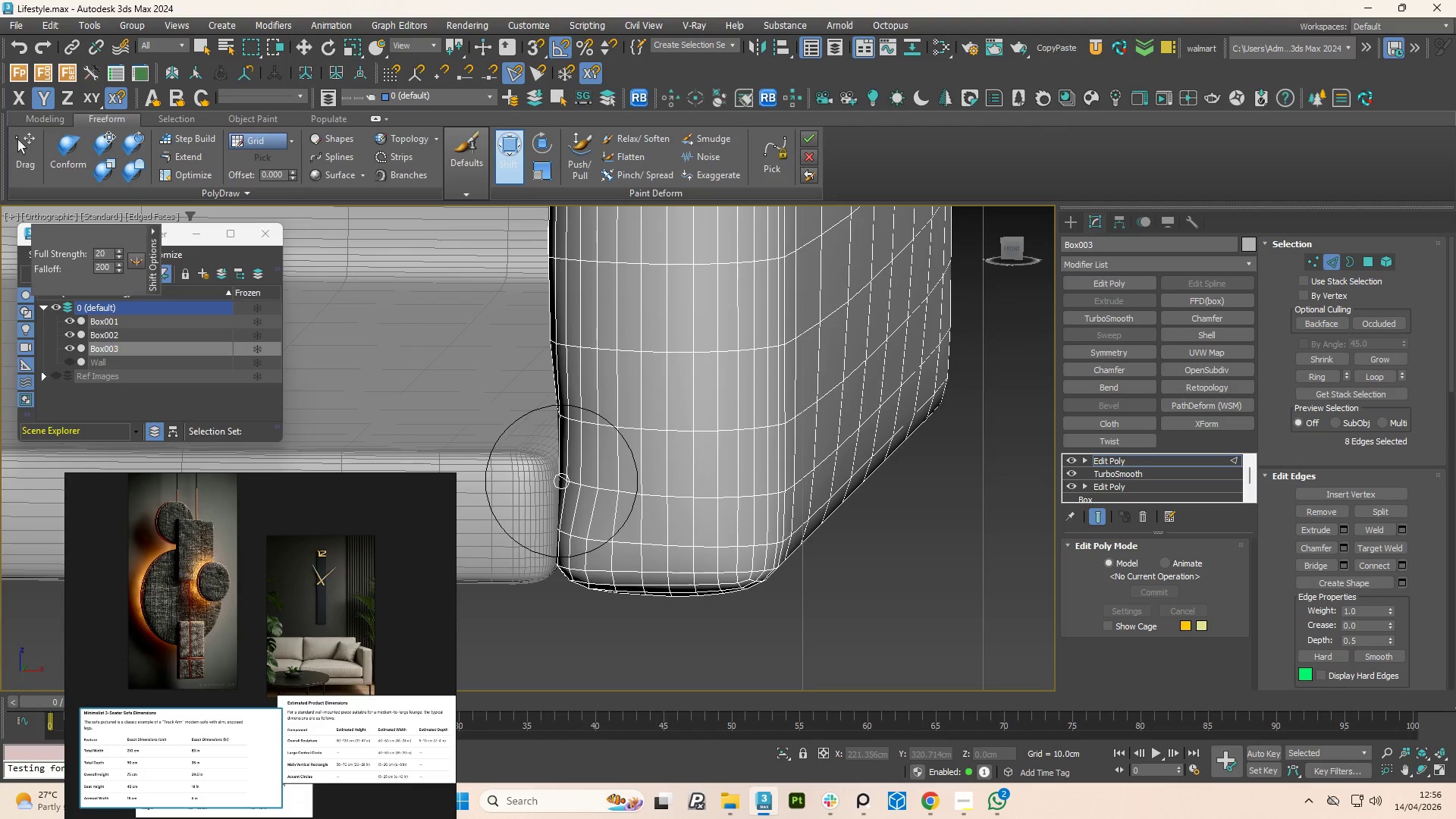 
left_click_drag(start_coordinate=[566, 482], to_coordinate=[559, 480])
 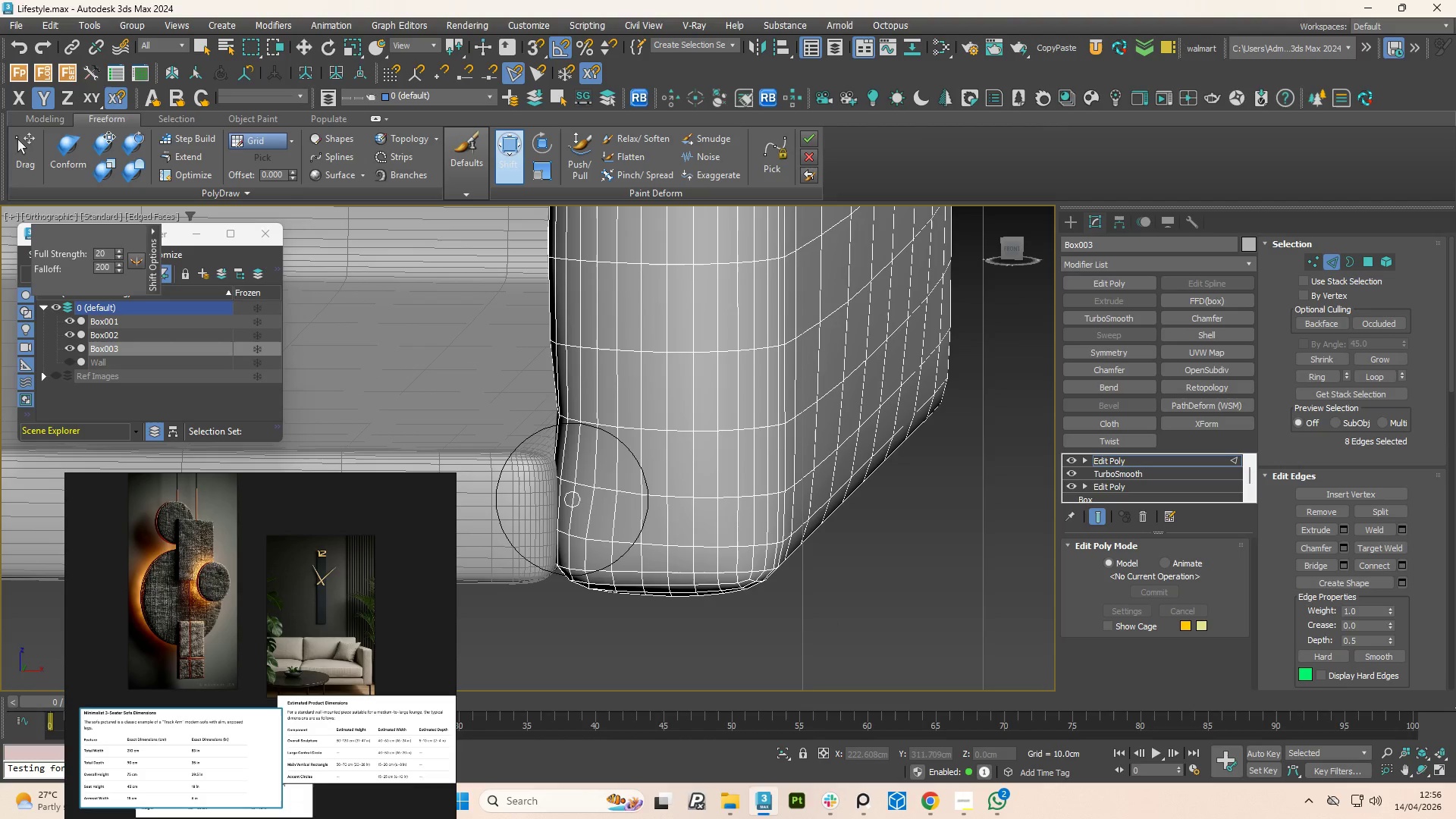 
key(Control+Z)
 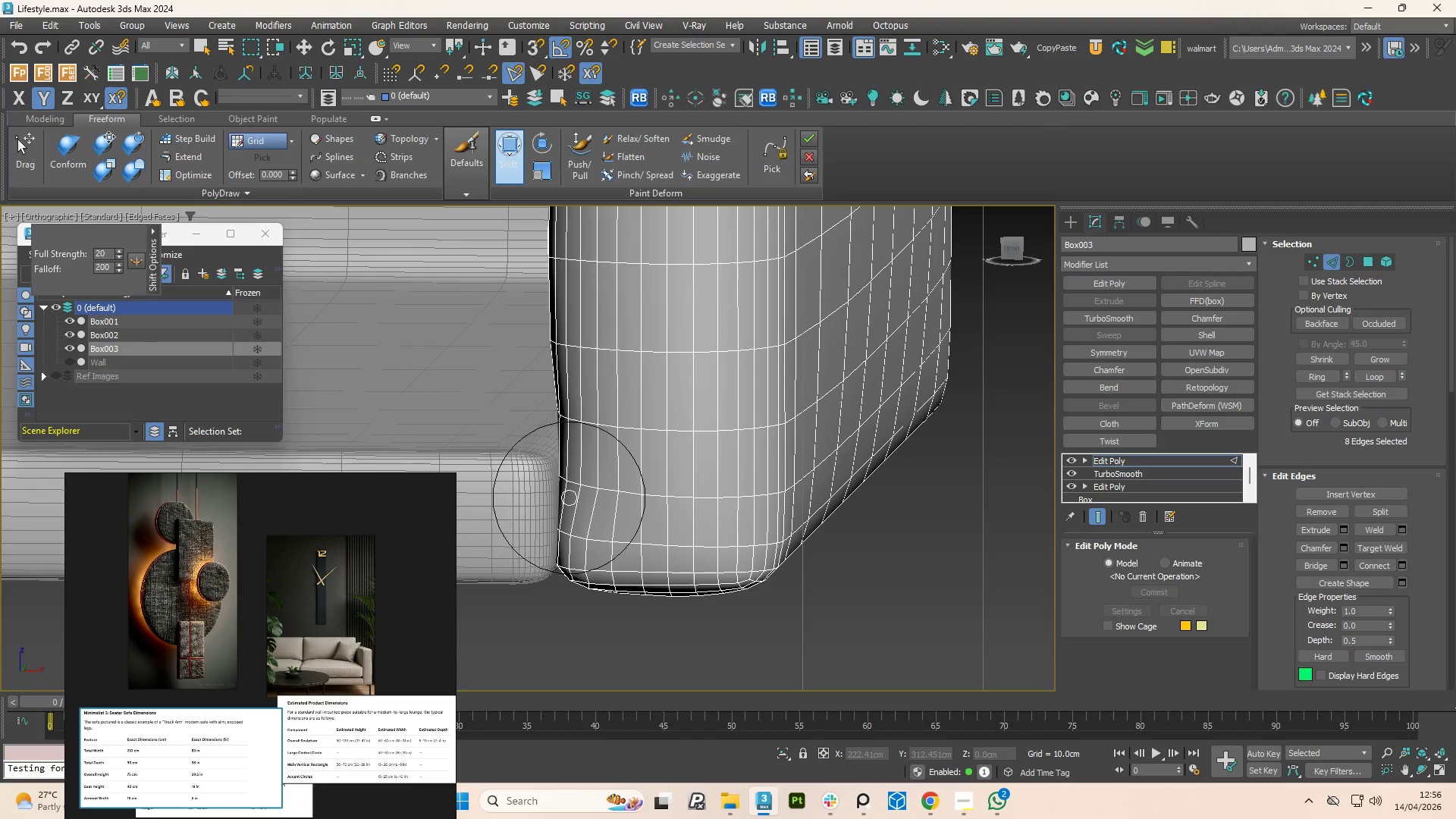 
key(1)
 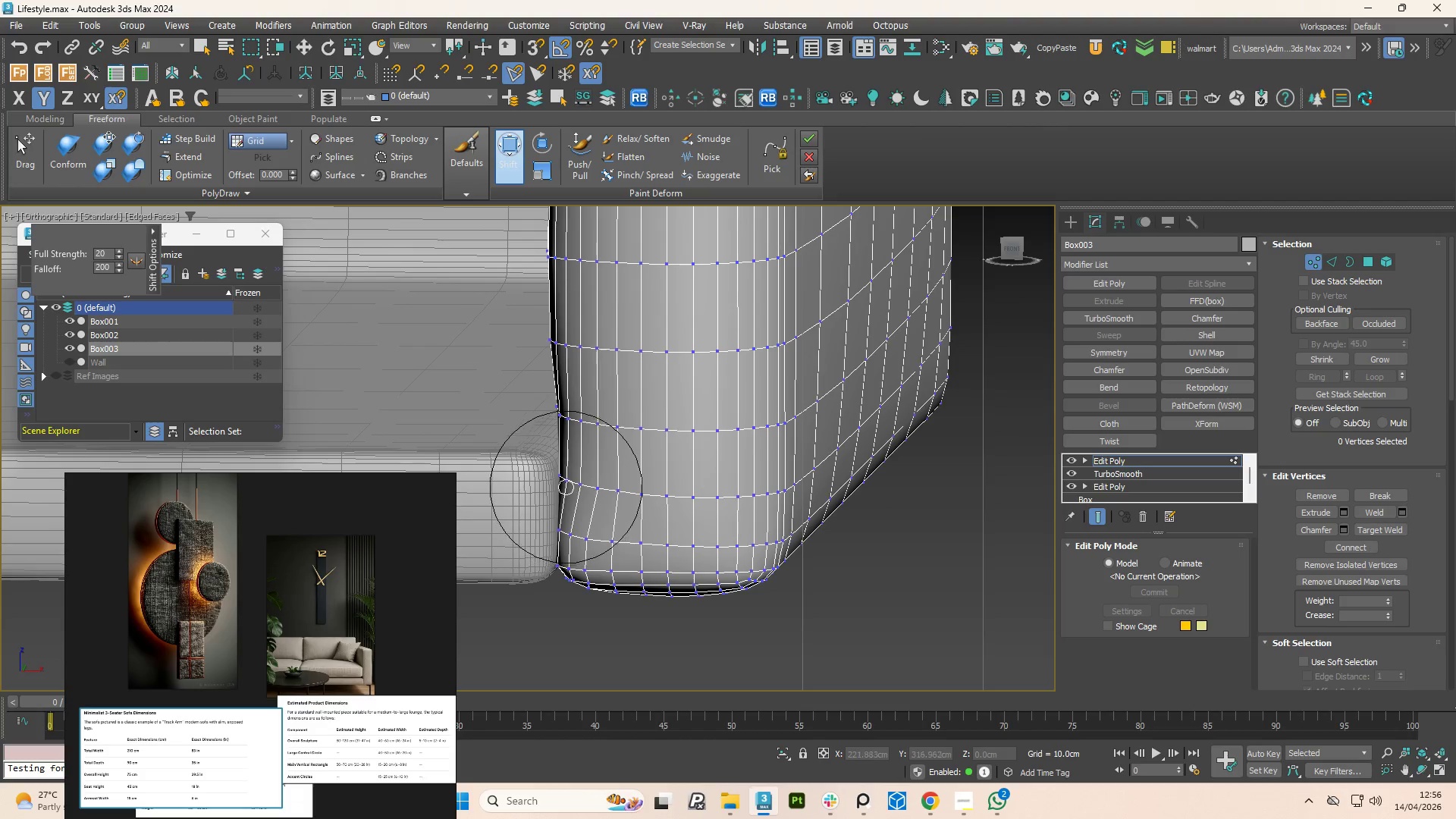 
left_click([564, 485])
 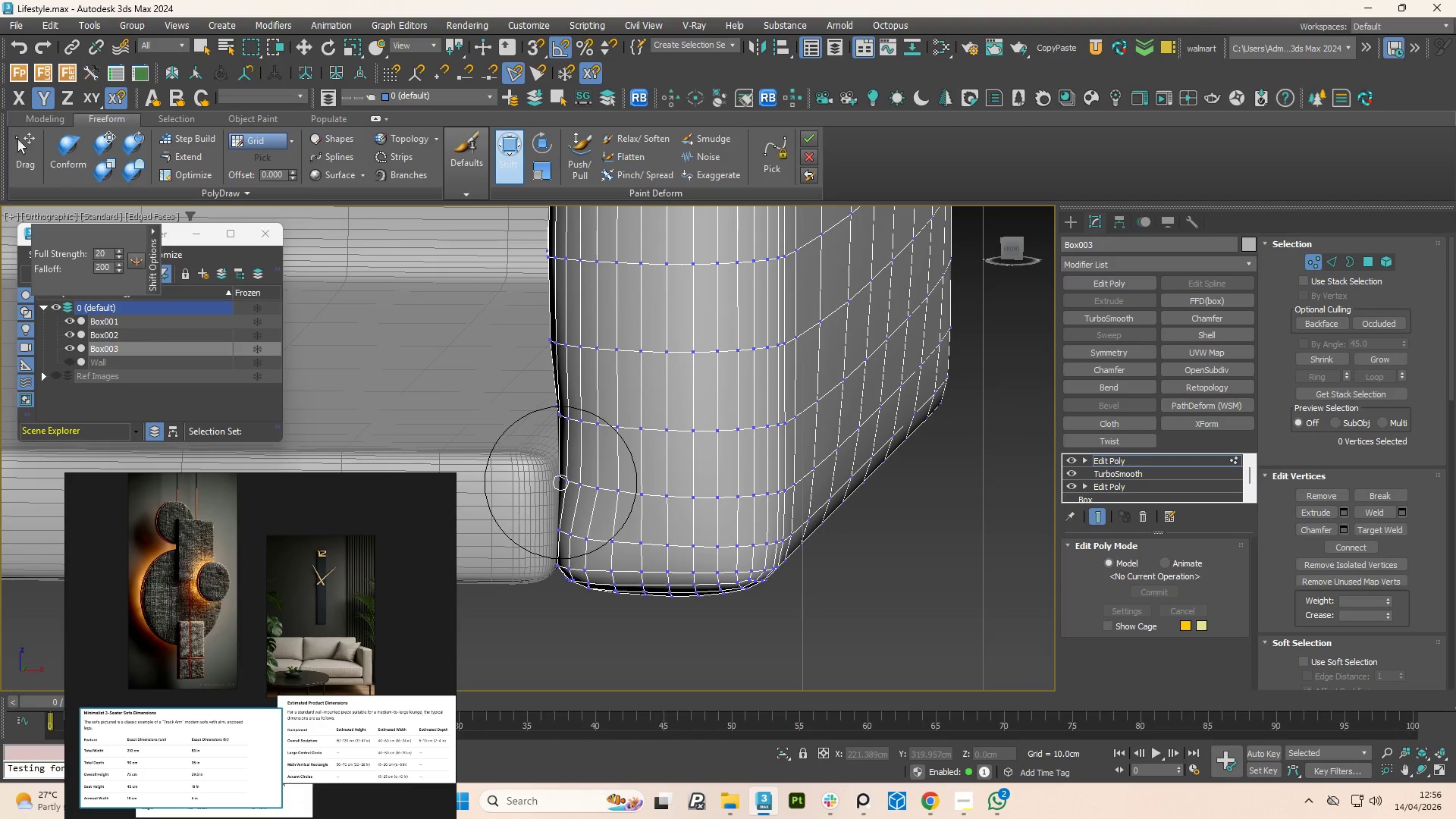 
left_click_drag(start_coordinate=[561, 483], to_coordinate=[557, 482])
 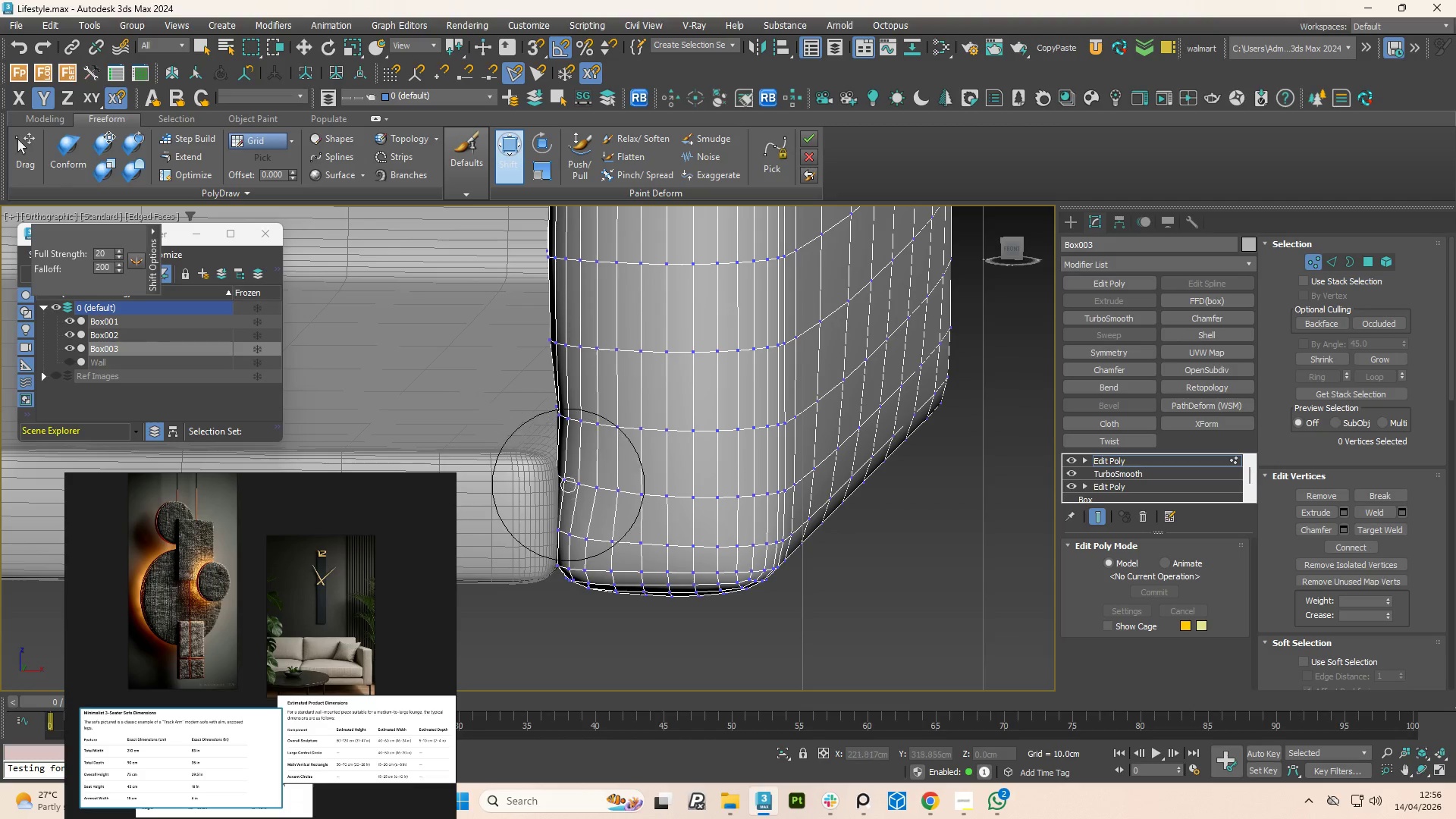 
left_click([568, 483])
 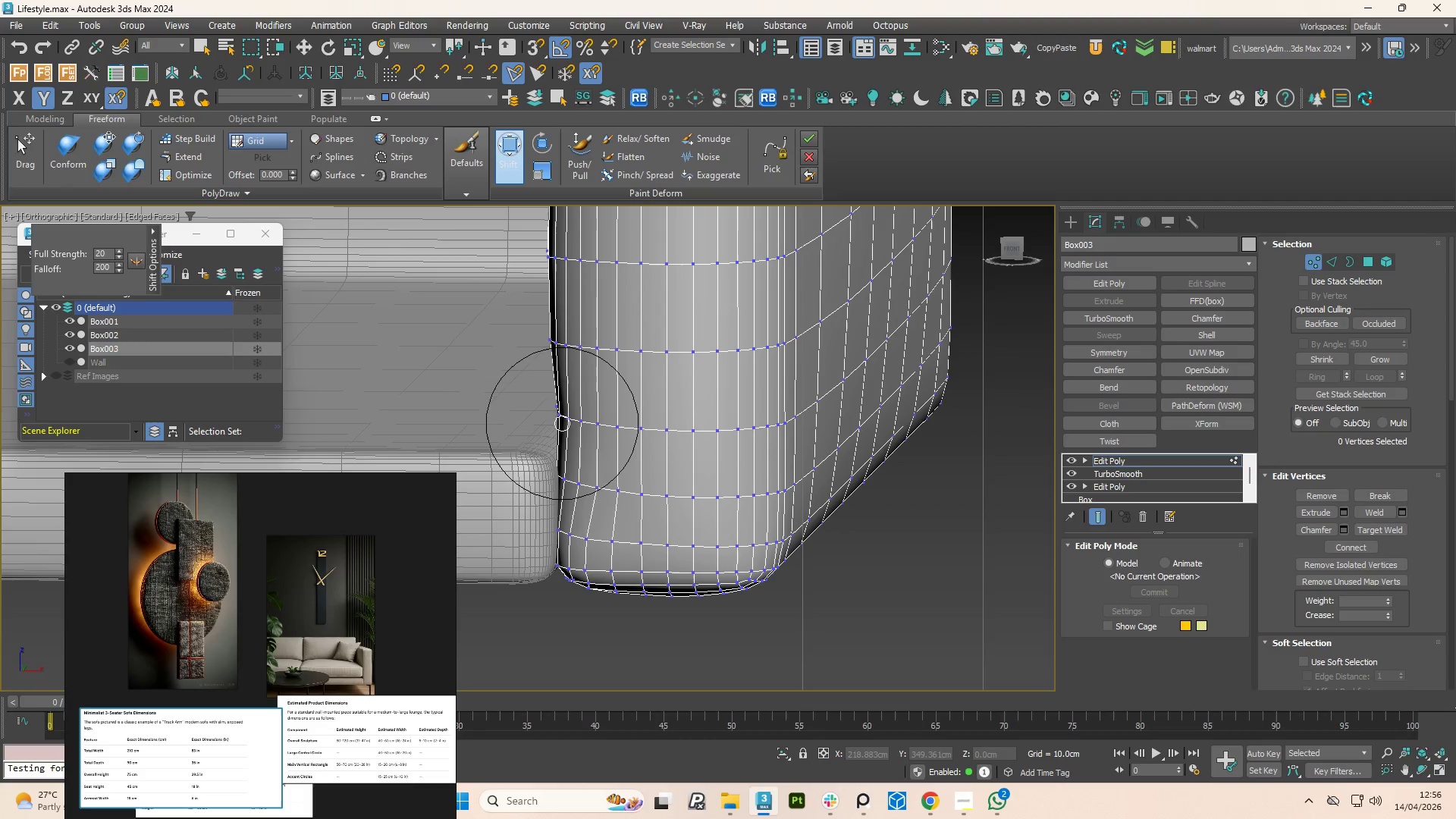 
left_click_drag(start_coordinate=[562, 422], to_coordinate=[557, 422])
 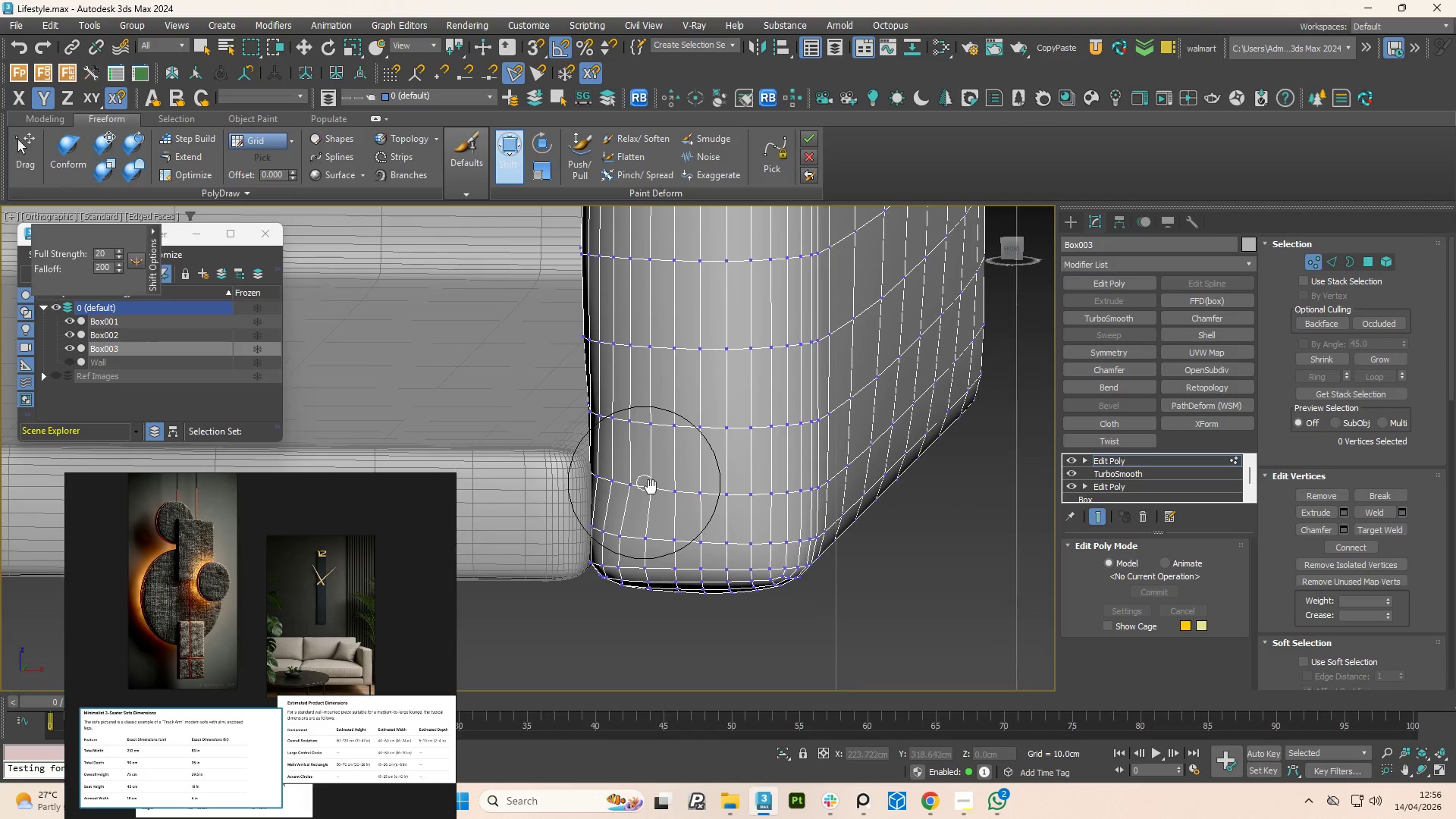 
hold_key(key=AltLeft, duration=1.52)
 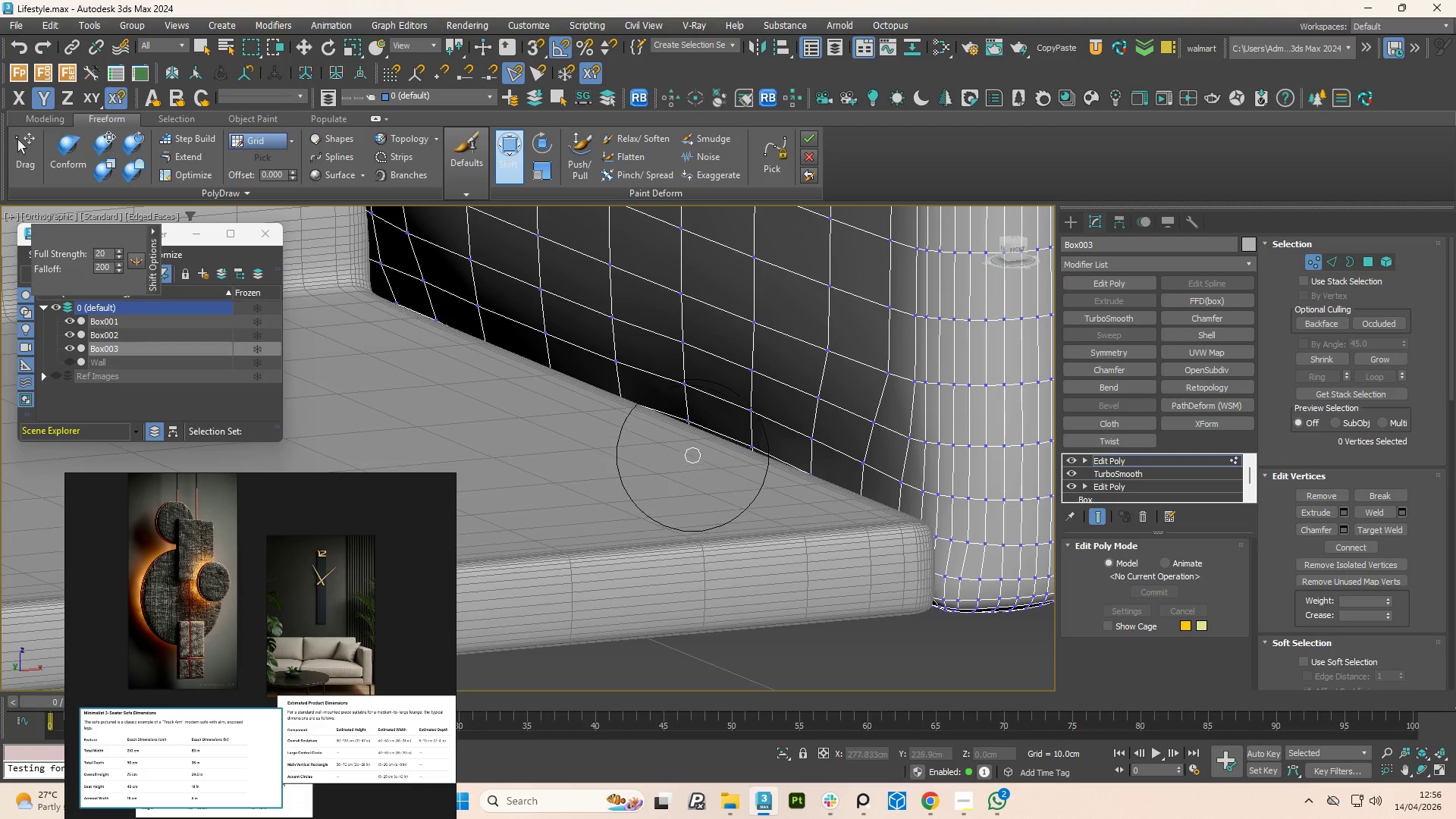 
scroll: coordinate [603, 479], scroll_direction: down, amount: 1.0
 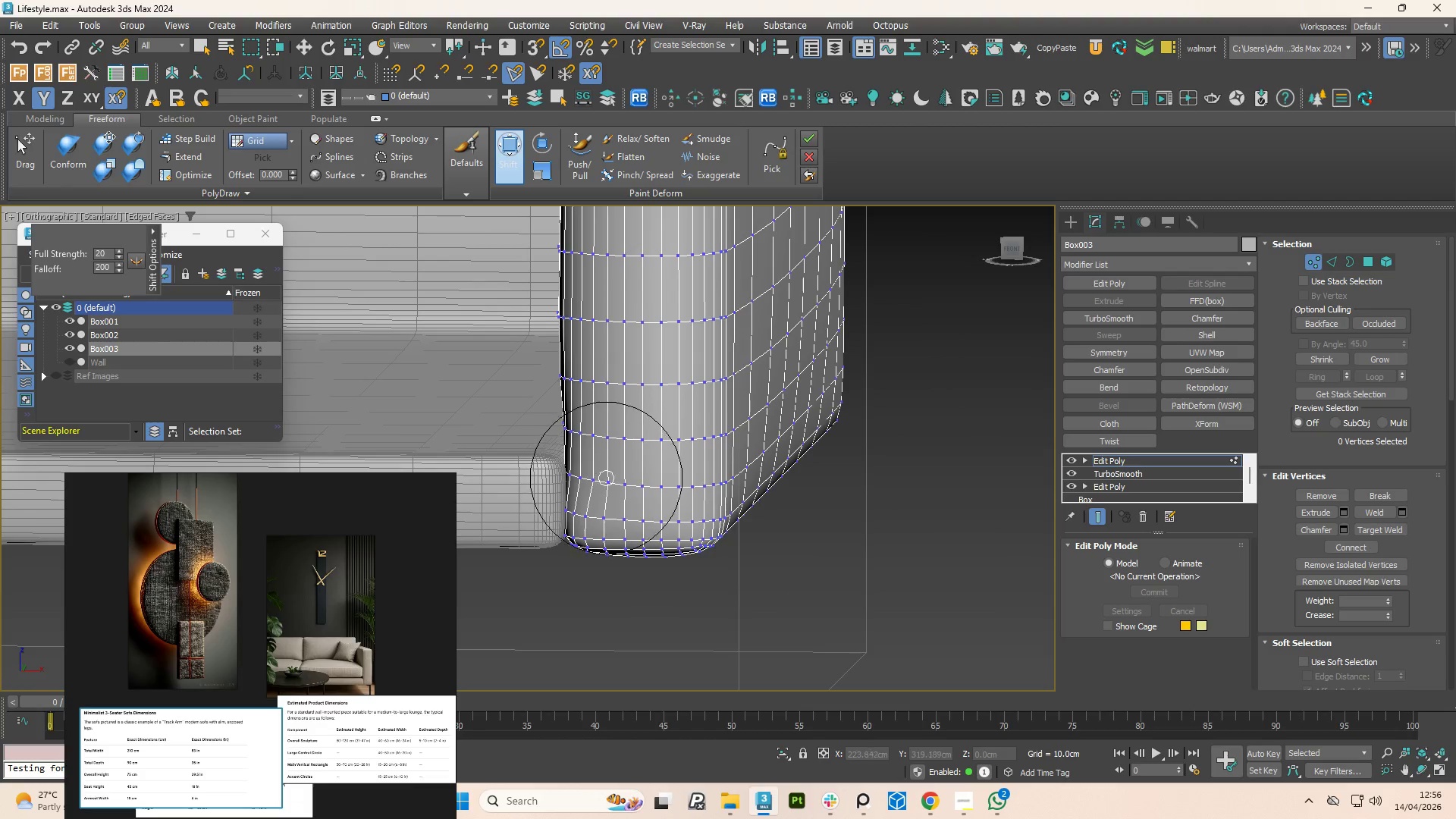 
hold_key(key=AltLeft, duration=0.34)
 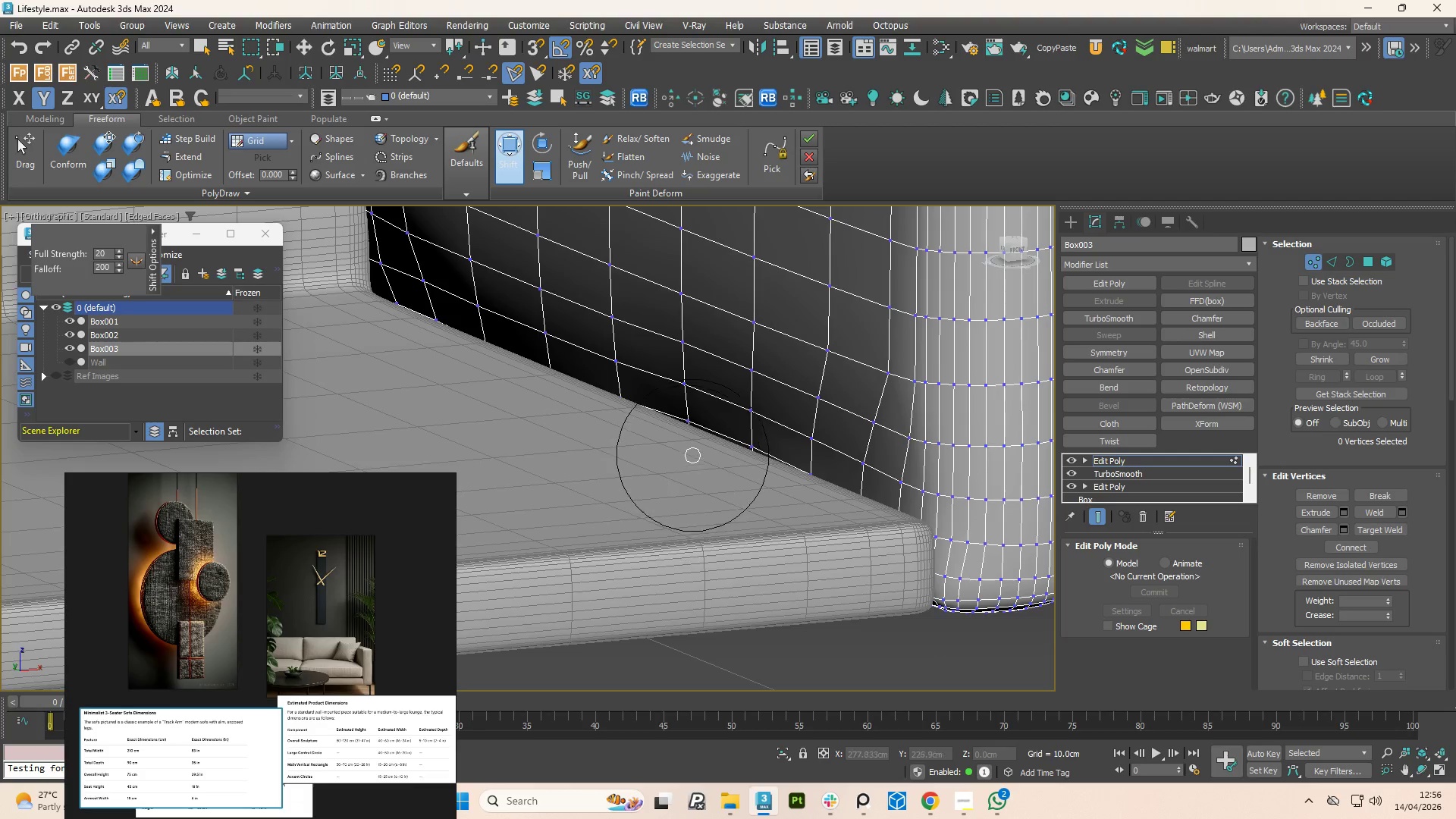 
scroll: coordinate [702, 456], scroll_direction: down, amount: 2.0
 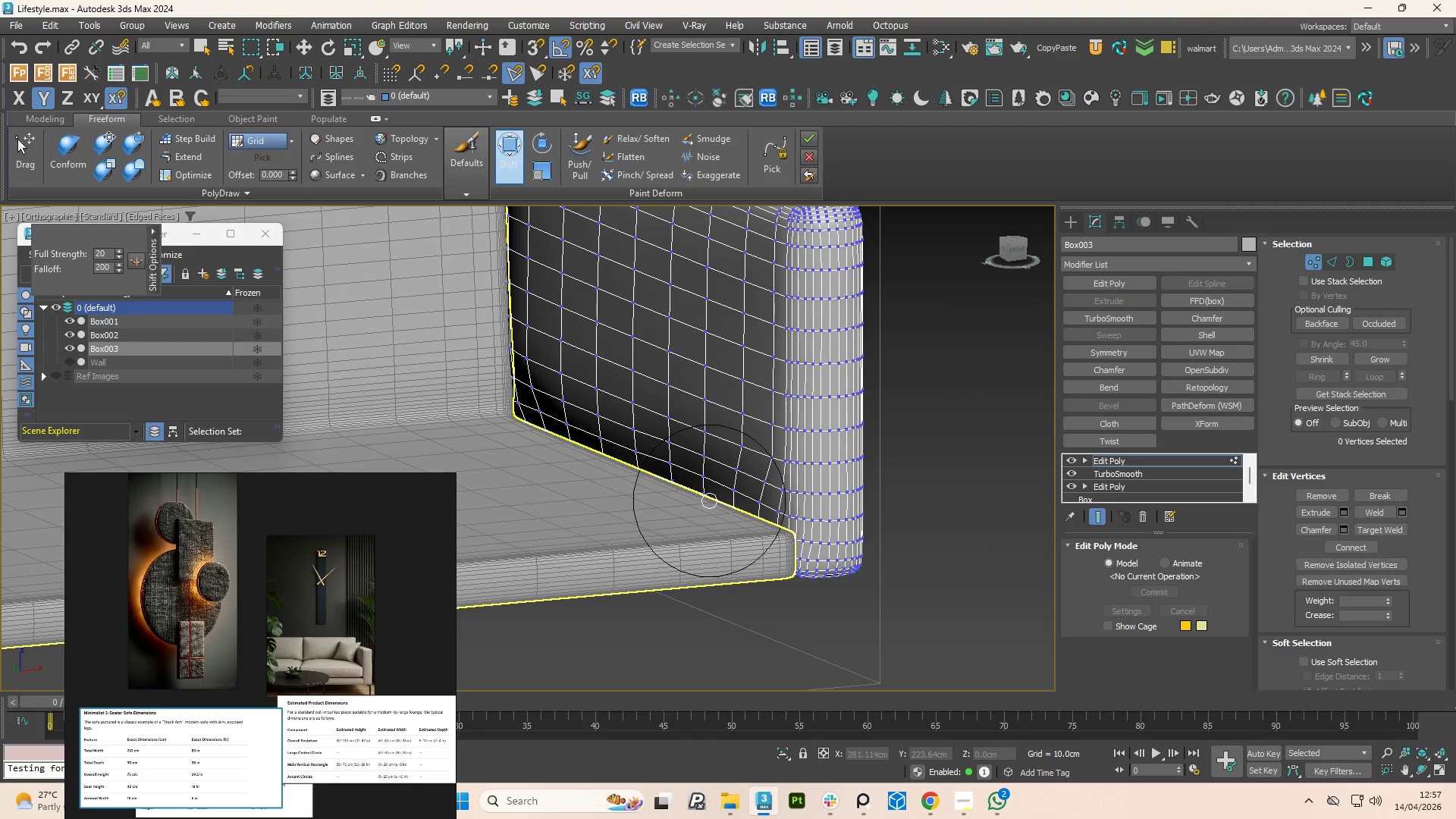 
key(1)
 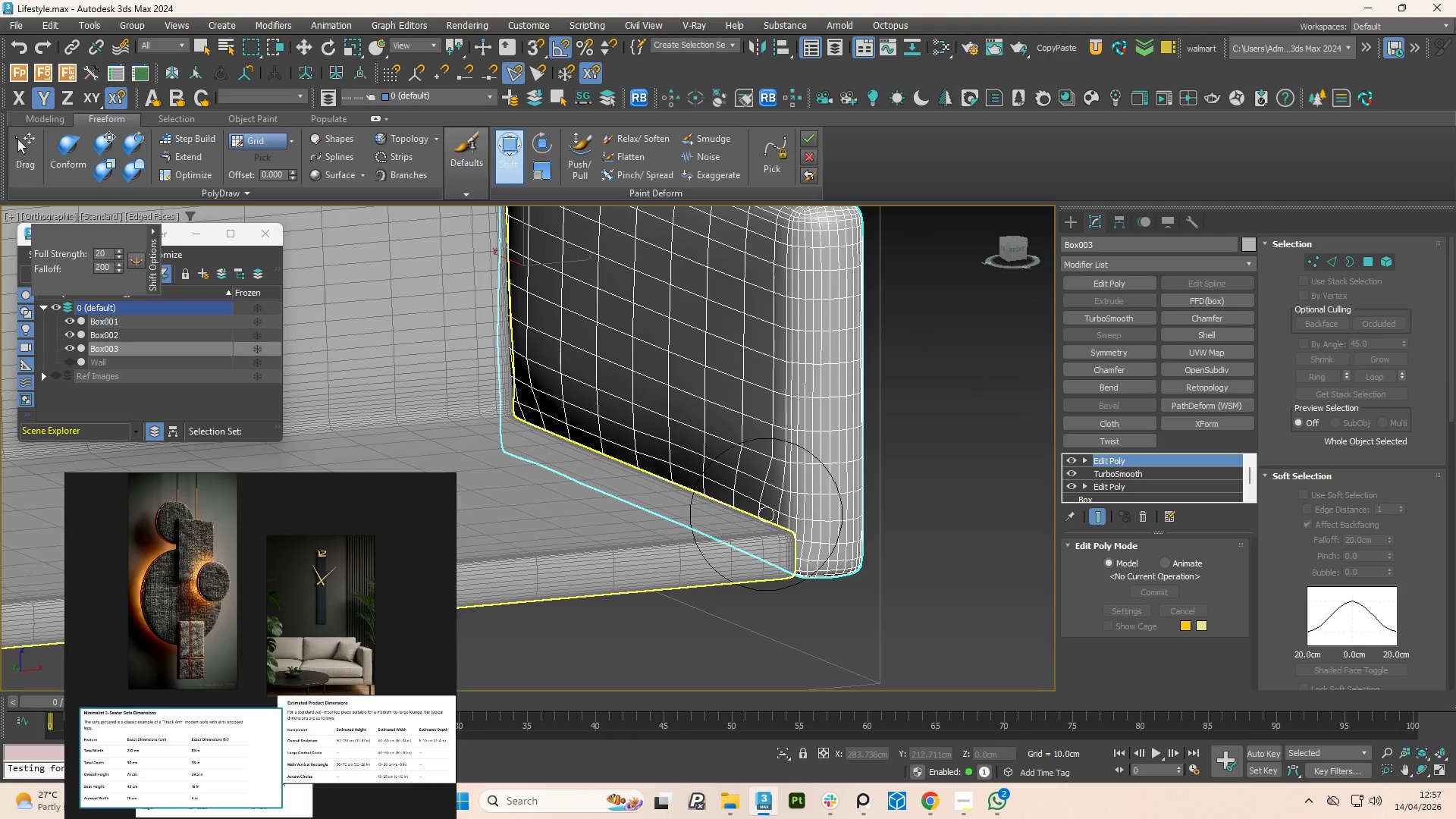 
key(F4)
 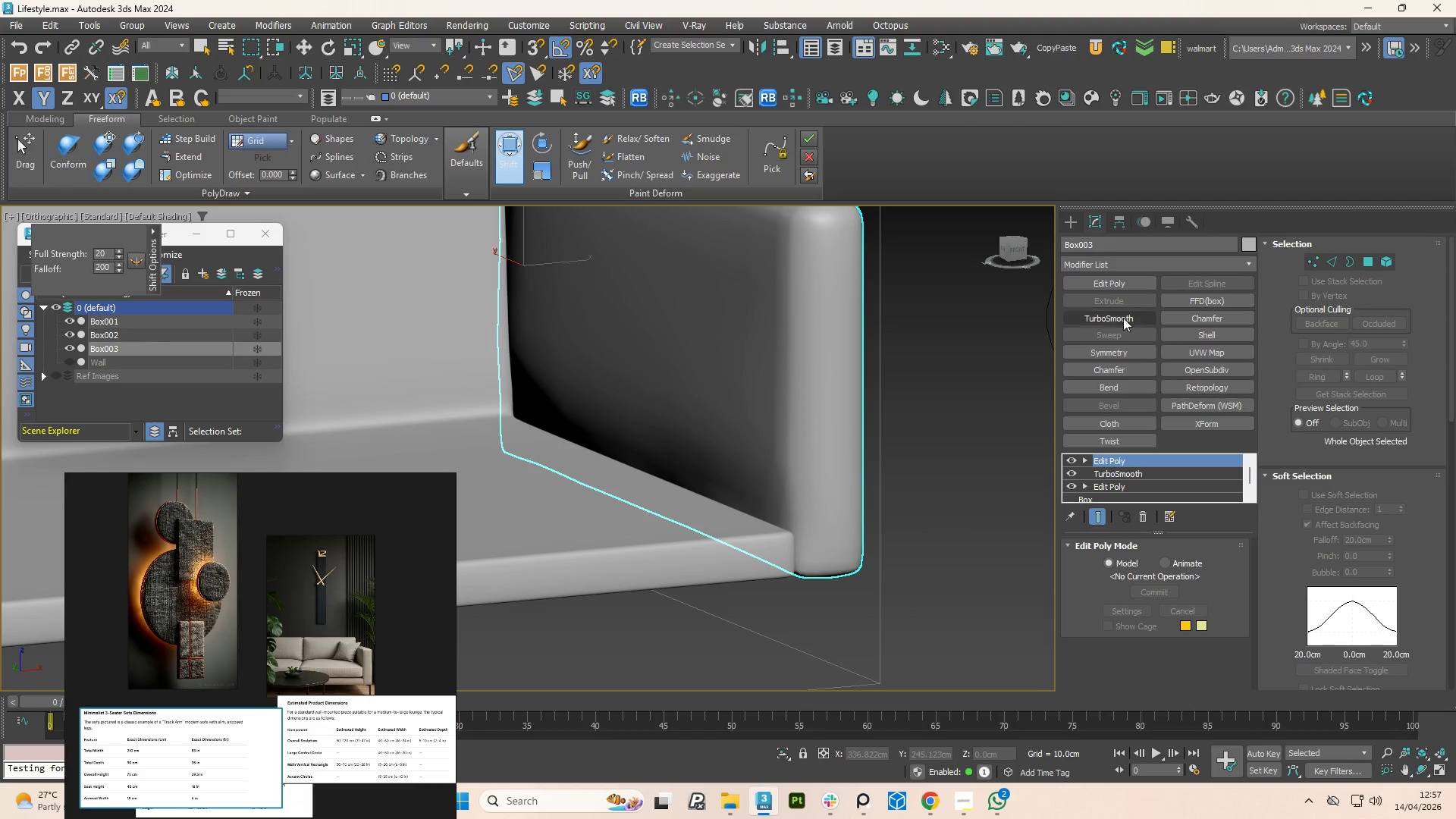 
scroll: coordinate [805, 572], scroll_direction: down, amount: 1.0
 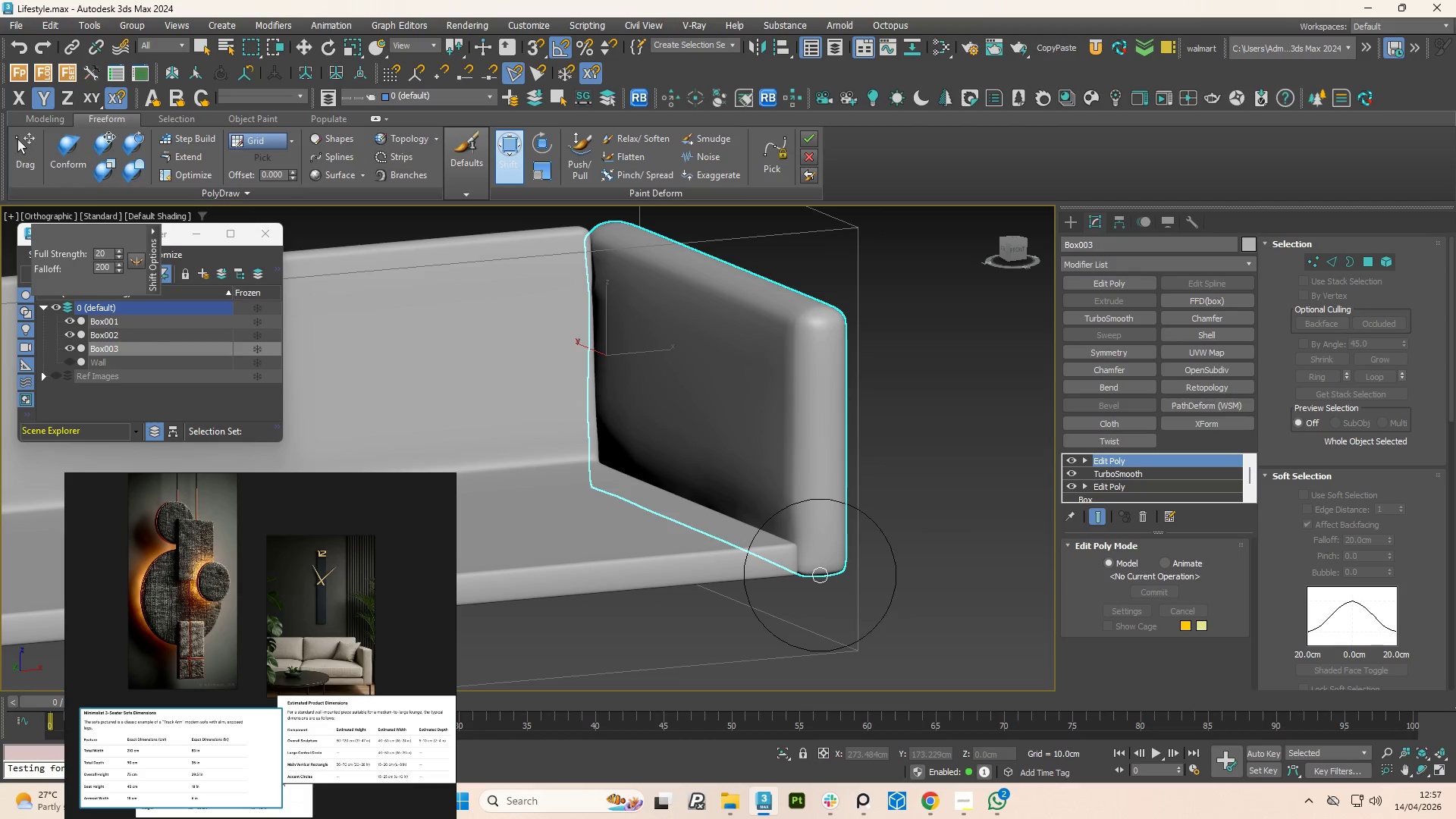 
hold_key(key=AltLeft, duration=1.33)
 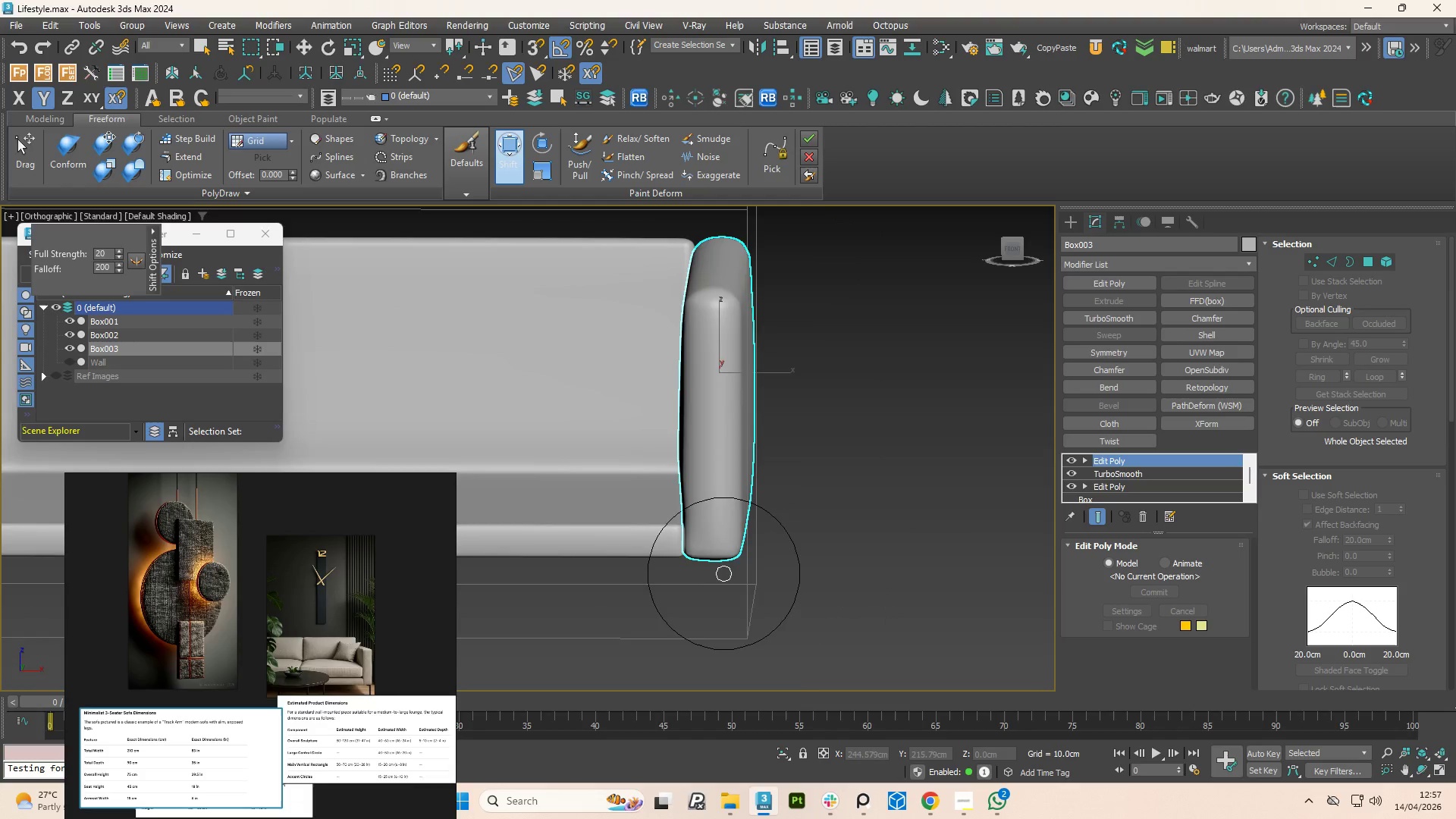 
scroll: coordinate [691, 547], scroll_direction: up, amount: 4.0
 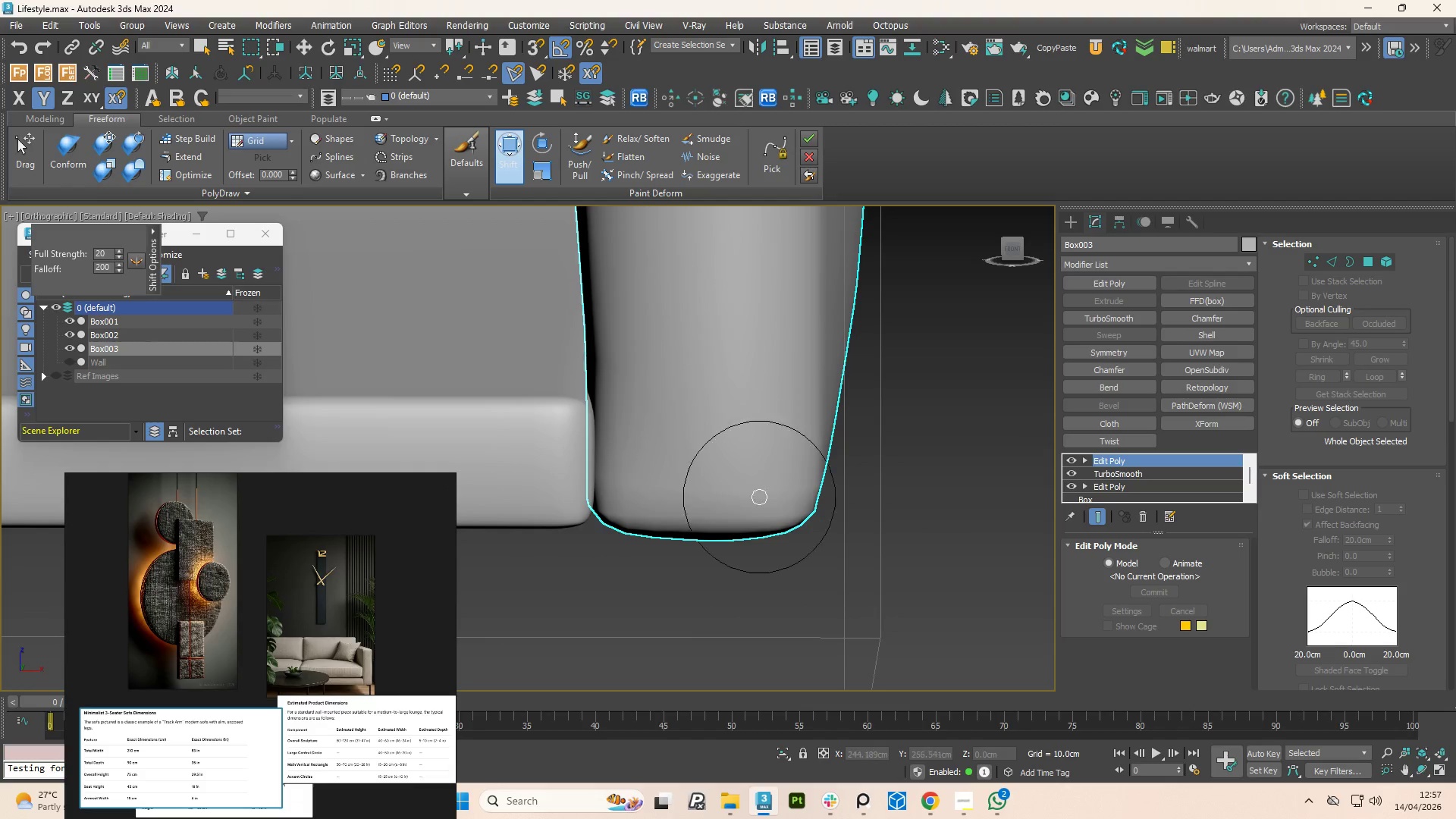 
right_click([882, 533])
 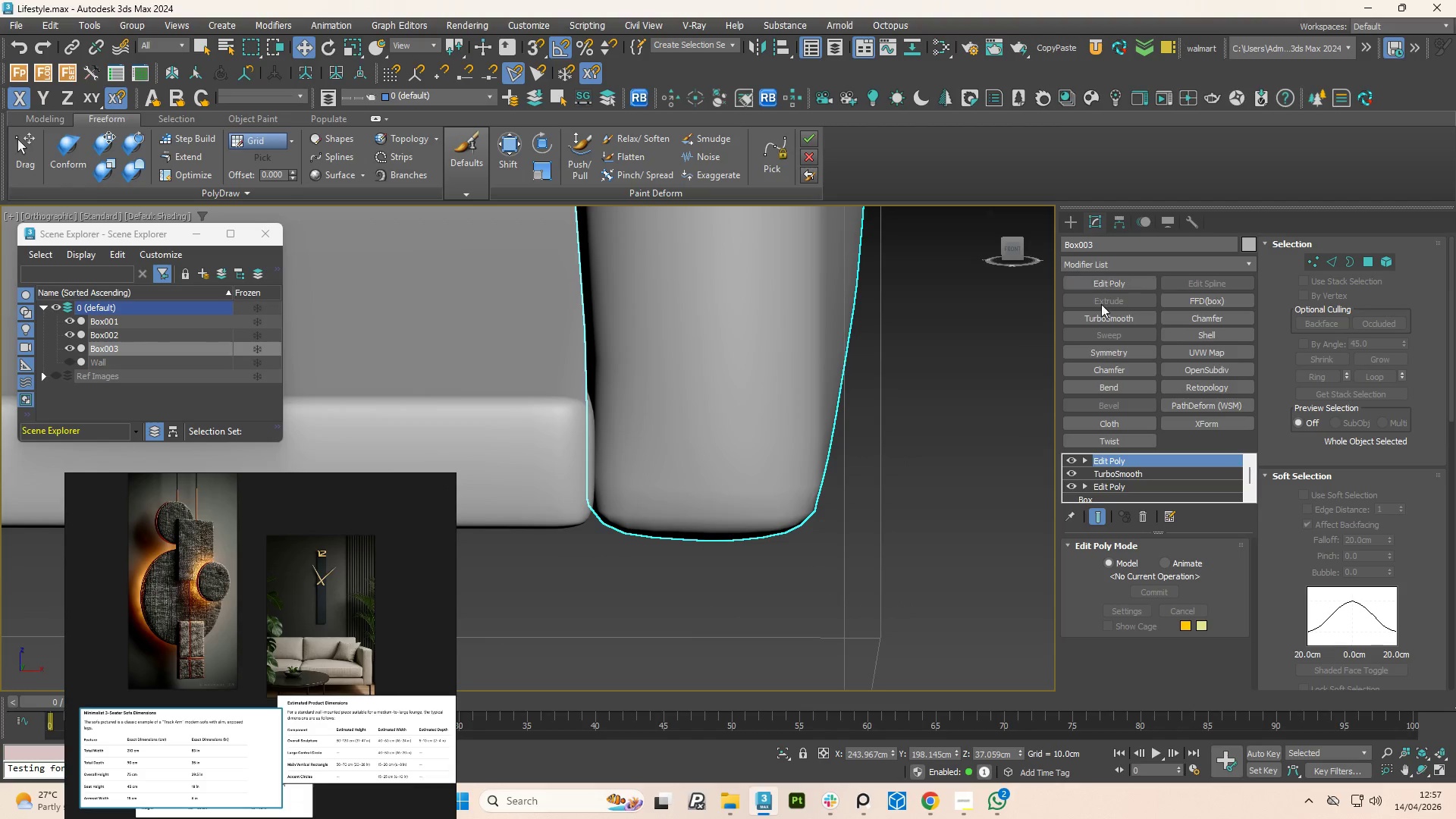 
left_click([1096, 318])
 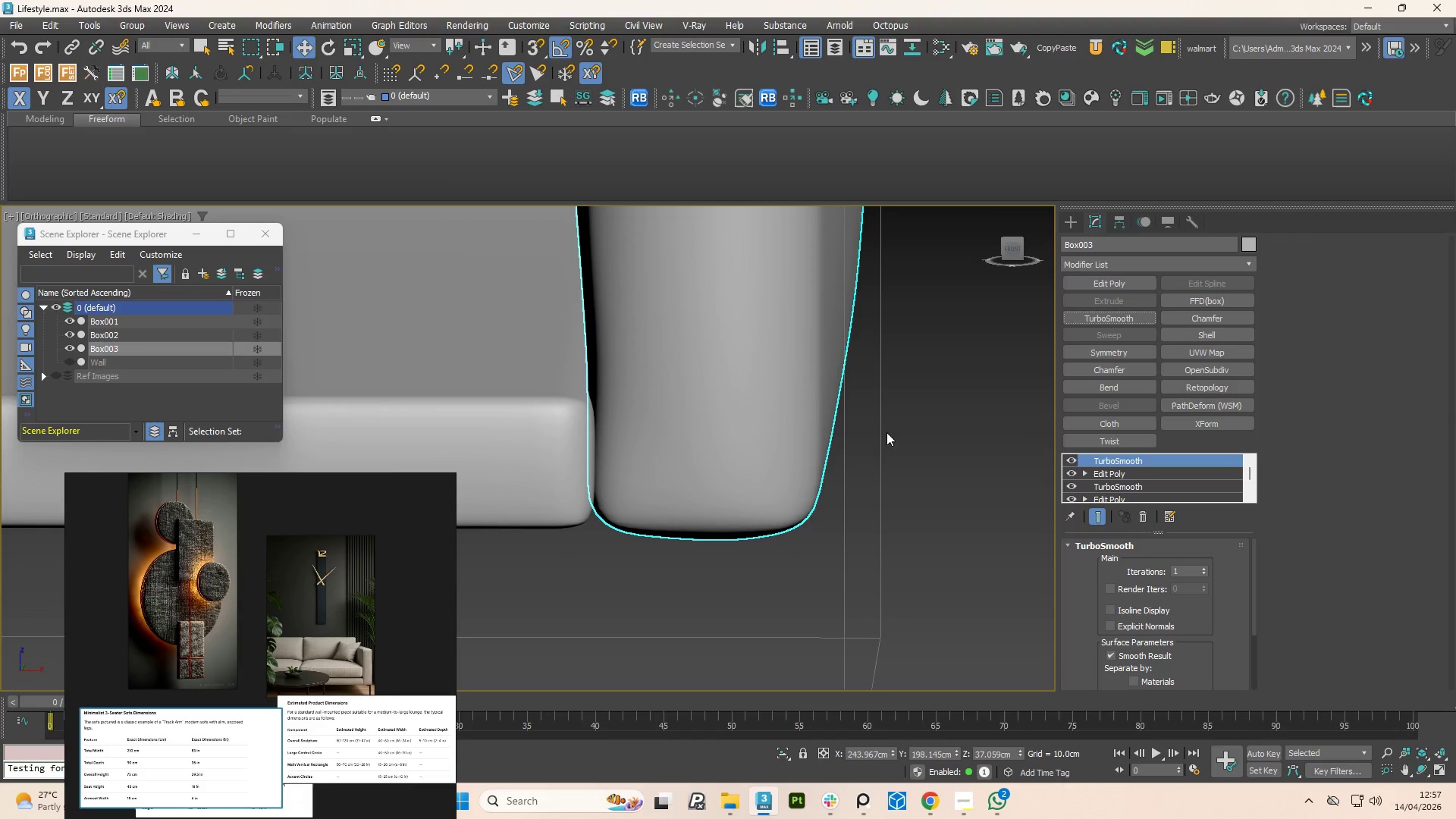 
hold_key(key=AltLeft, duration=1.5)
 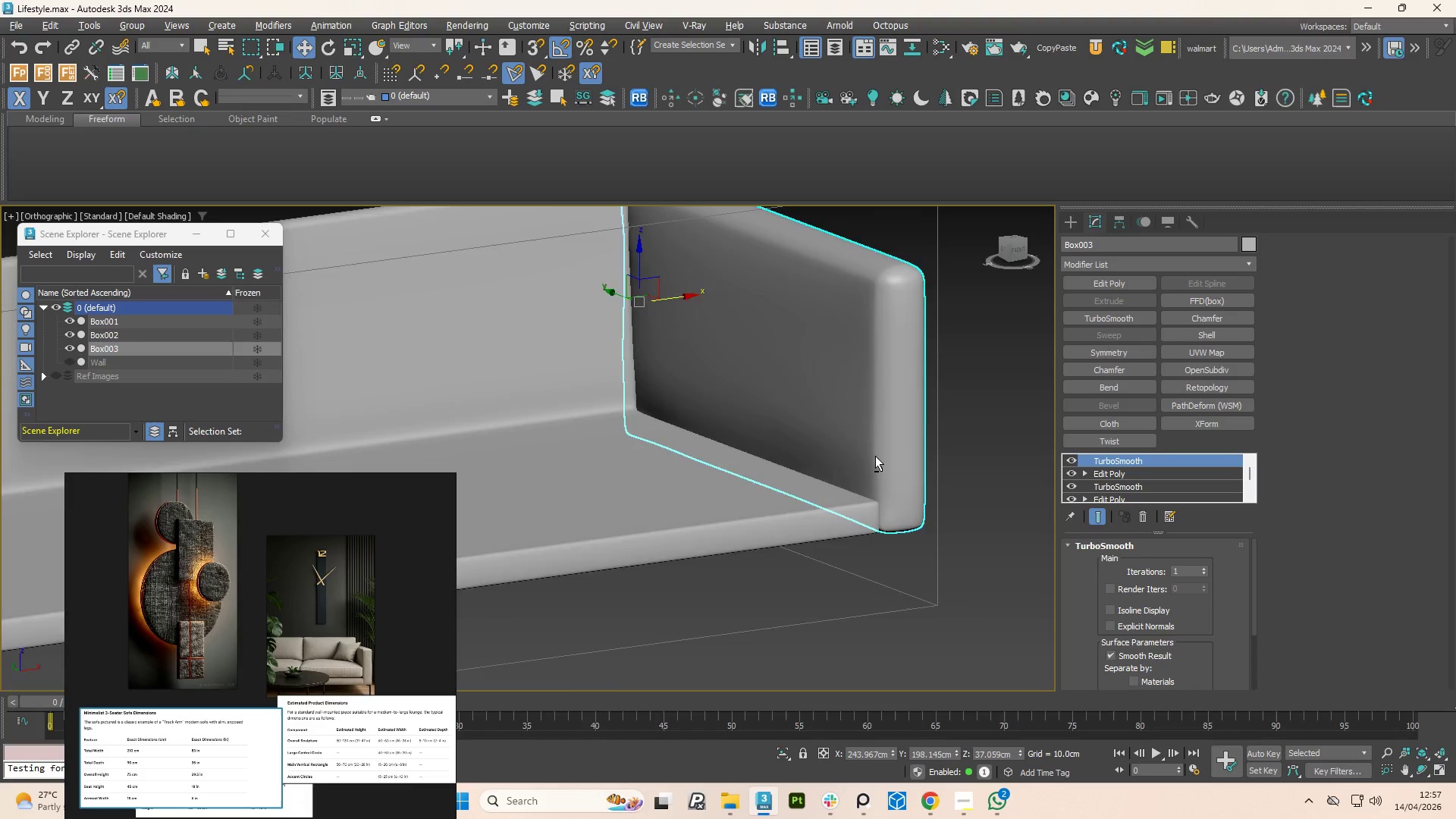 
scroll: coordinate [790, 513], scroll_direction: down, amount: 4.0
 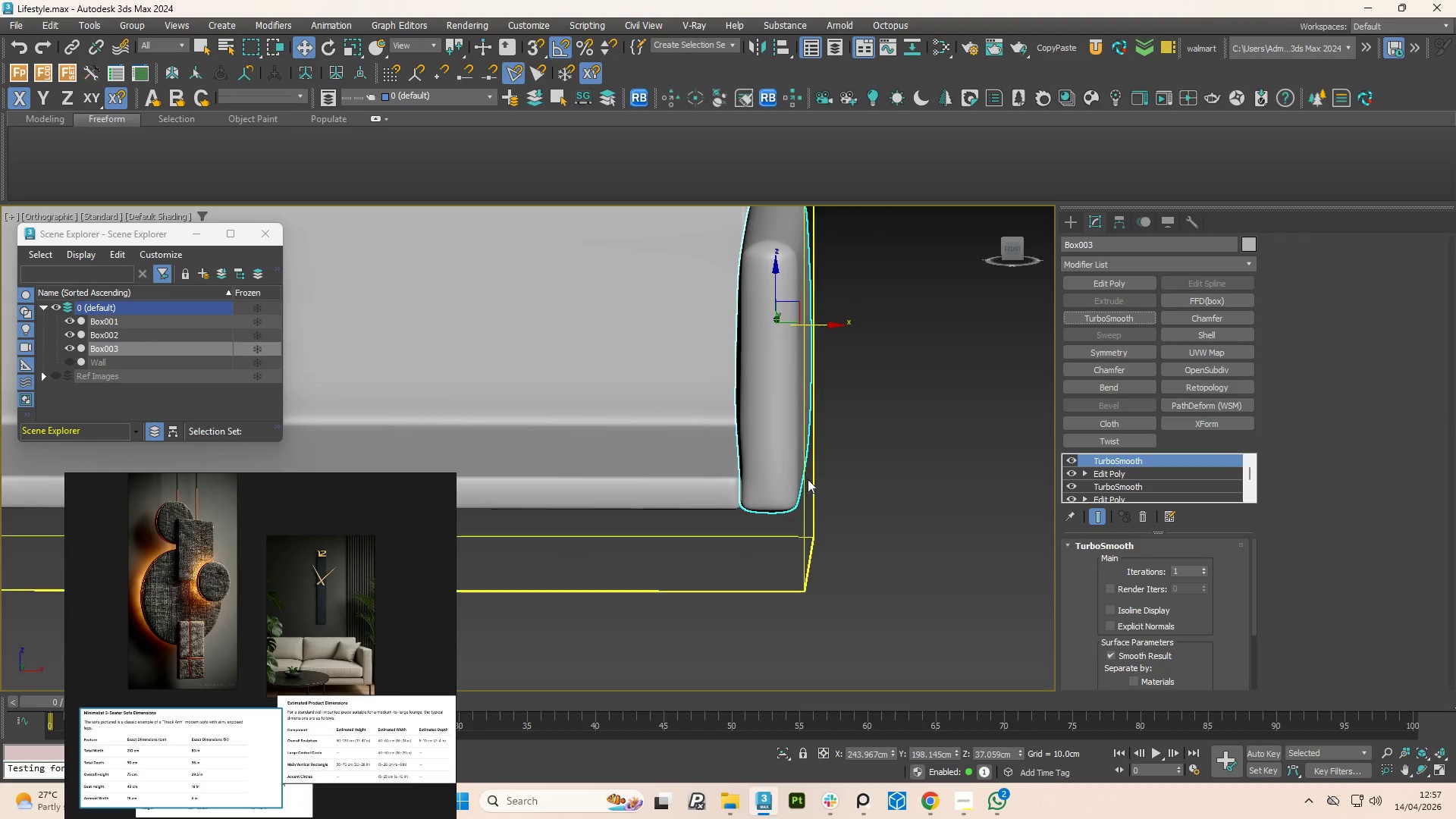 
hold_key(key=AltLeft, duration=1.12)
 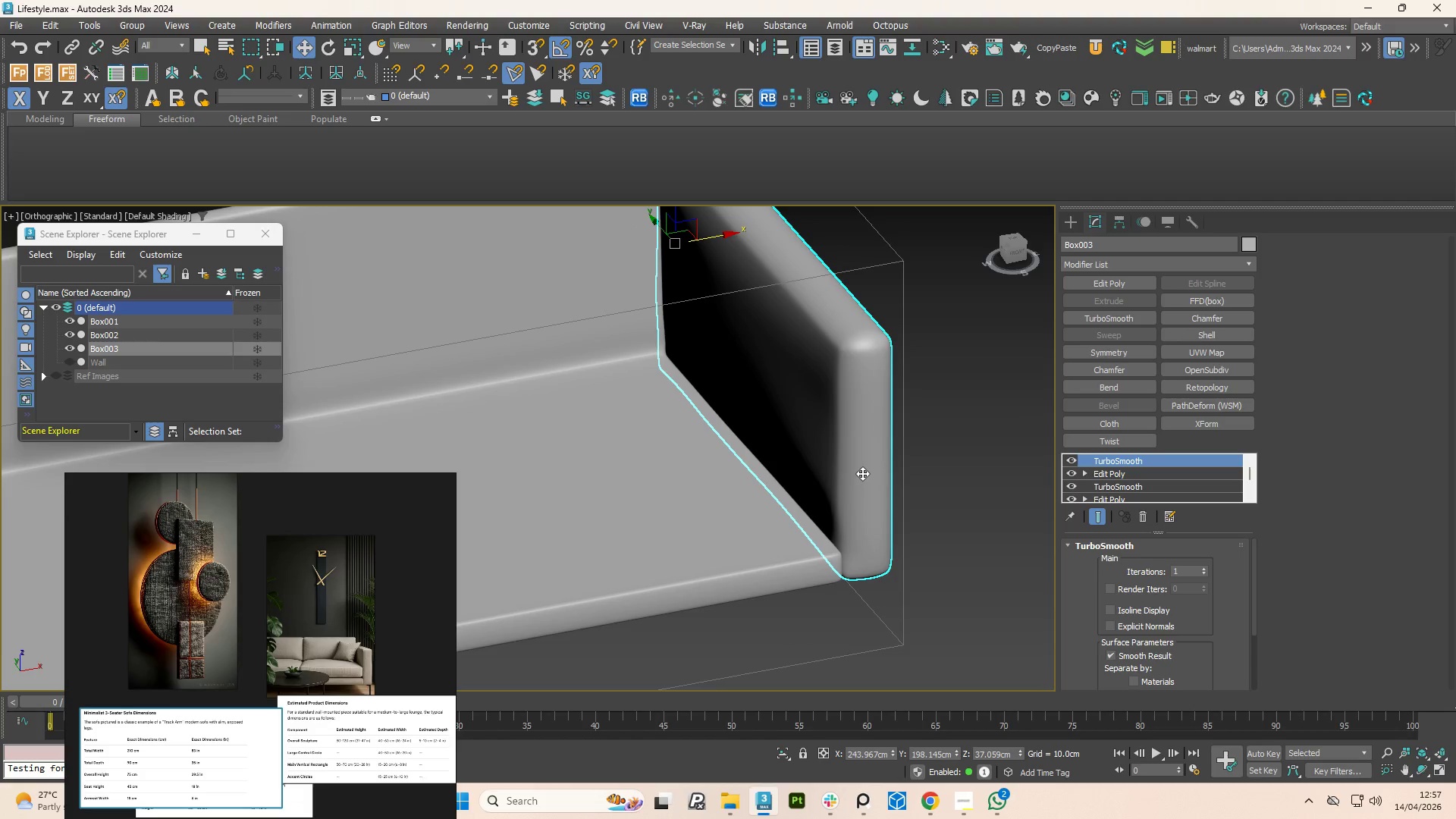 
hold_key(key=ControlLeft, duration=0.7)
 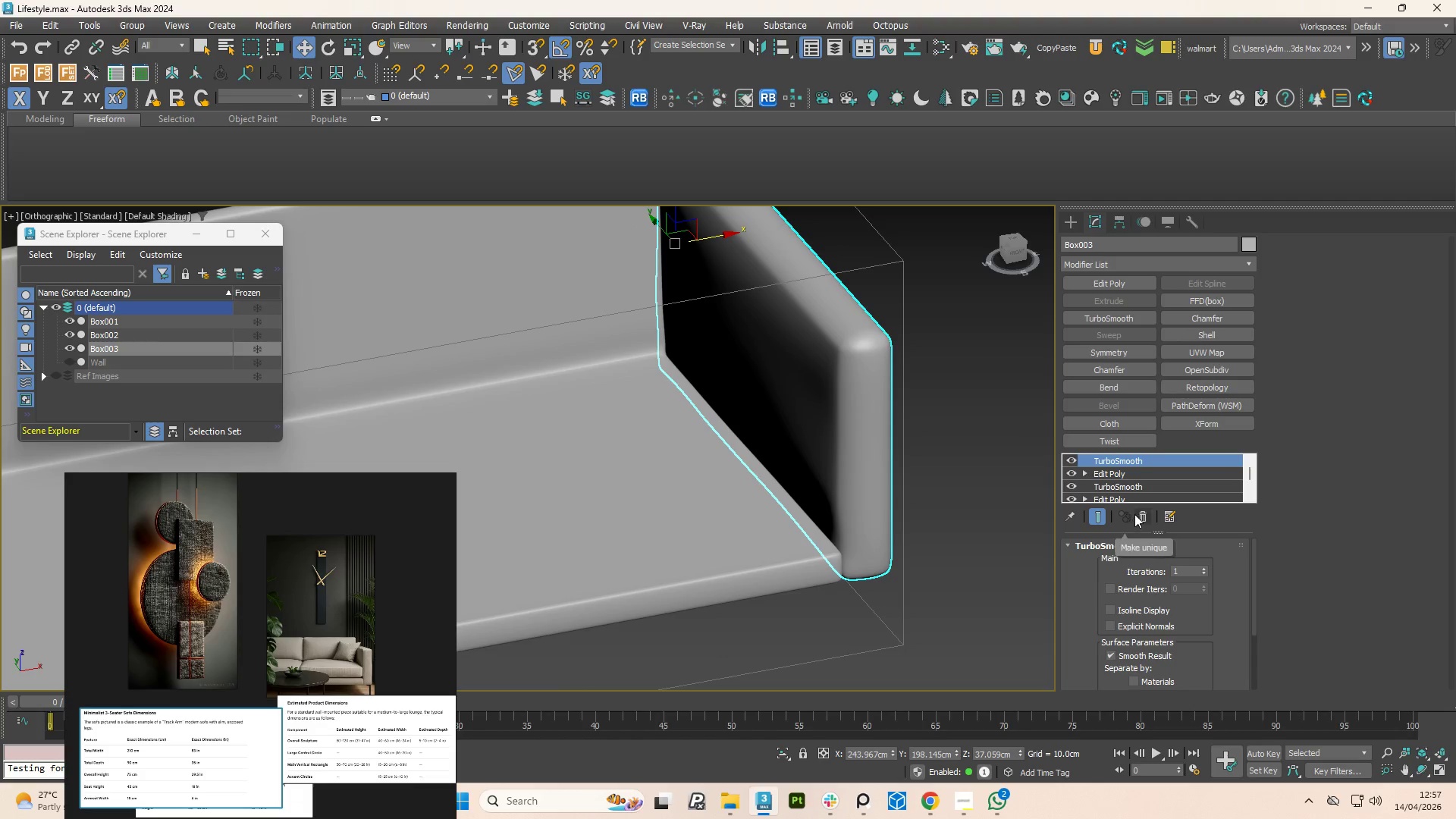 
left_click([1141, 514])
 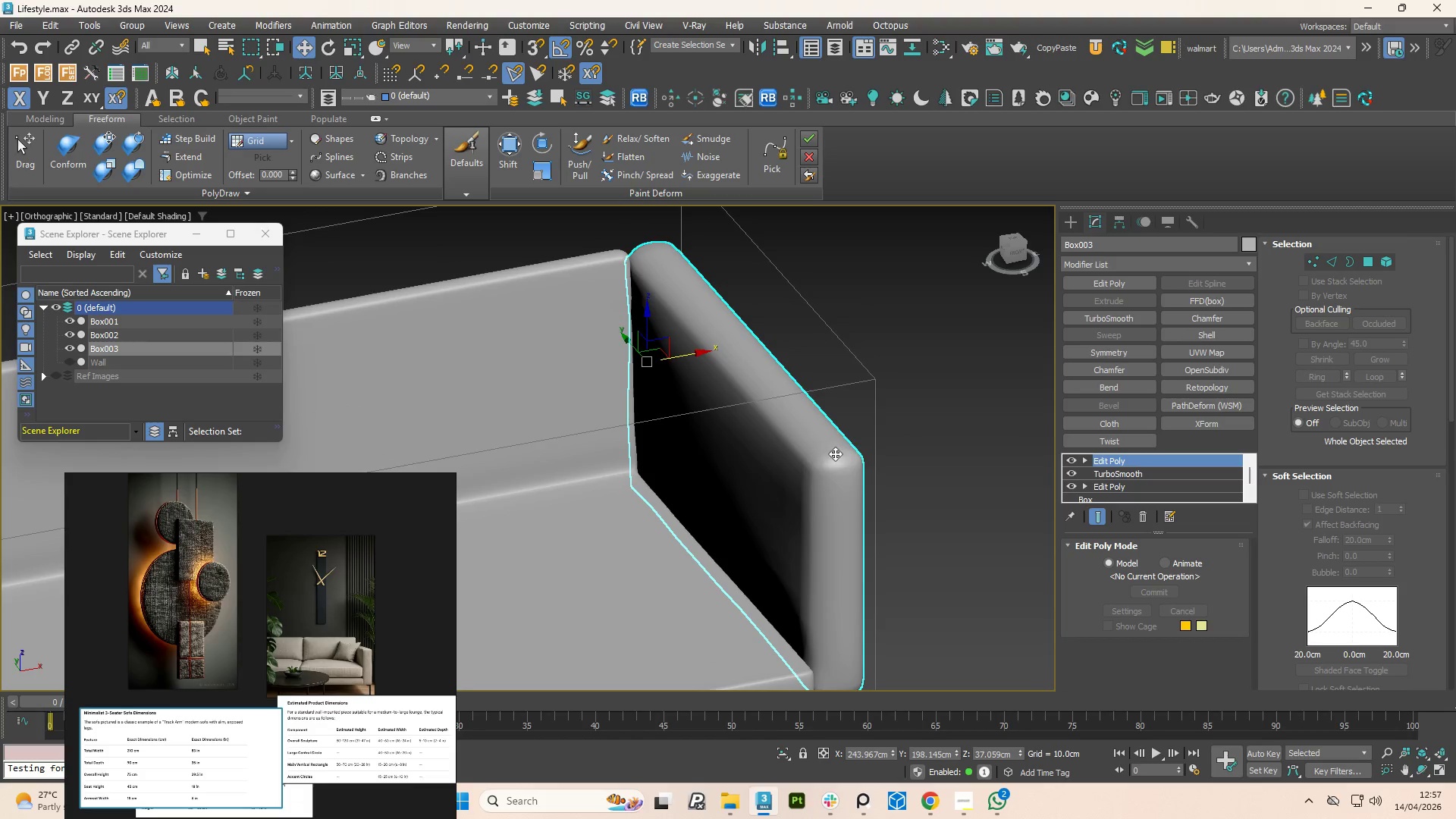 
key(F4)
 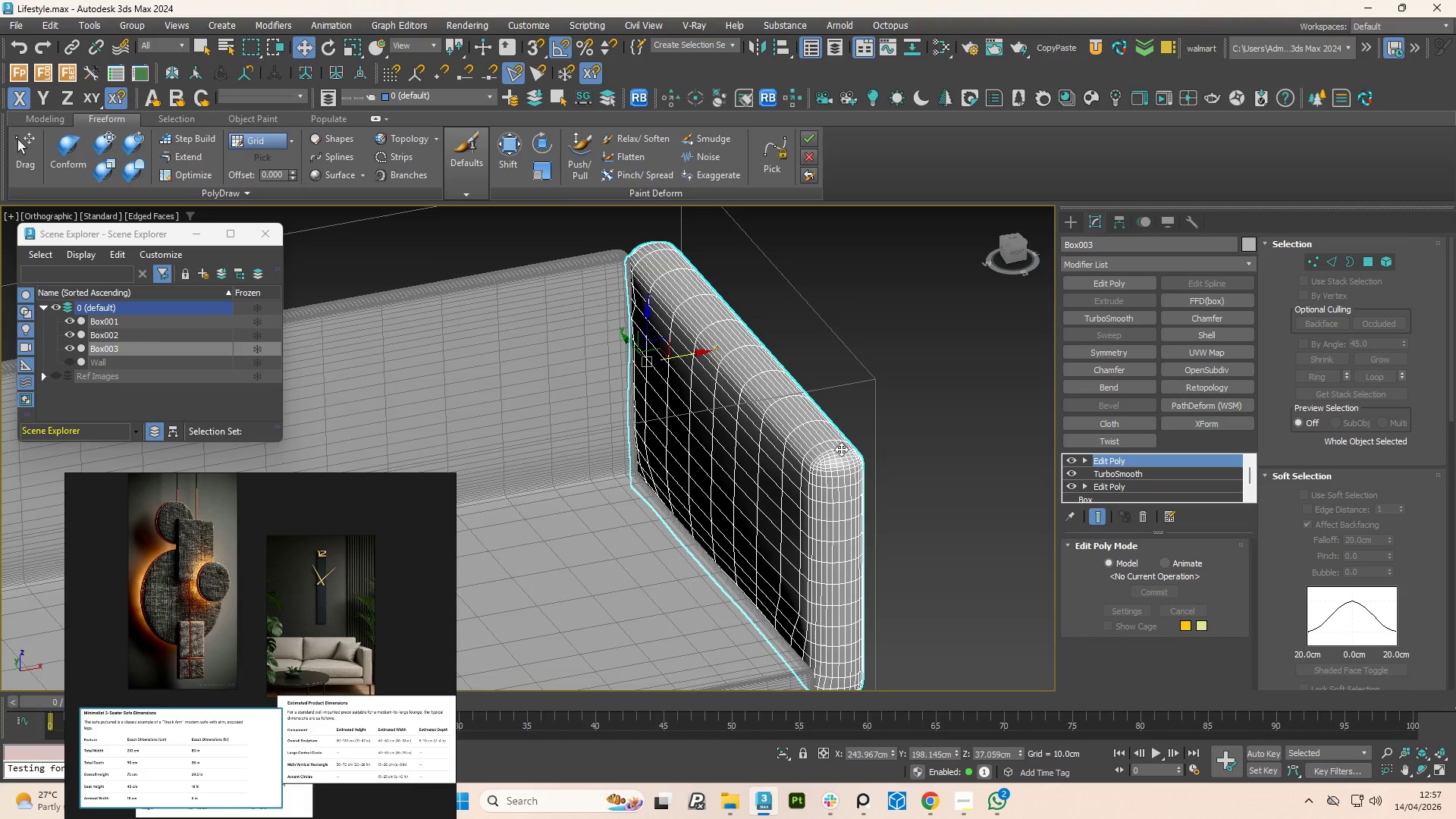 
scroll: coordinate [766, 486], scroll_direction: up, amount: 5.0
 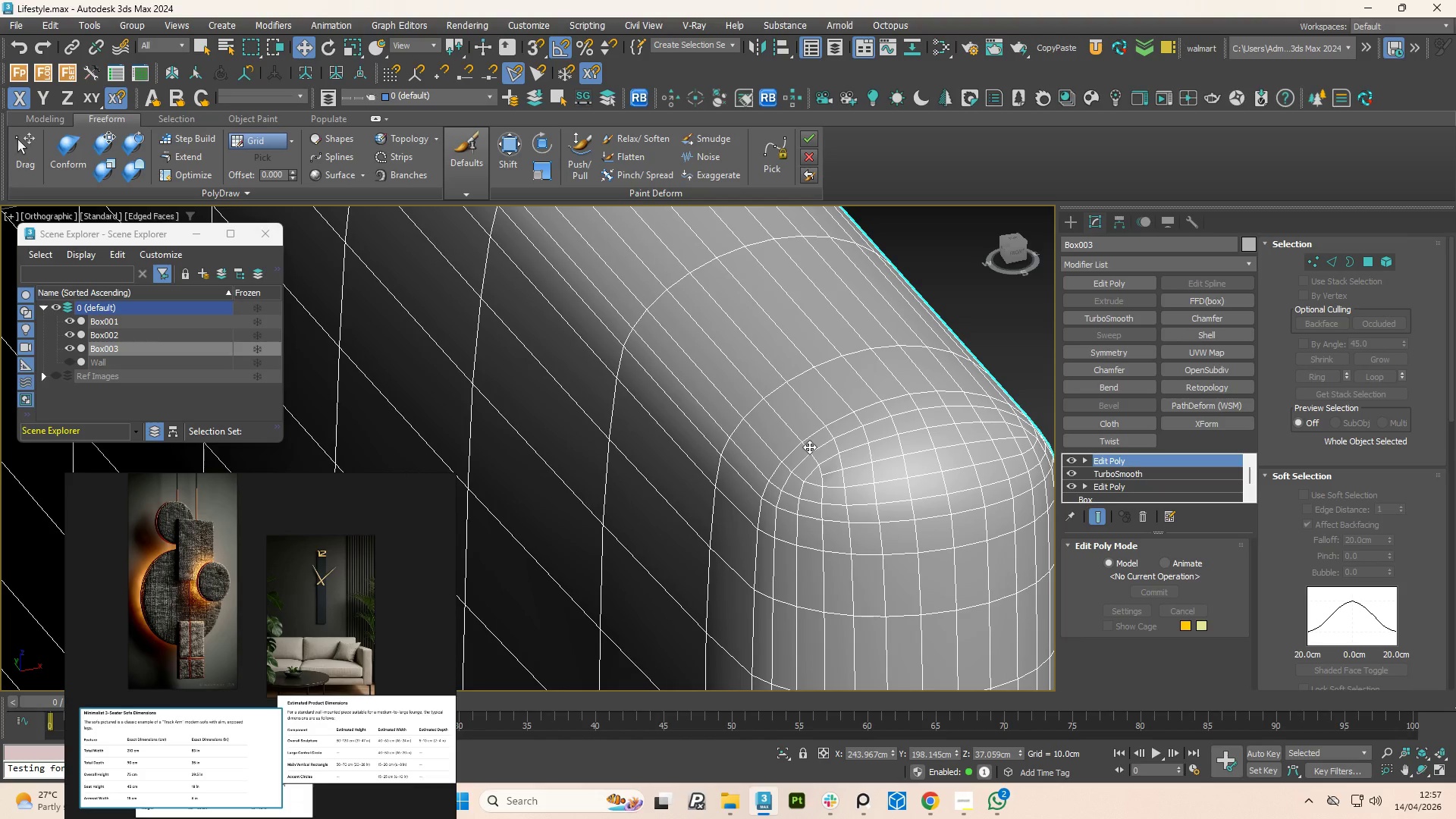 
key(2)
 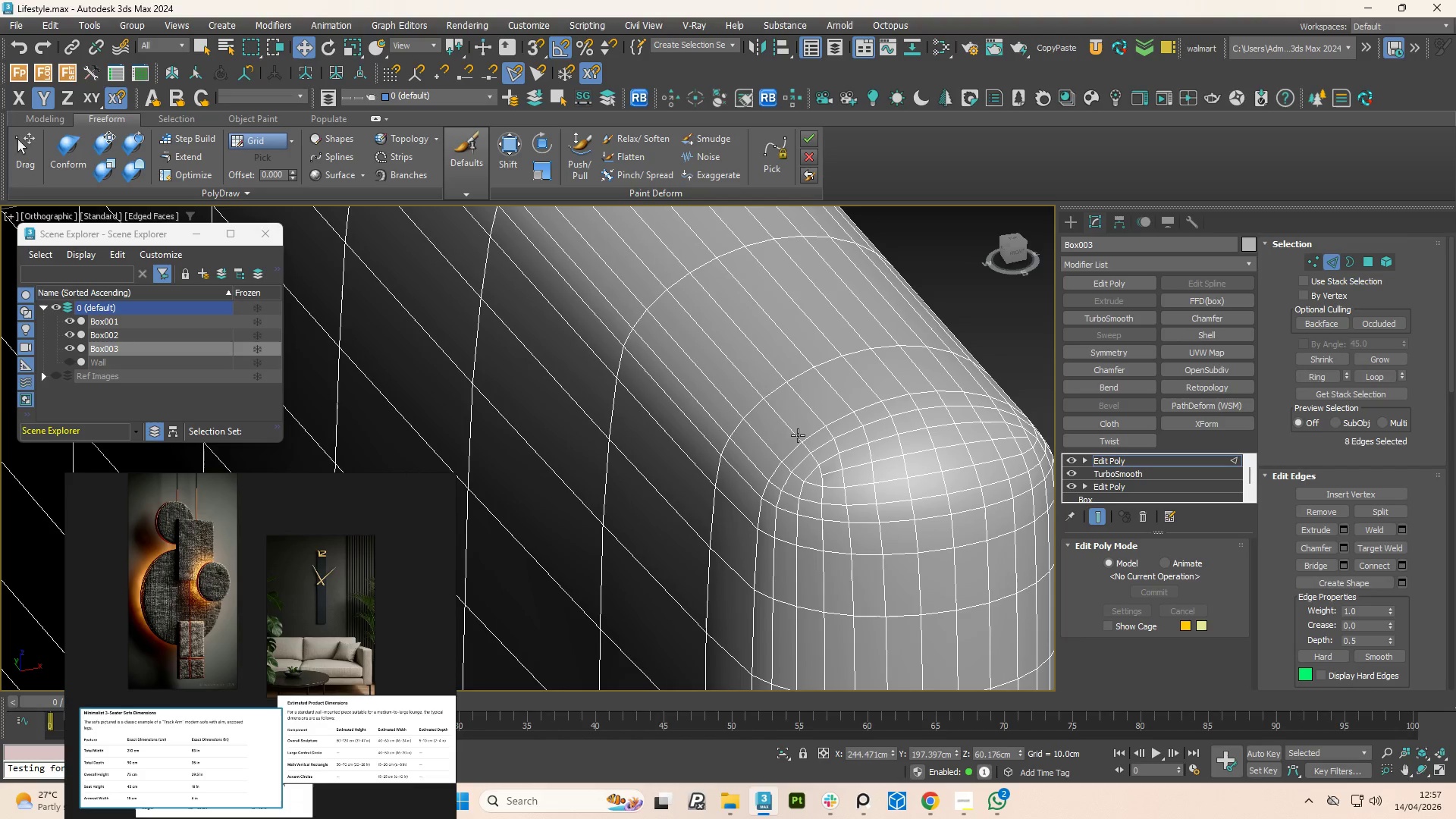 
double_click([798, 435])
 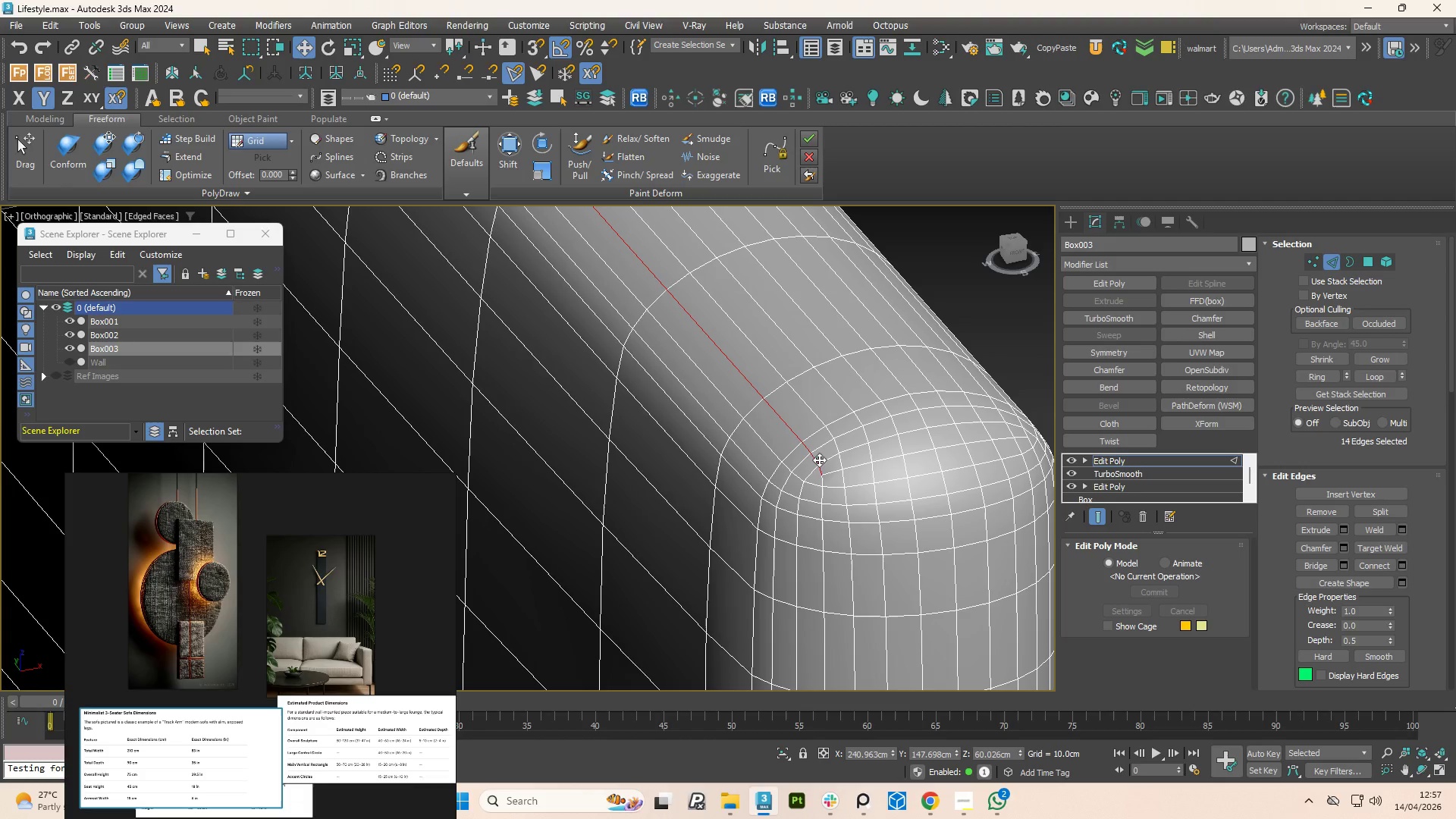 
hold_key(key=ControlLeft, duration=0.72)
left_click([821, 482])
 